 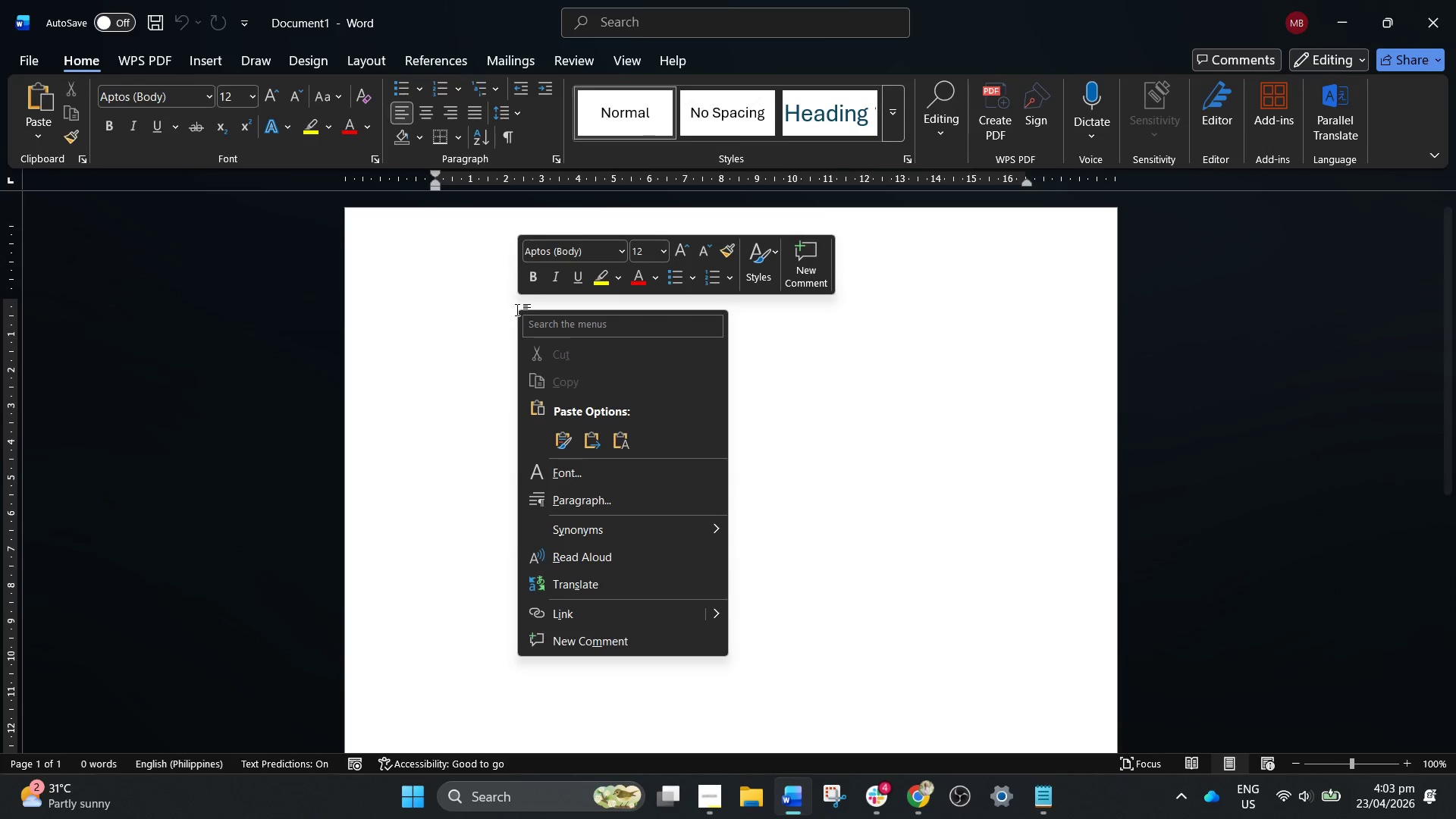 
left_click([599, 437])
 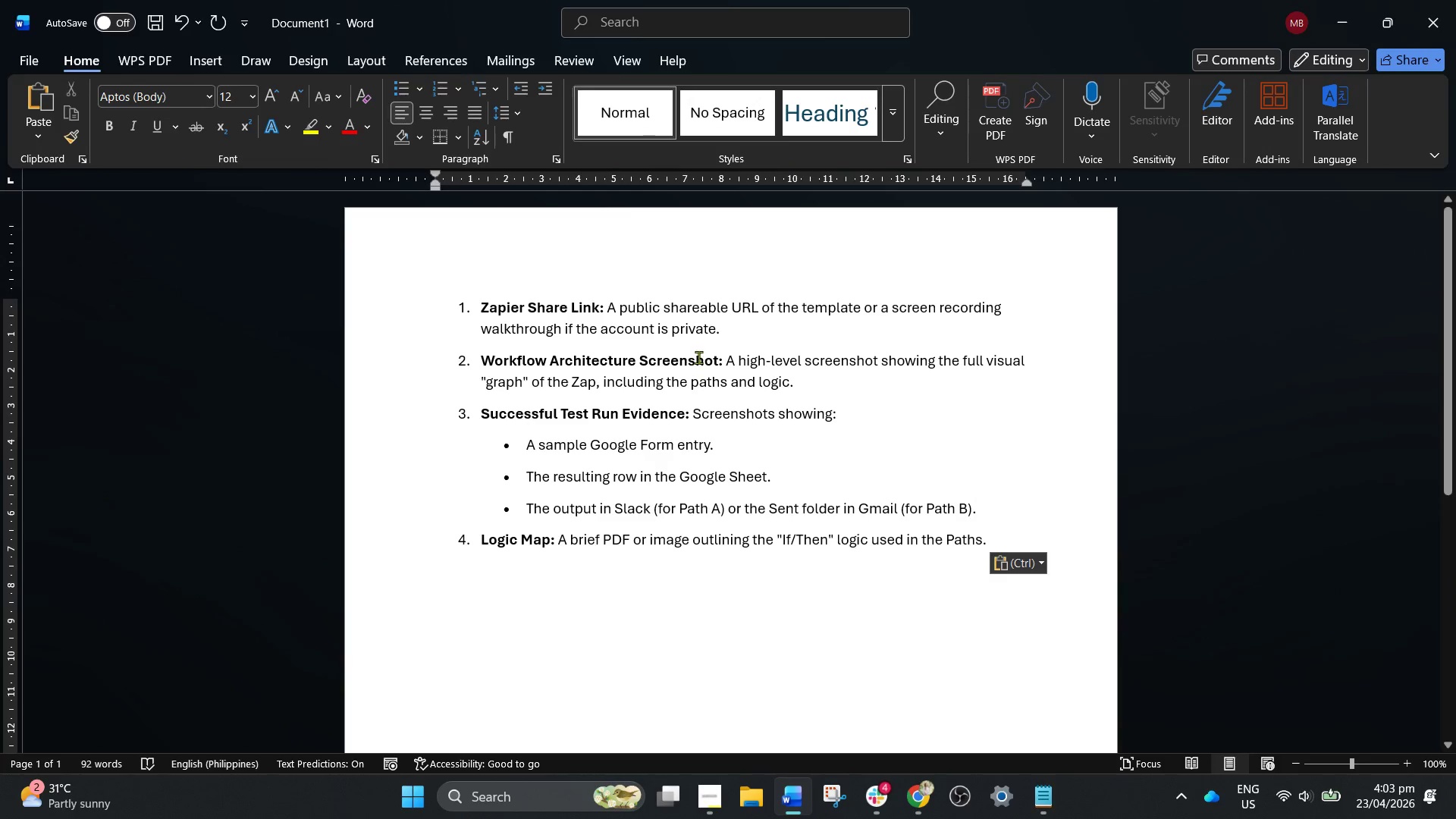 
left_click([745, 332])
 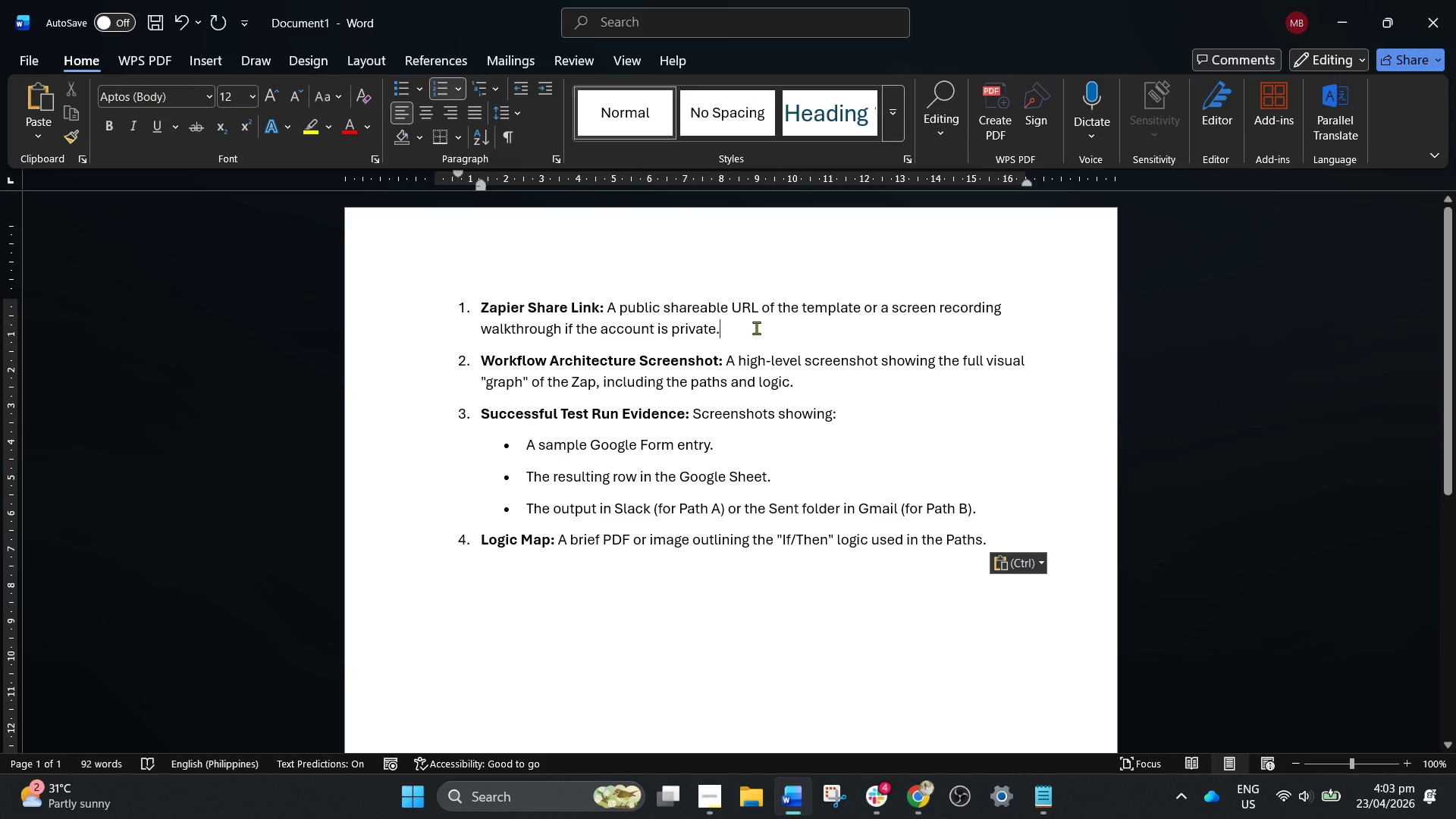 
key(Enter)
 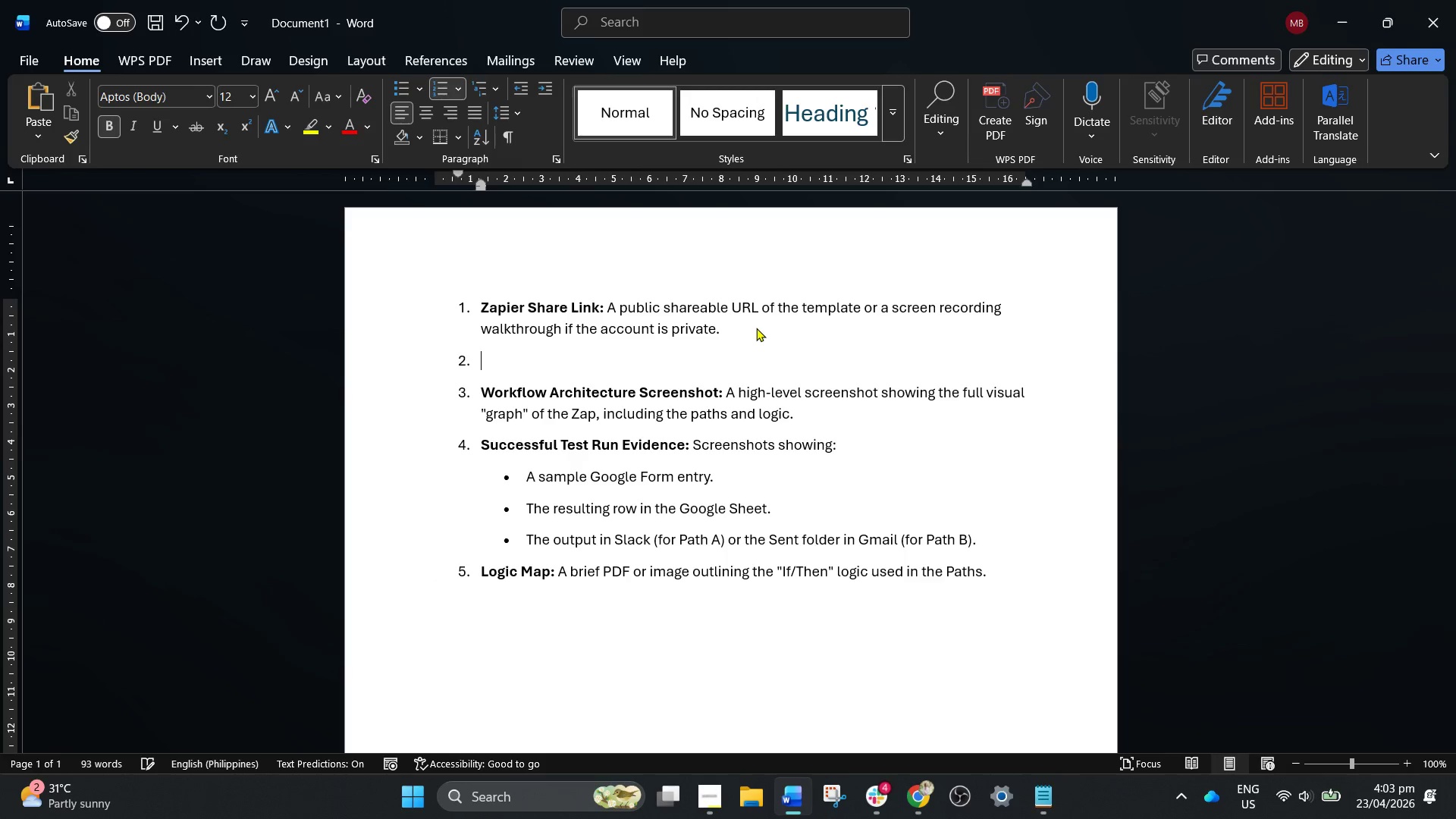 
key(Enter)
 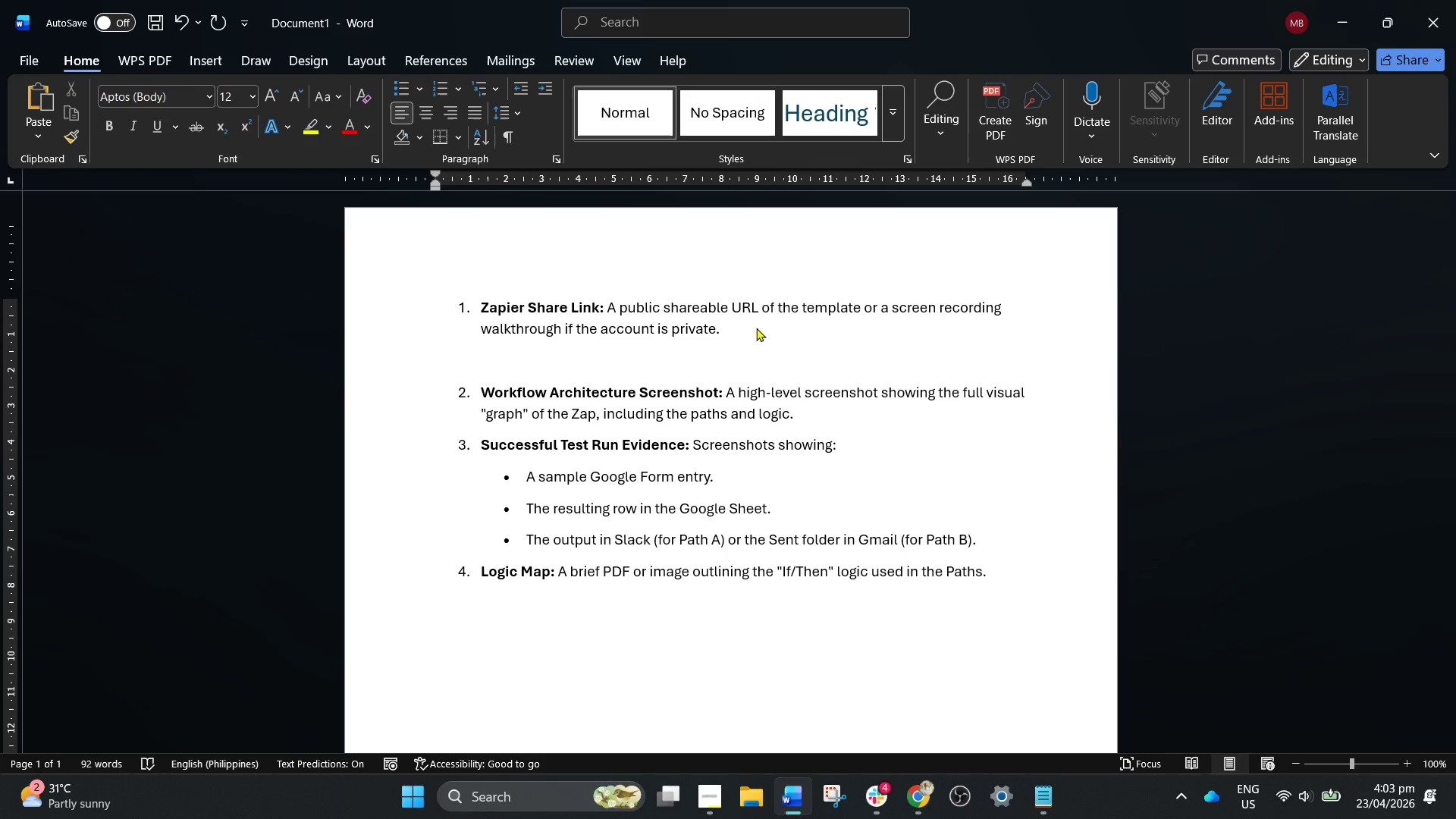 
wait(10.23)
 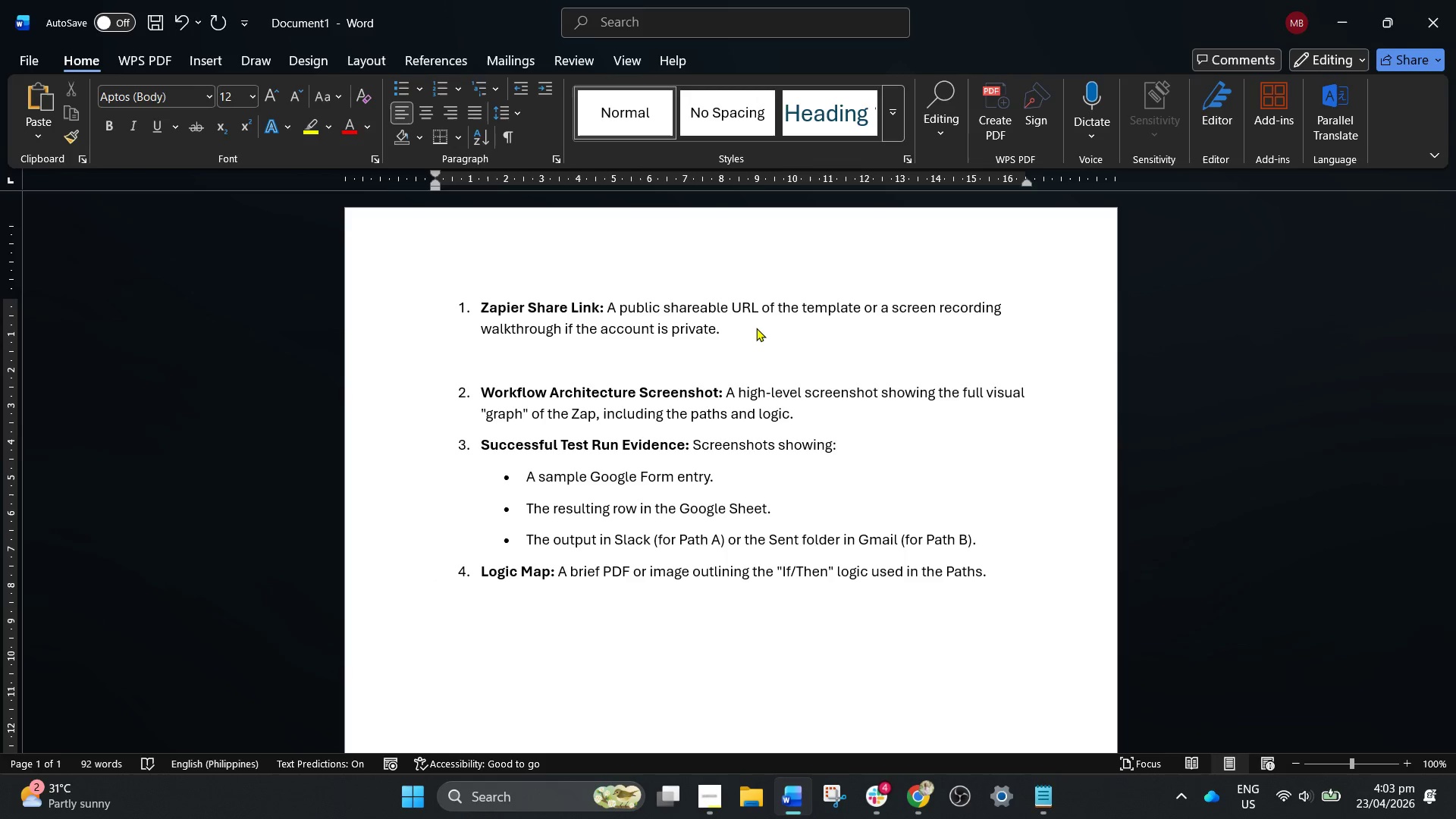 
left_click_drag(start_coordinate=[918, 795], to_coordinate=[755, 806])
 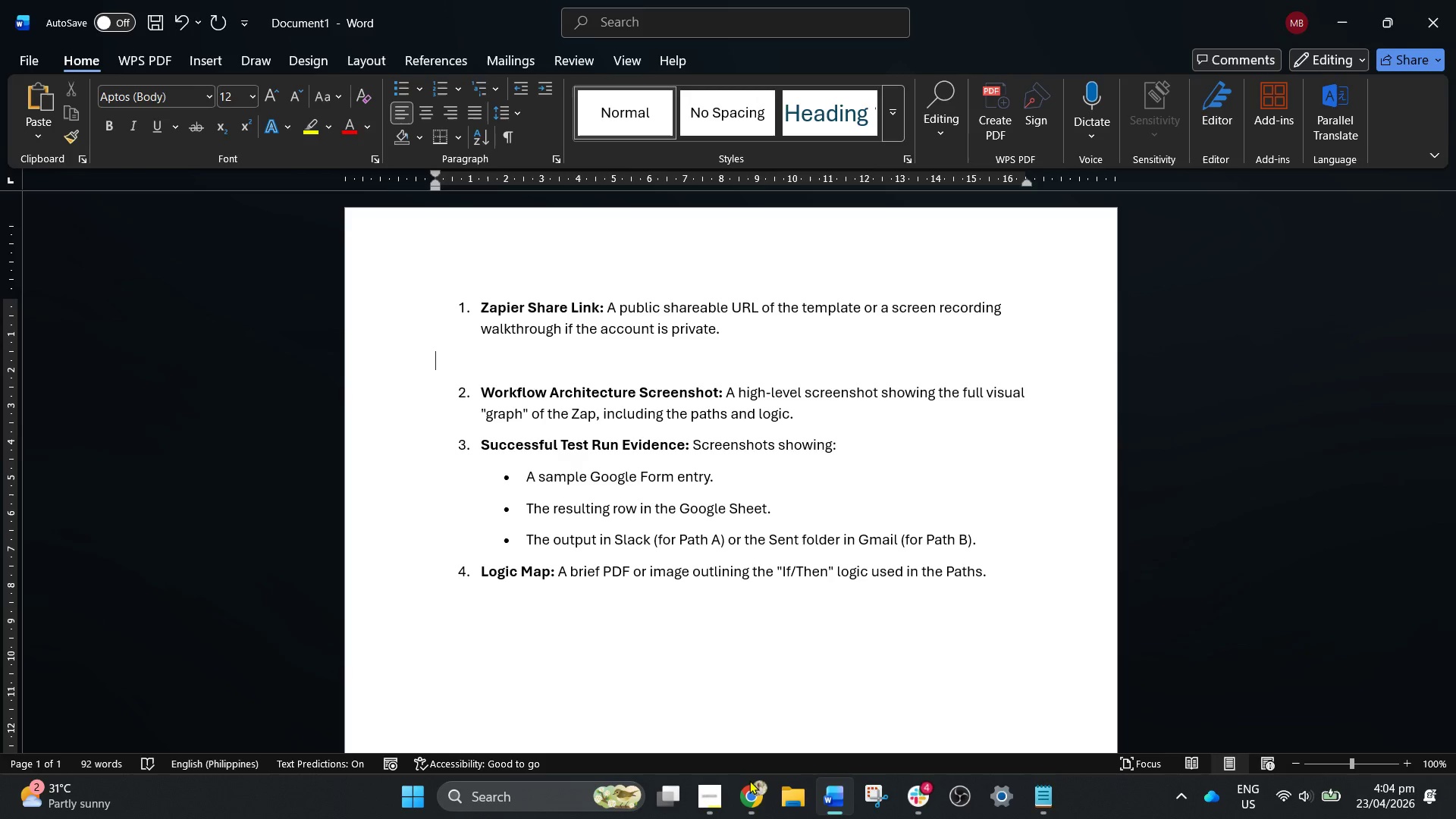 
wait(31.06)
 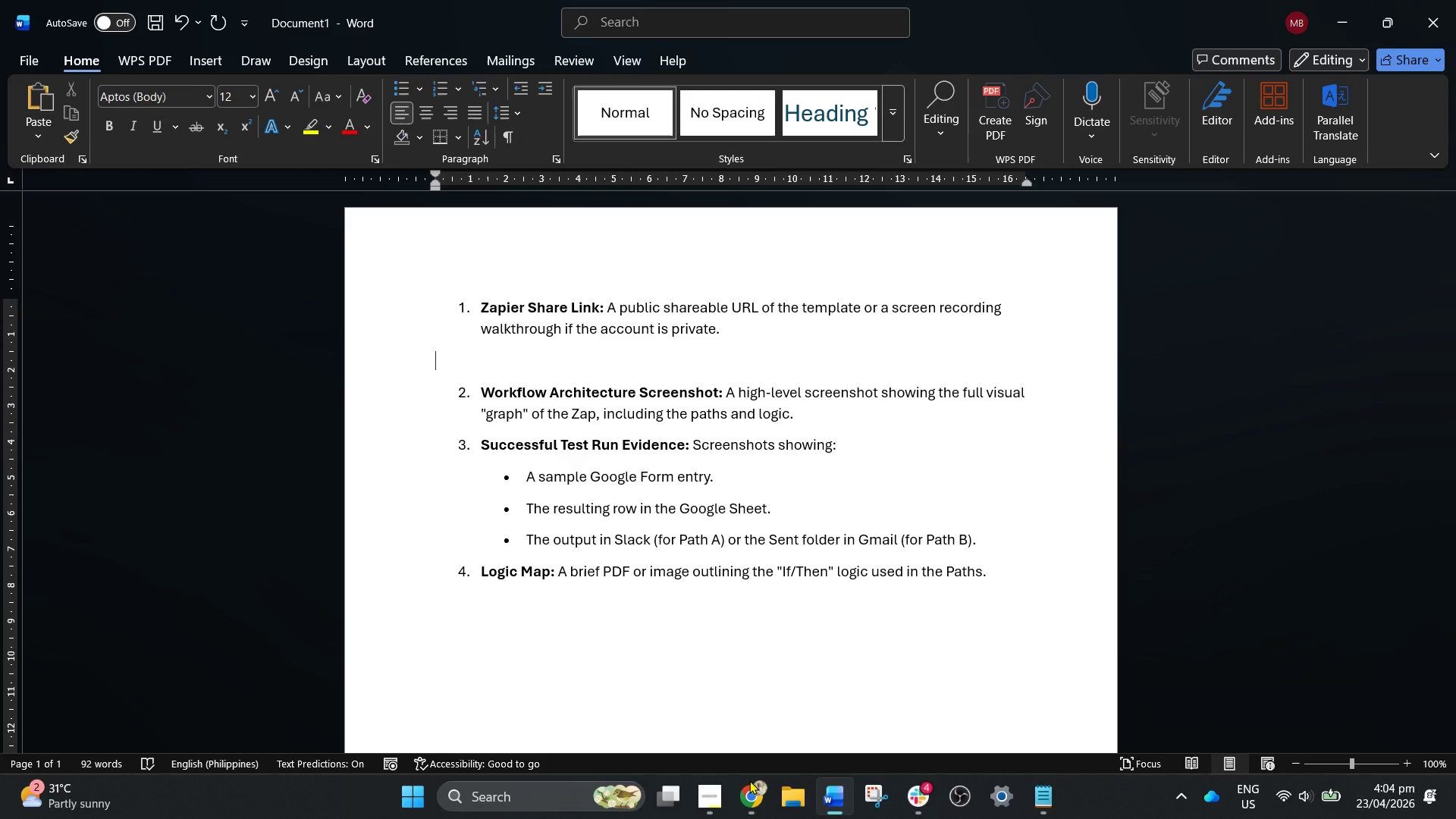 
left_click([750, 805])
 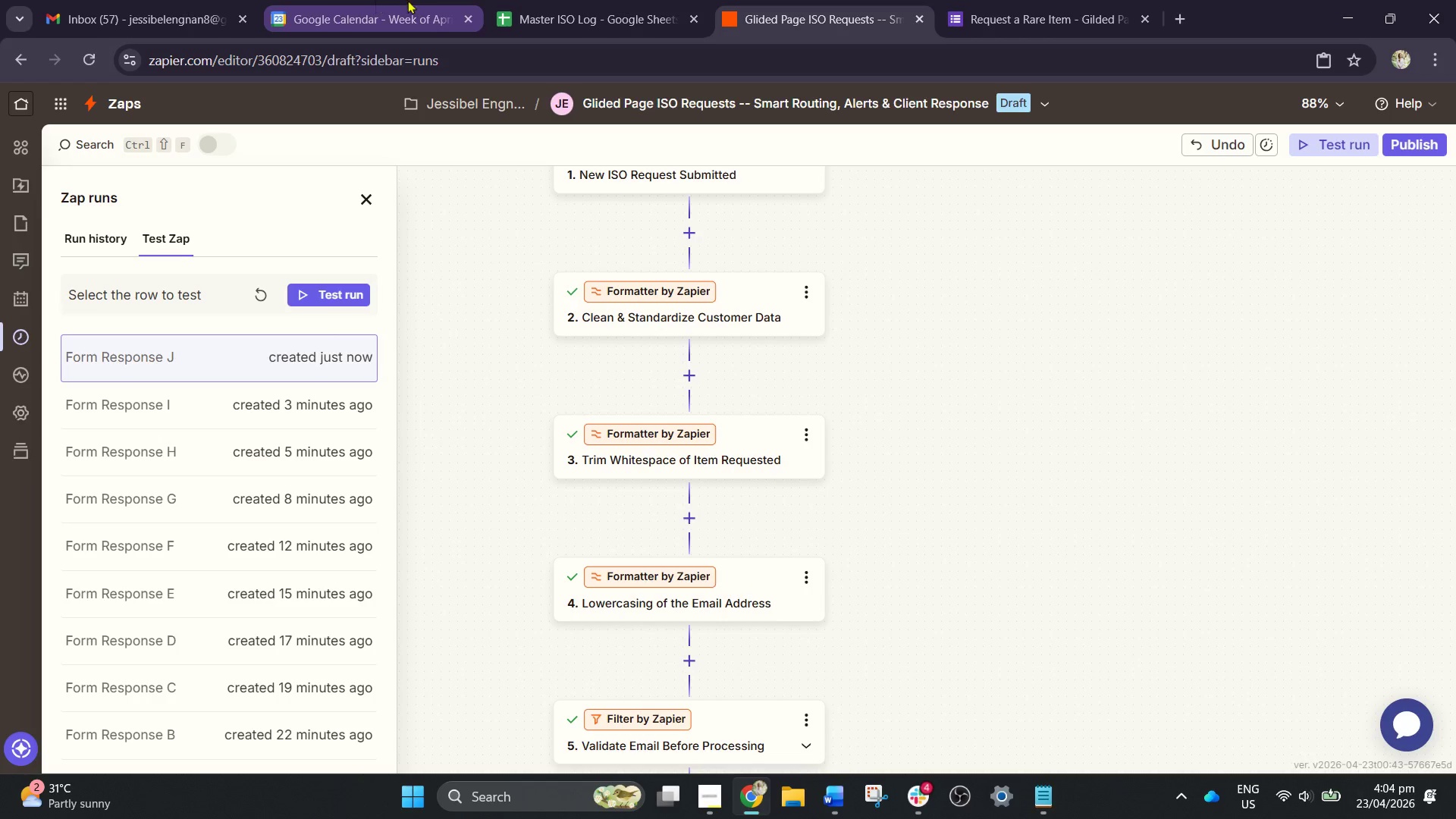 
left_click([581, 0])
 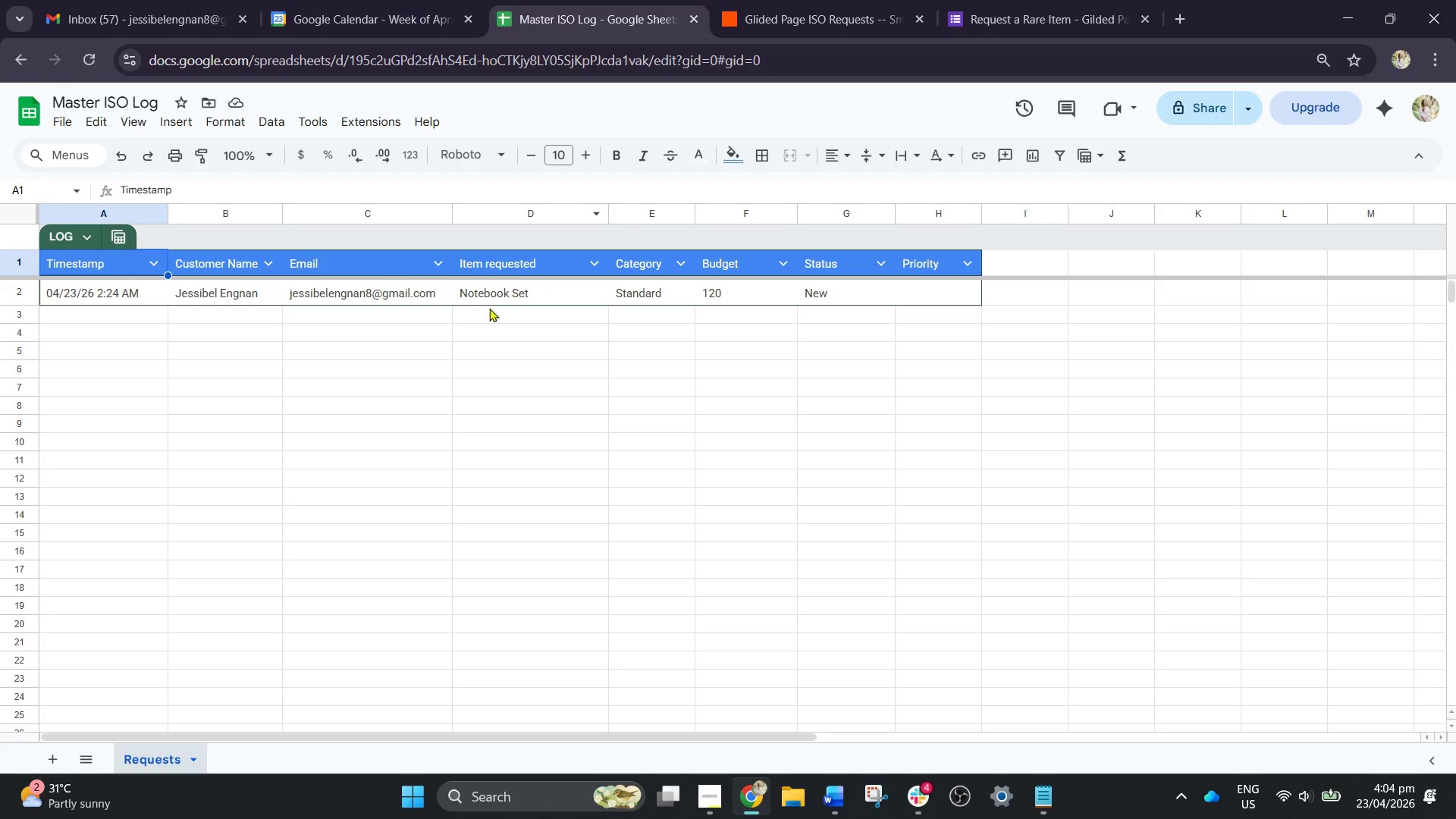 
scroll: coordinate [457, 320], scroll_direction: up, amount: 1.0
 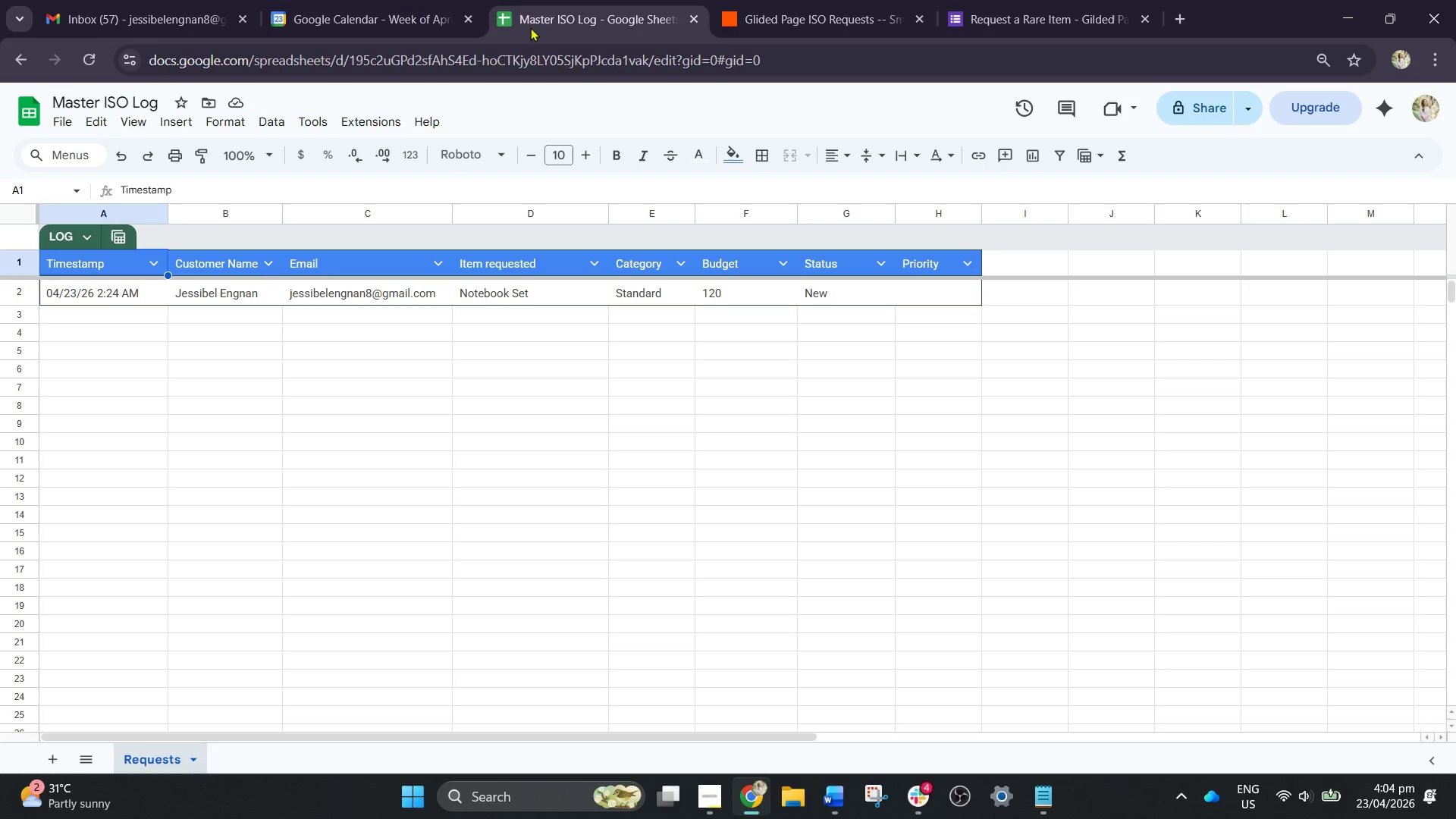 
left_click([384, 0])
 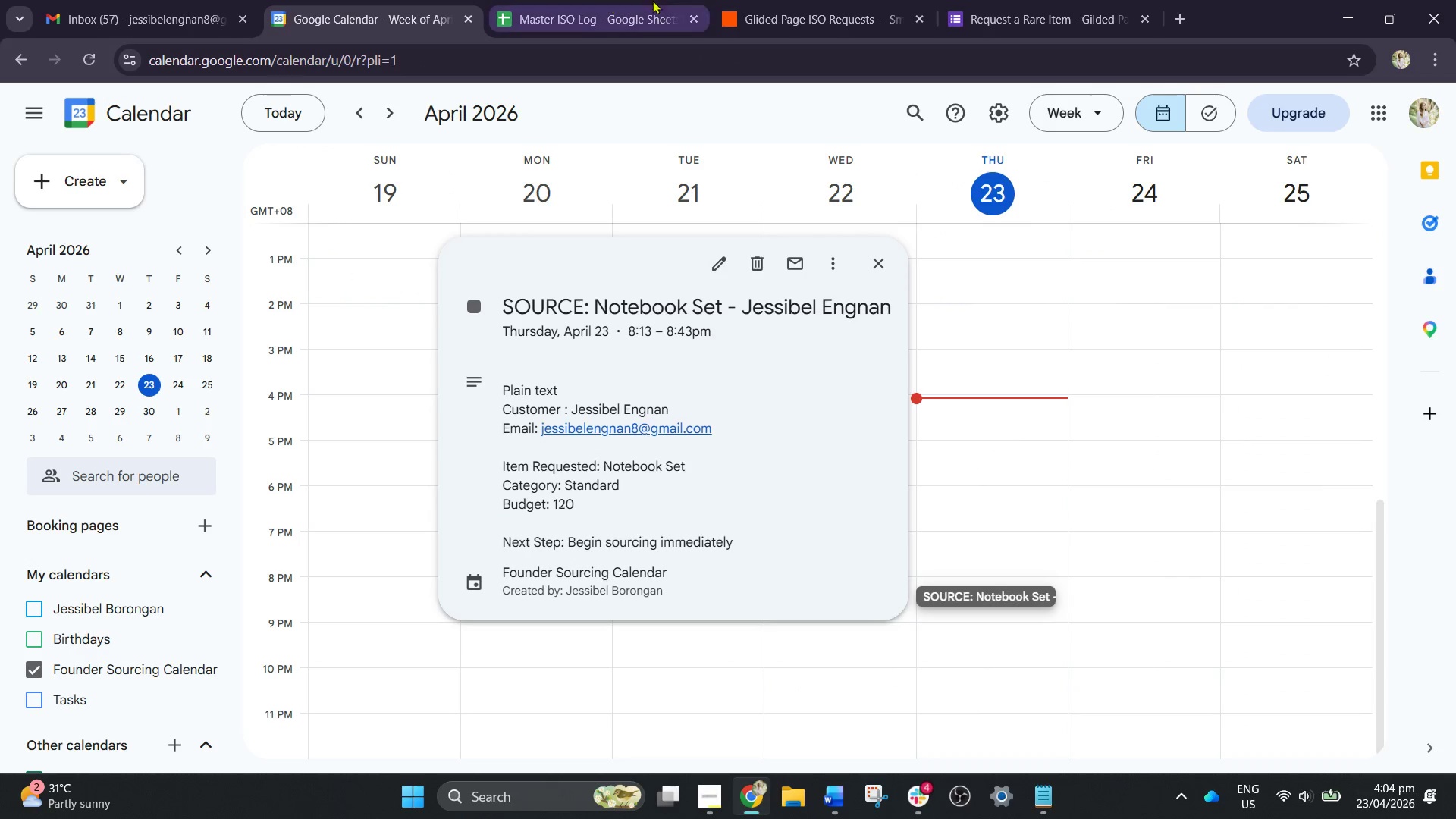 
left_click([758, 0])
 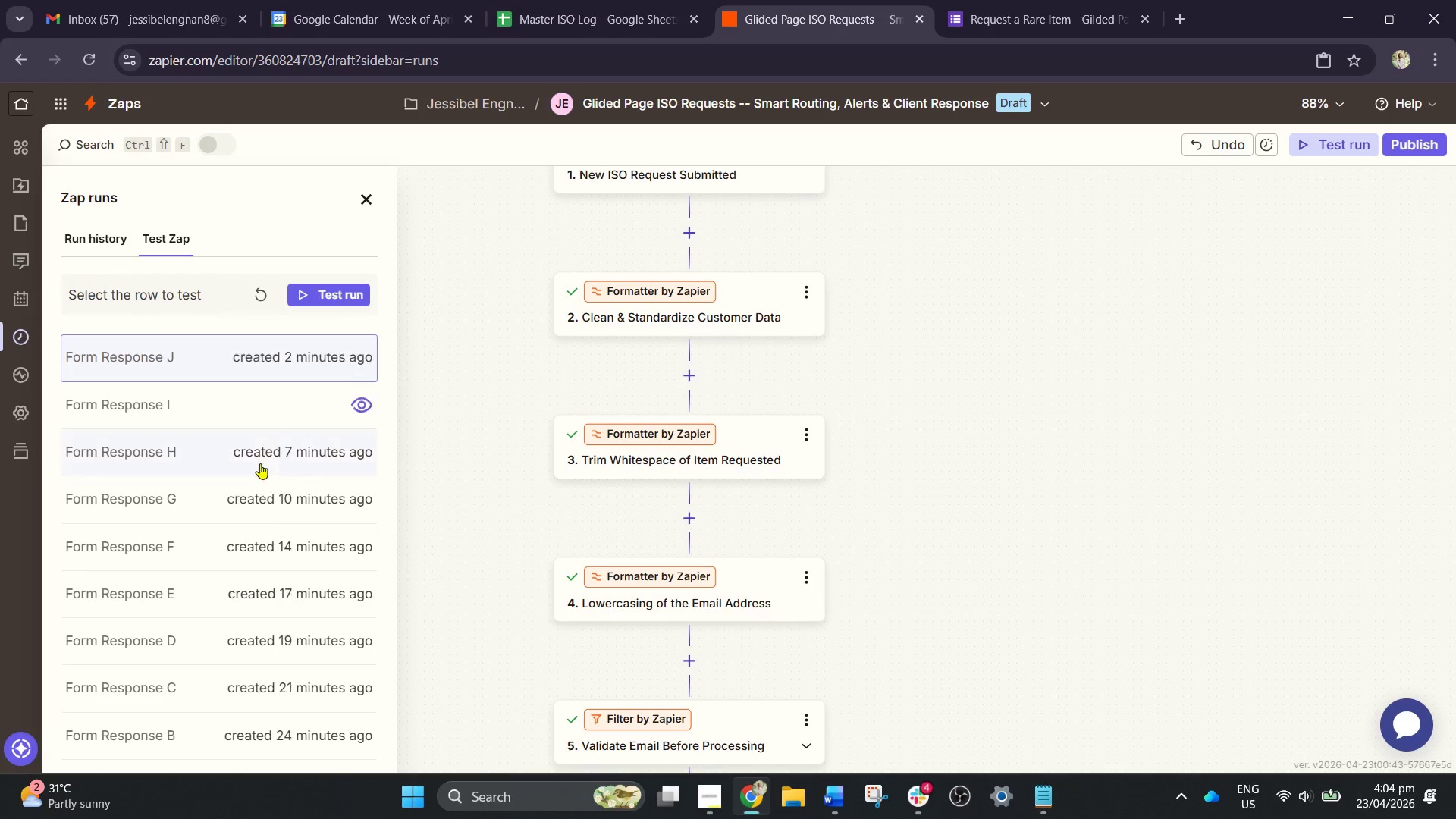 
scroll: coordinate [262, 506], scroll_direction: down, amount: 4.0
 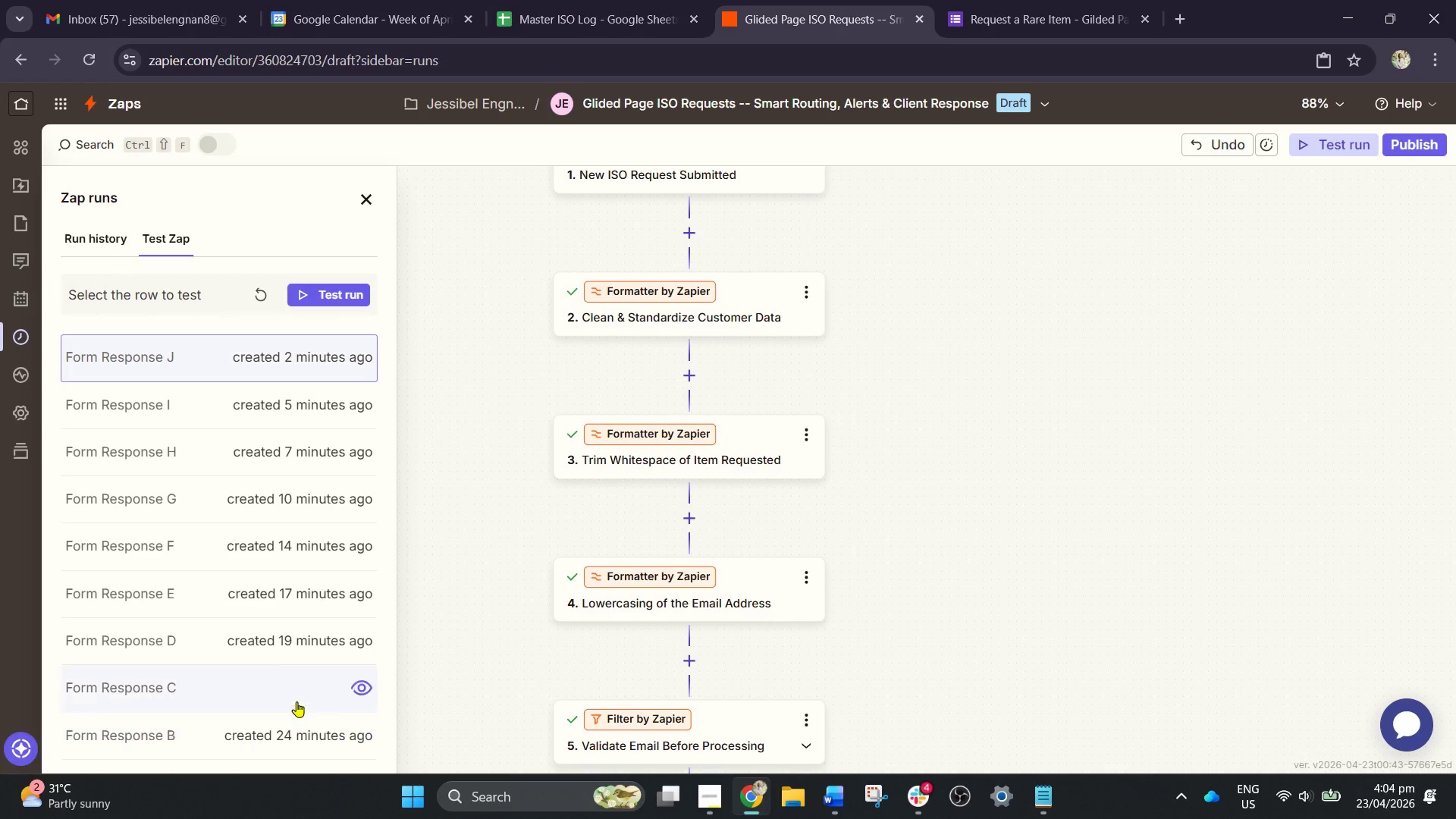 
left_click([291, 730])
 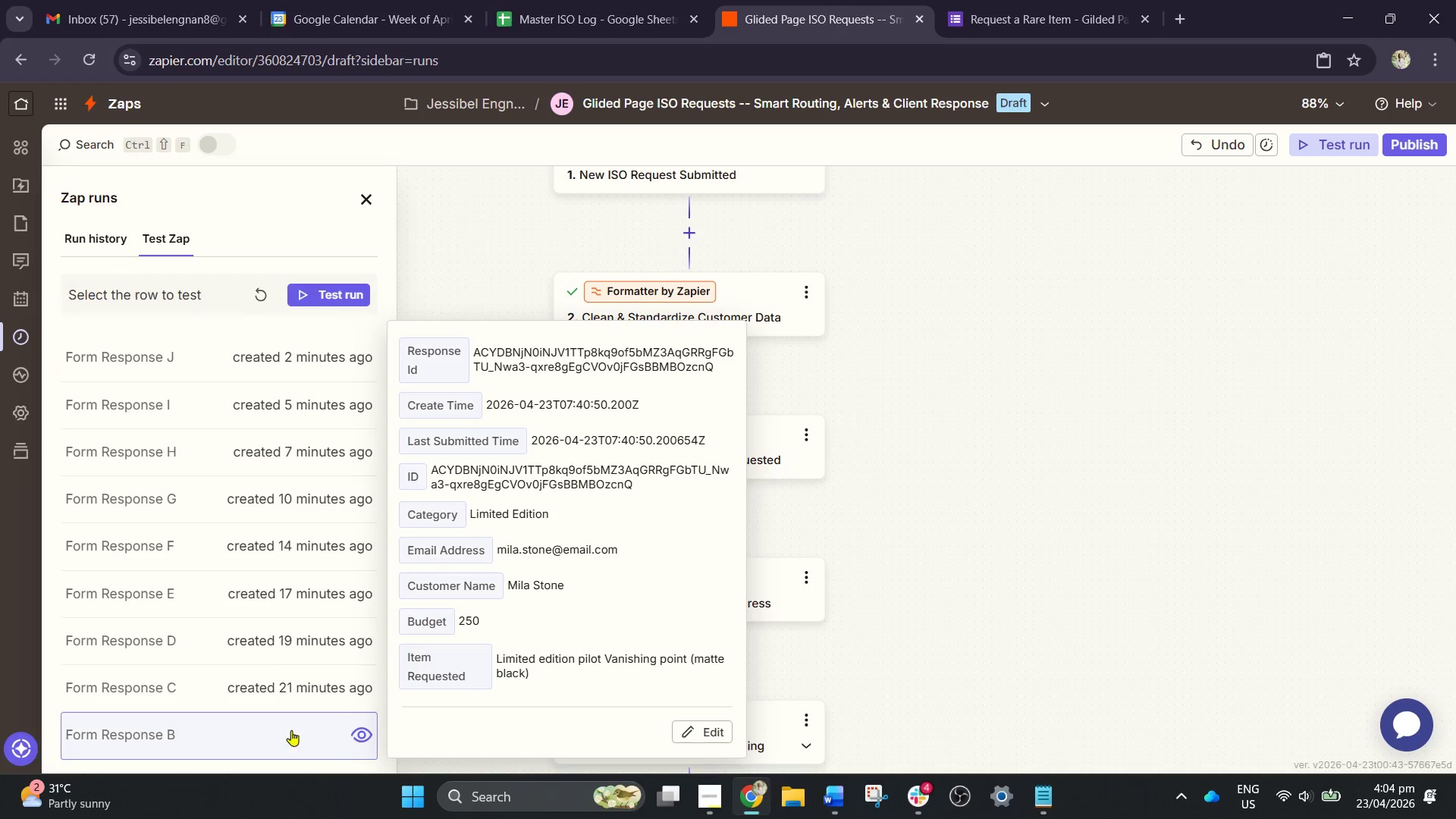 
scroll: coordinate [316, 582], scroll_direction: down, amount: 5.0
 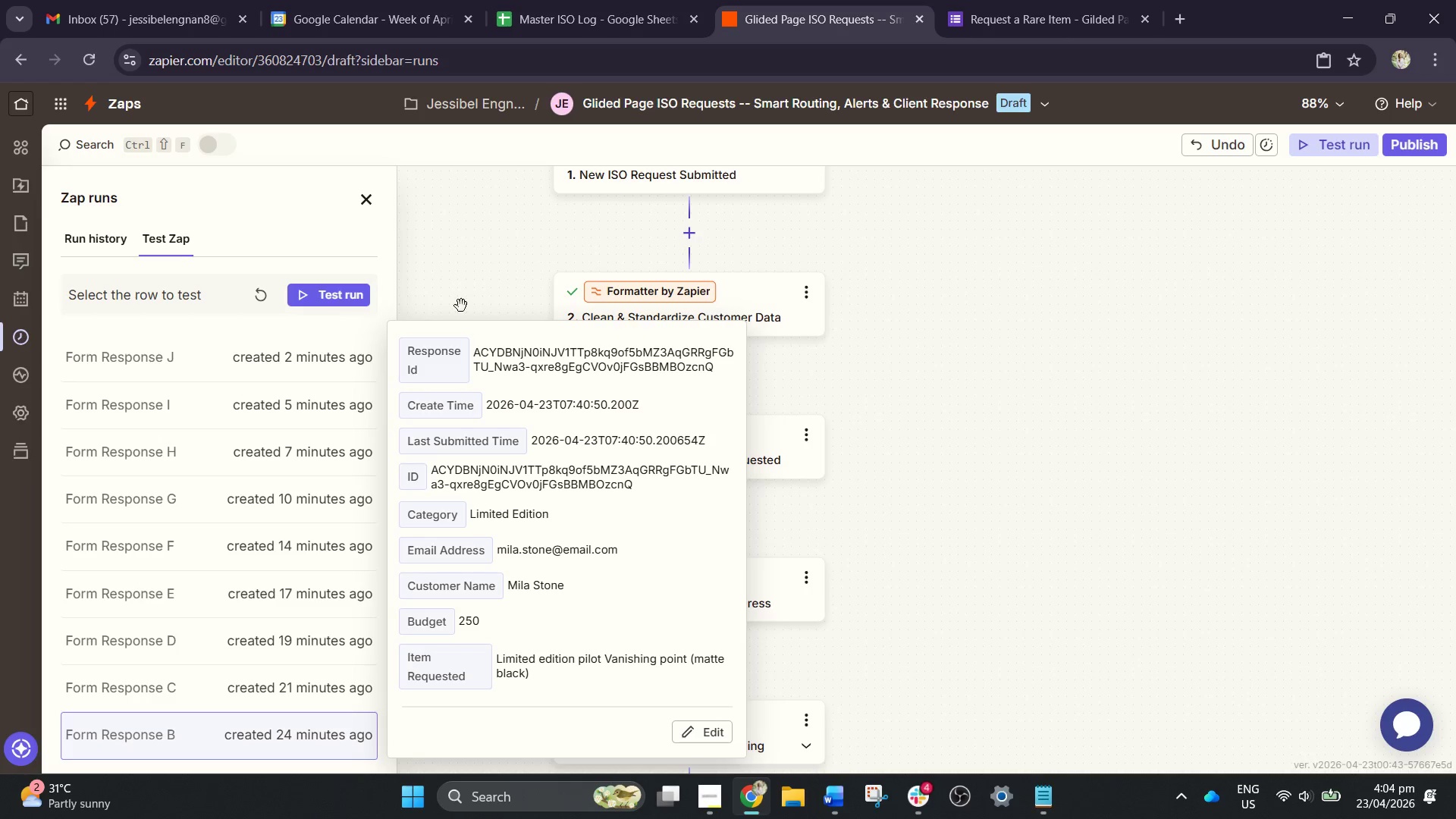 
left_click([337, 292])
 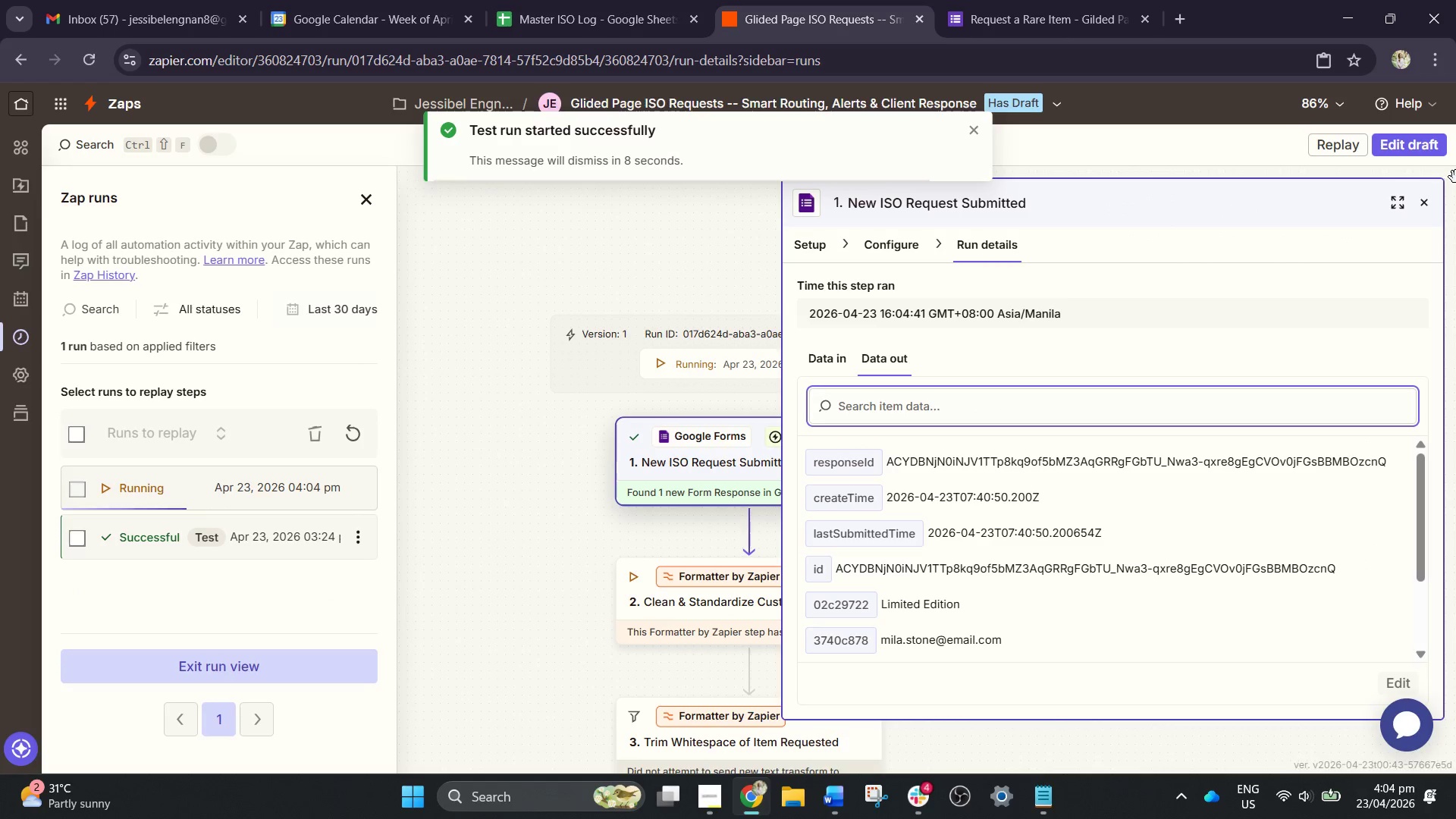 
wait(5.34)
 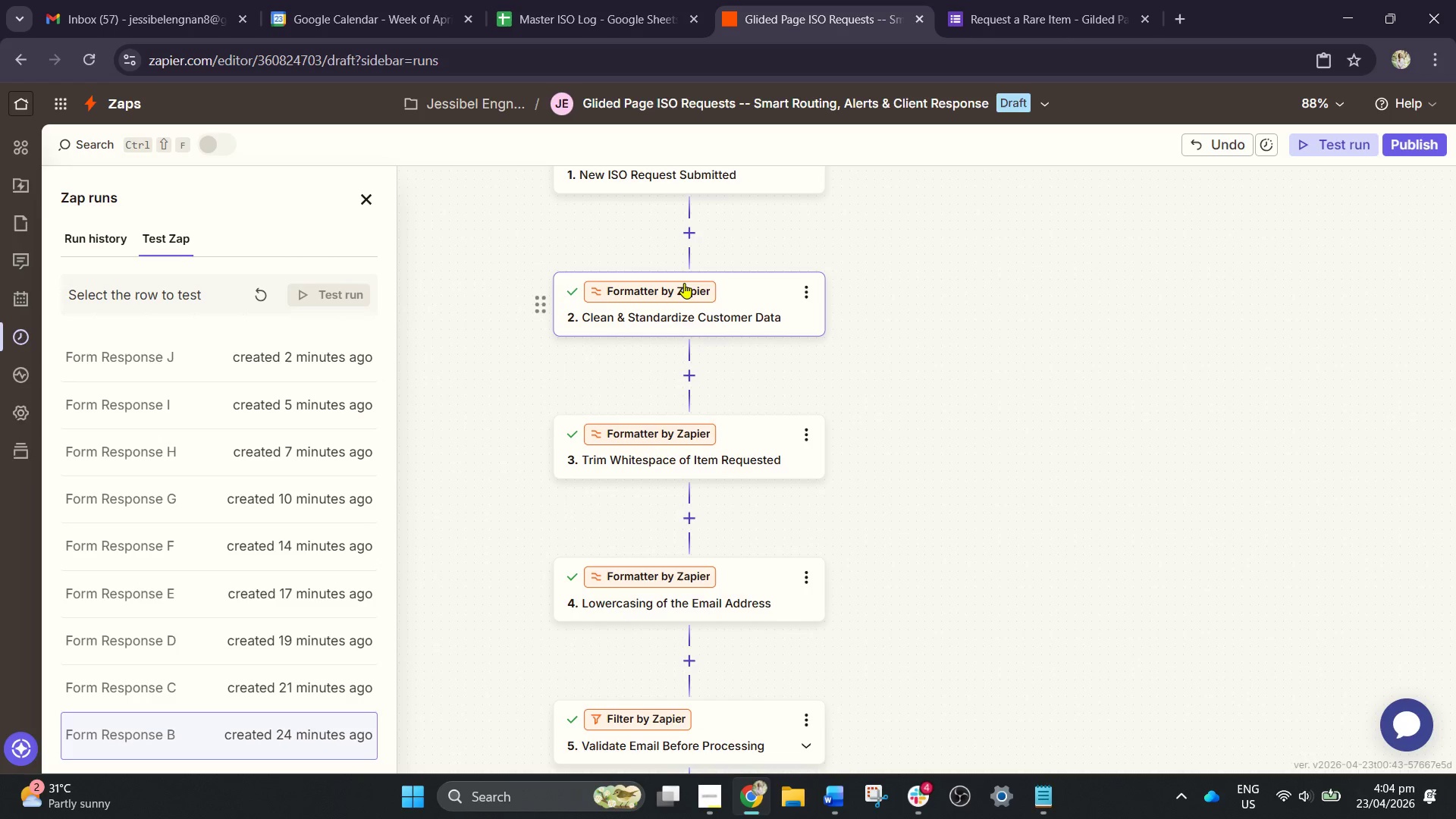 
left_click([1429, 199])
 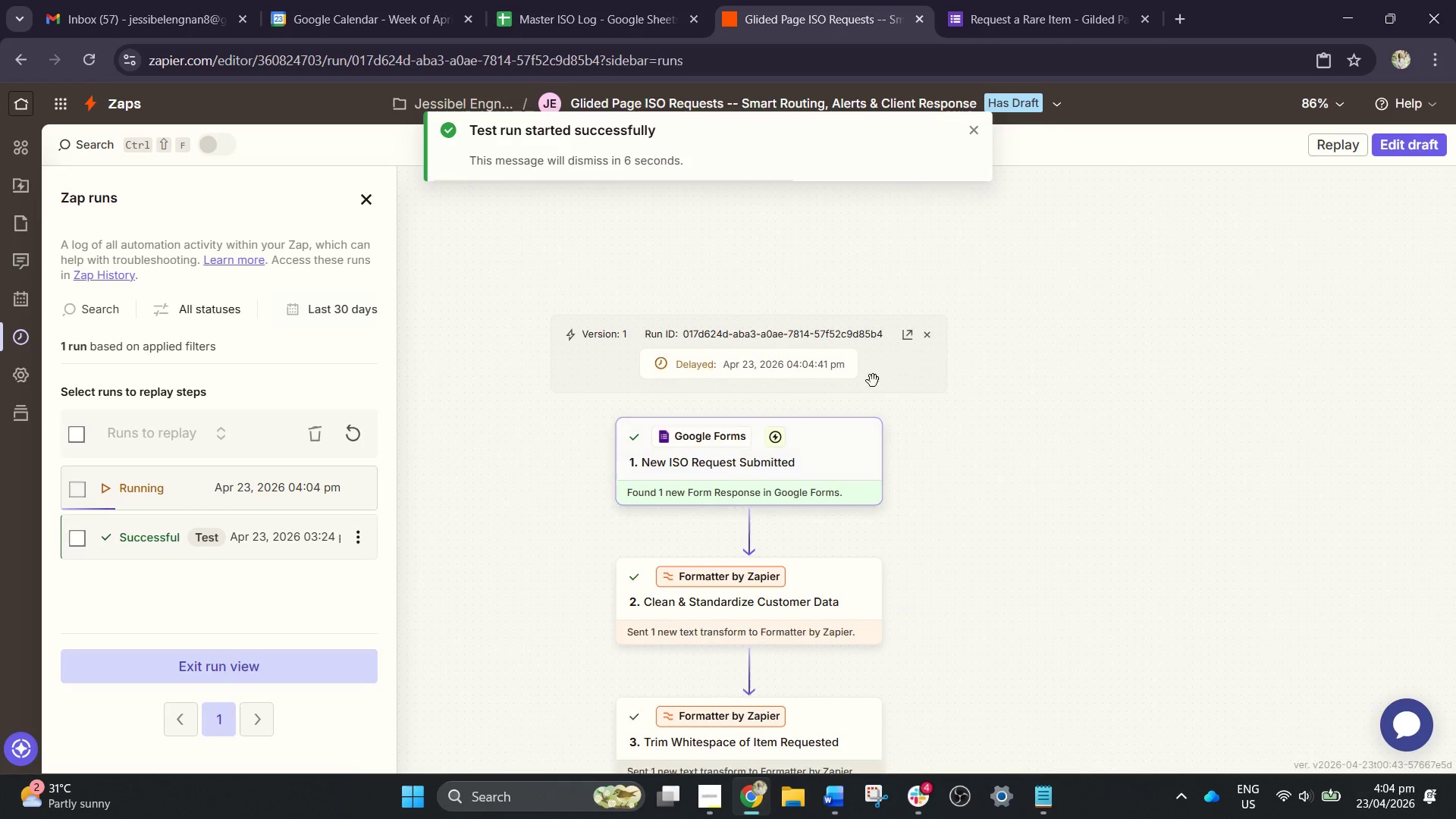 
scroll: coordinate [898, 428], scroll_direction: down, amount: 23.0
 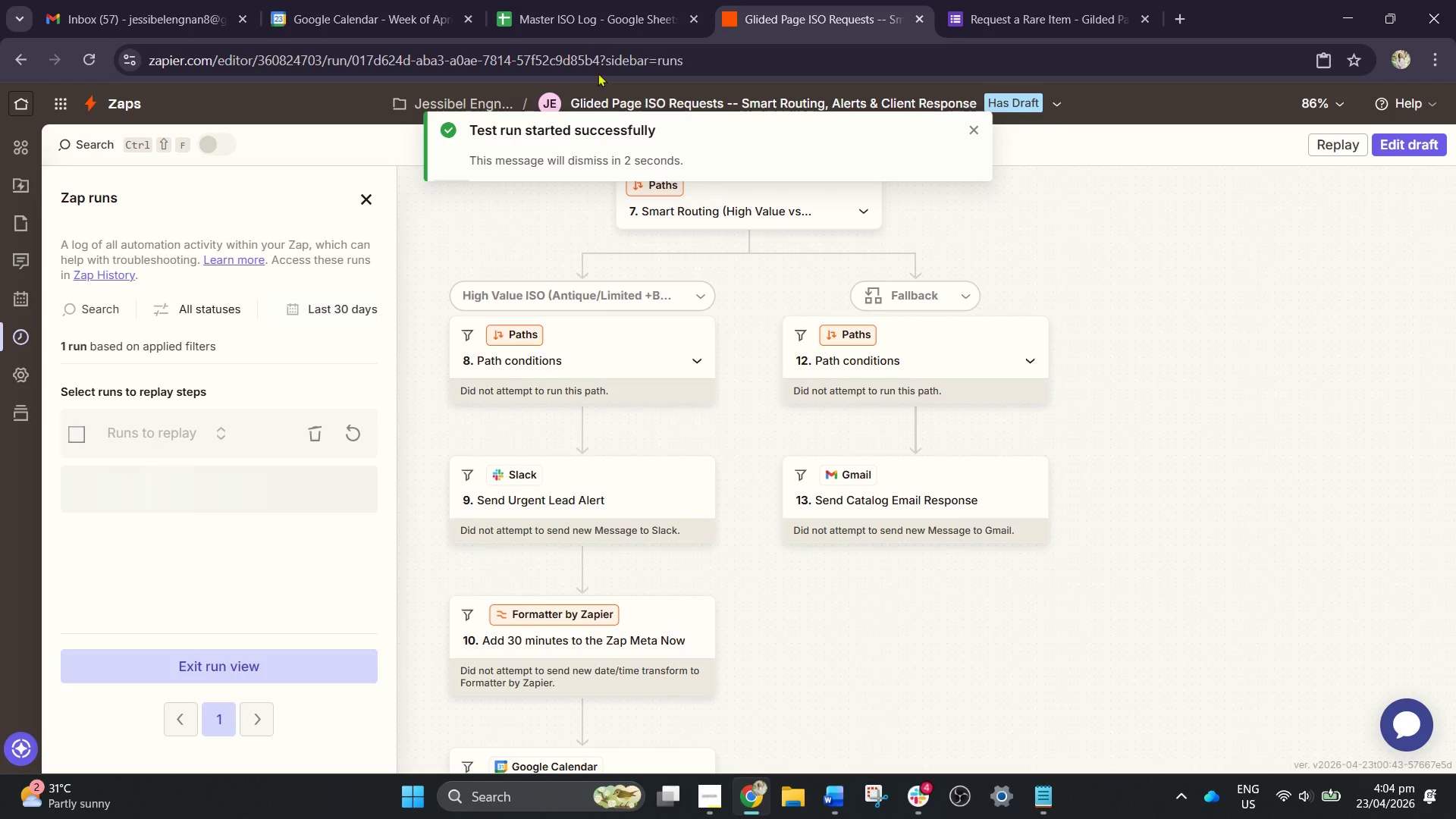 
left_click([587, 0])
 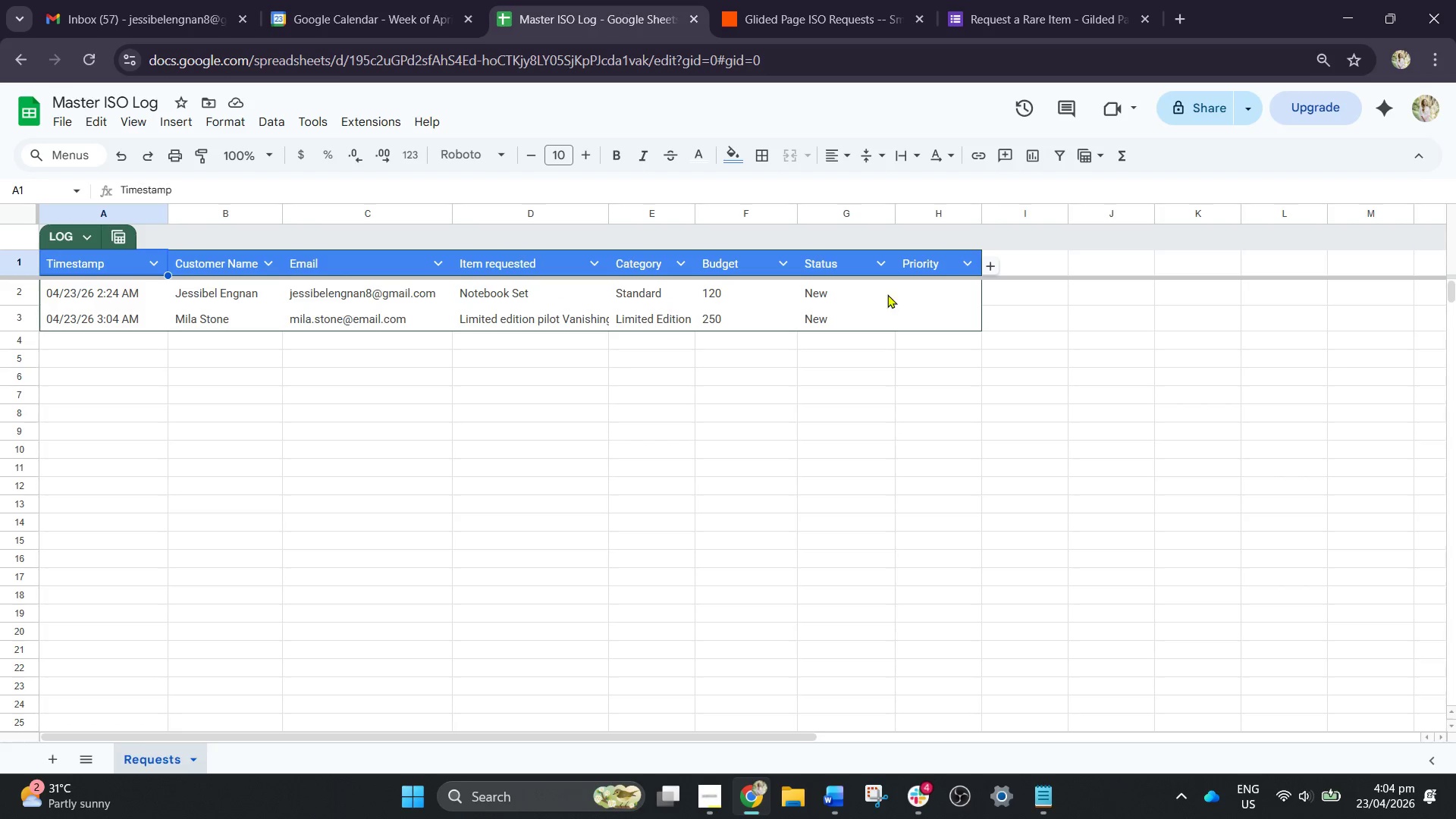 
wait(6.16)
 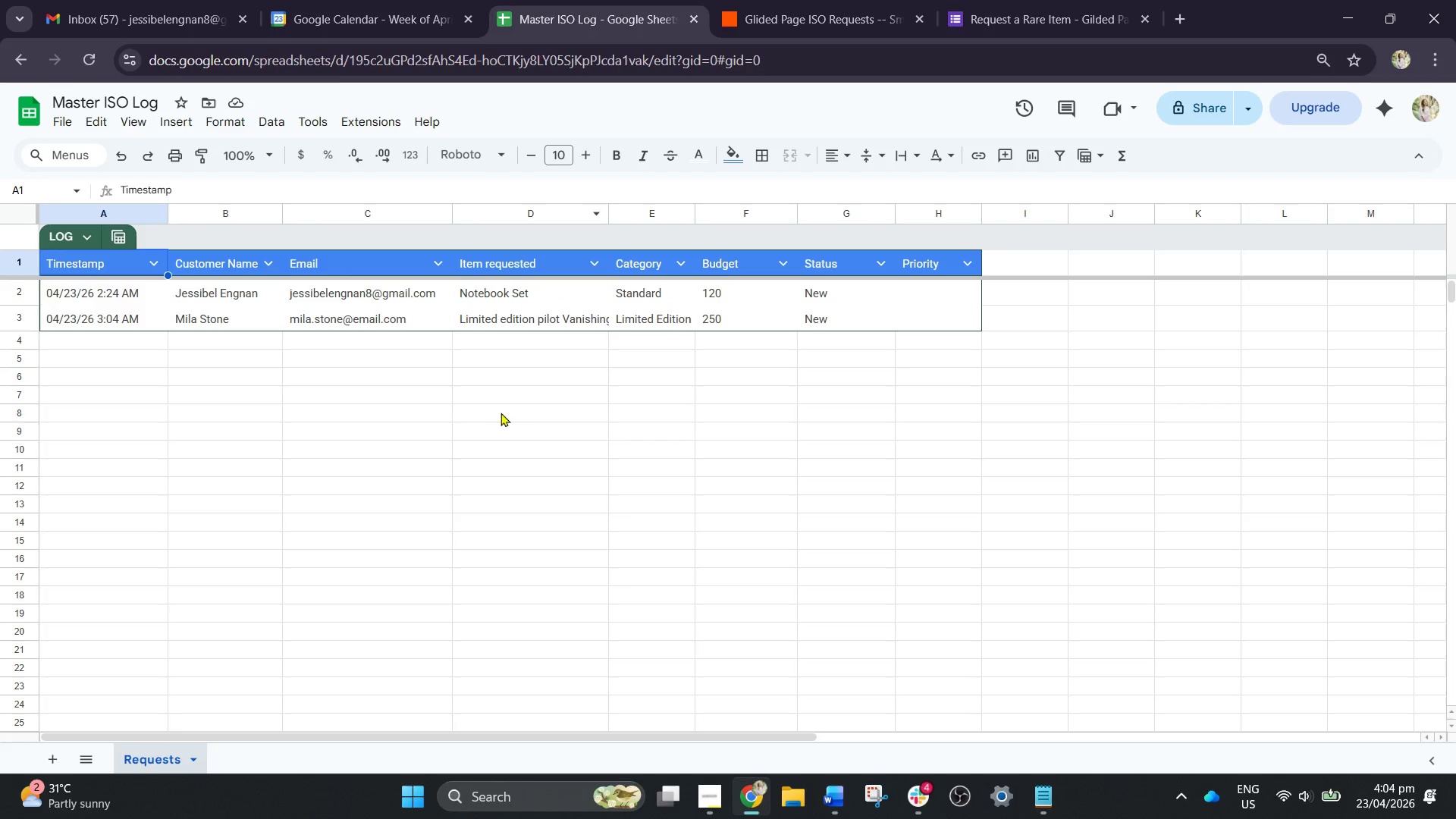 
left_click([758, 1])
 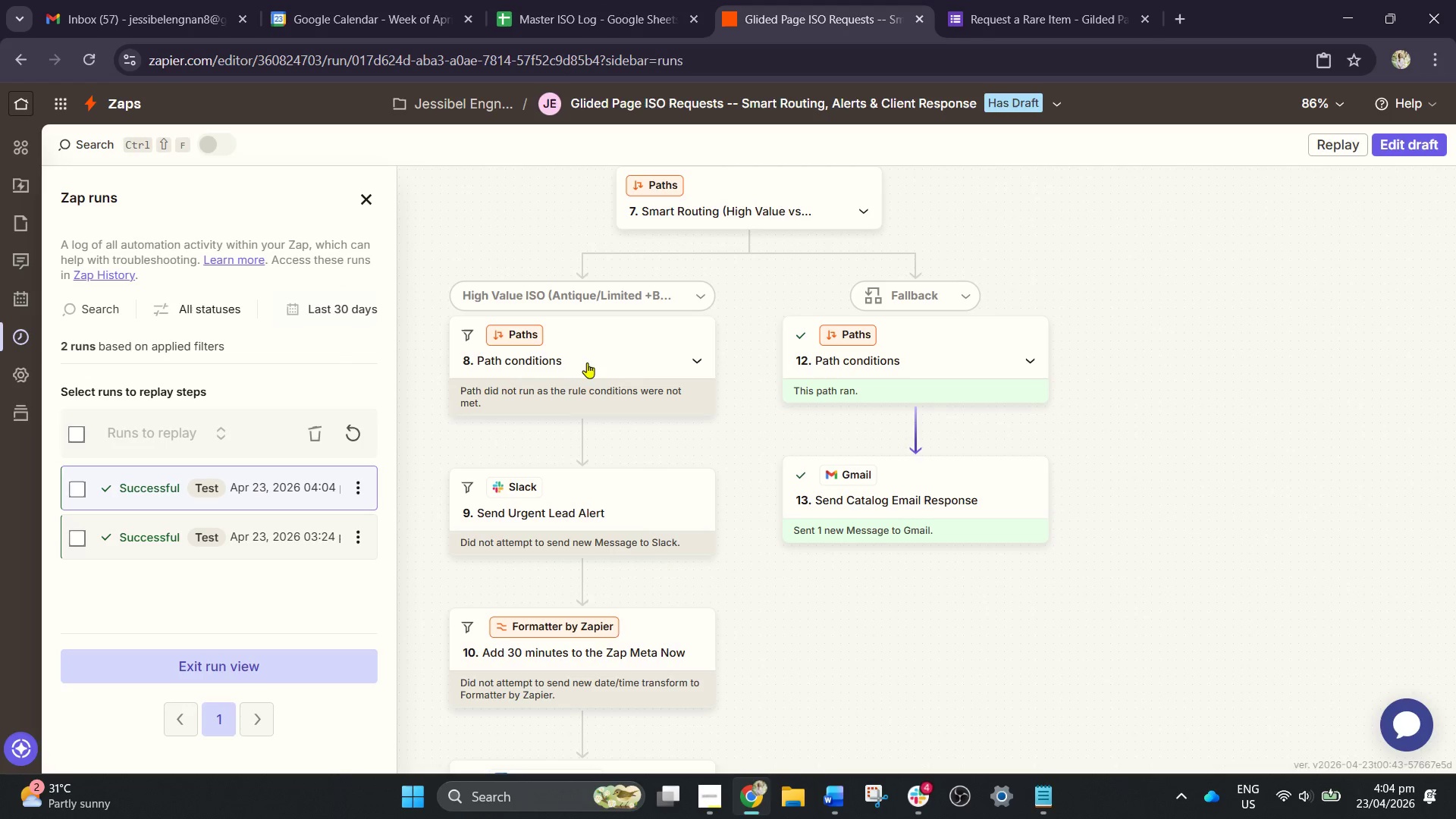 
scroll: coordinate [604, 411], scroll_direction: down, amount: 1.0
 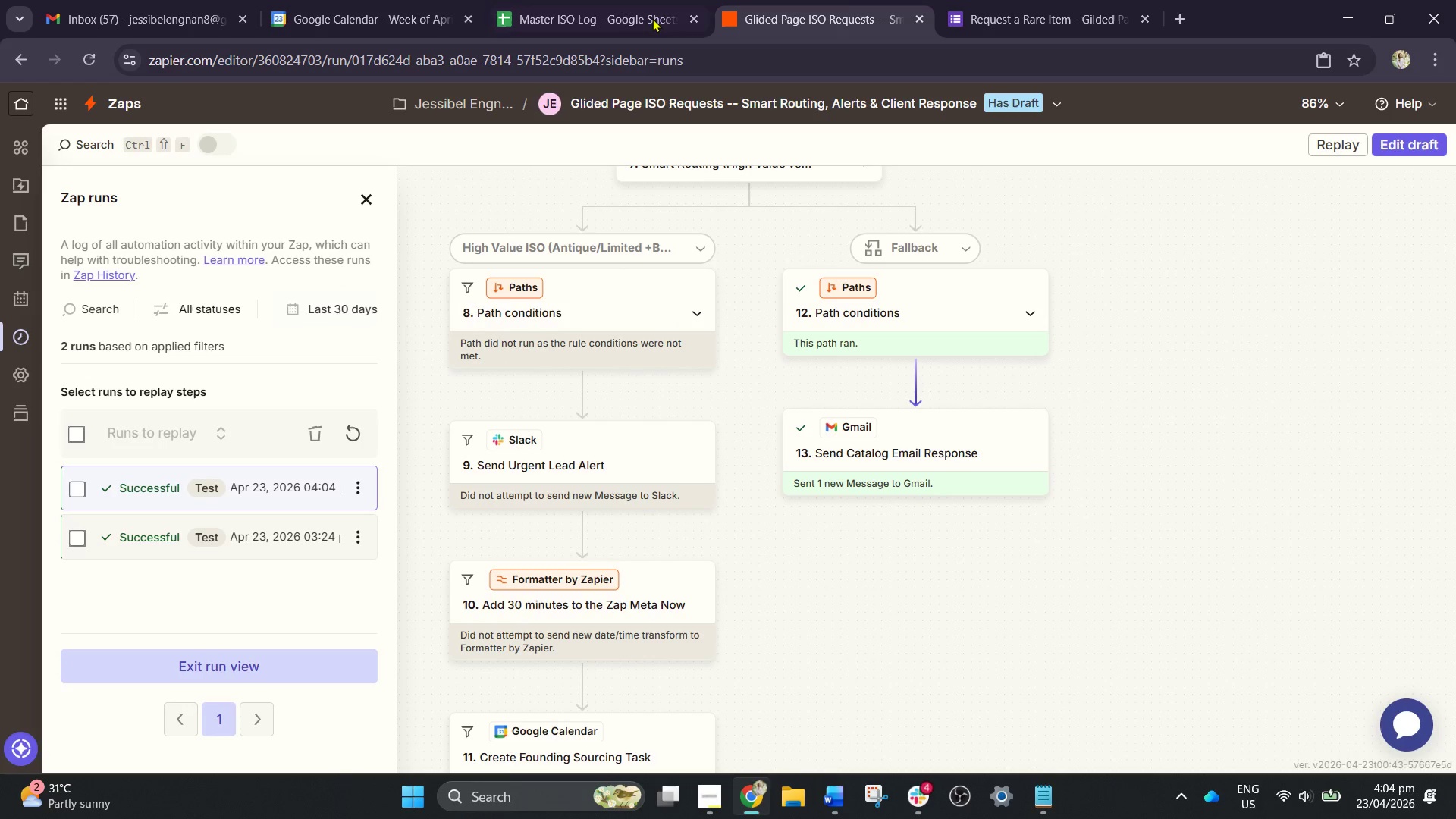 
left_click([610, 0])
 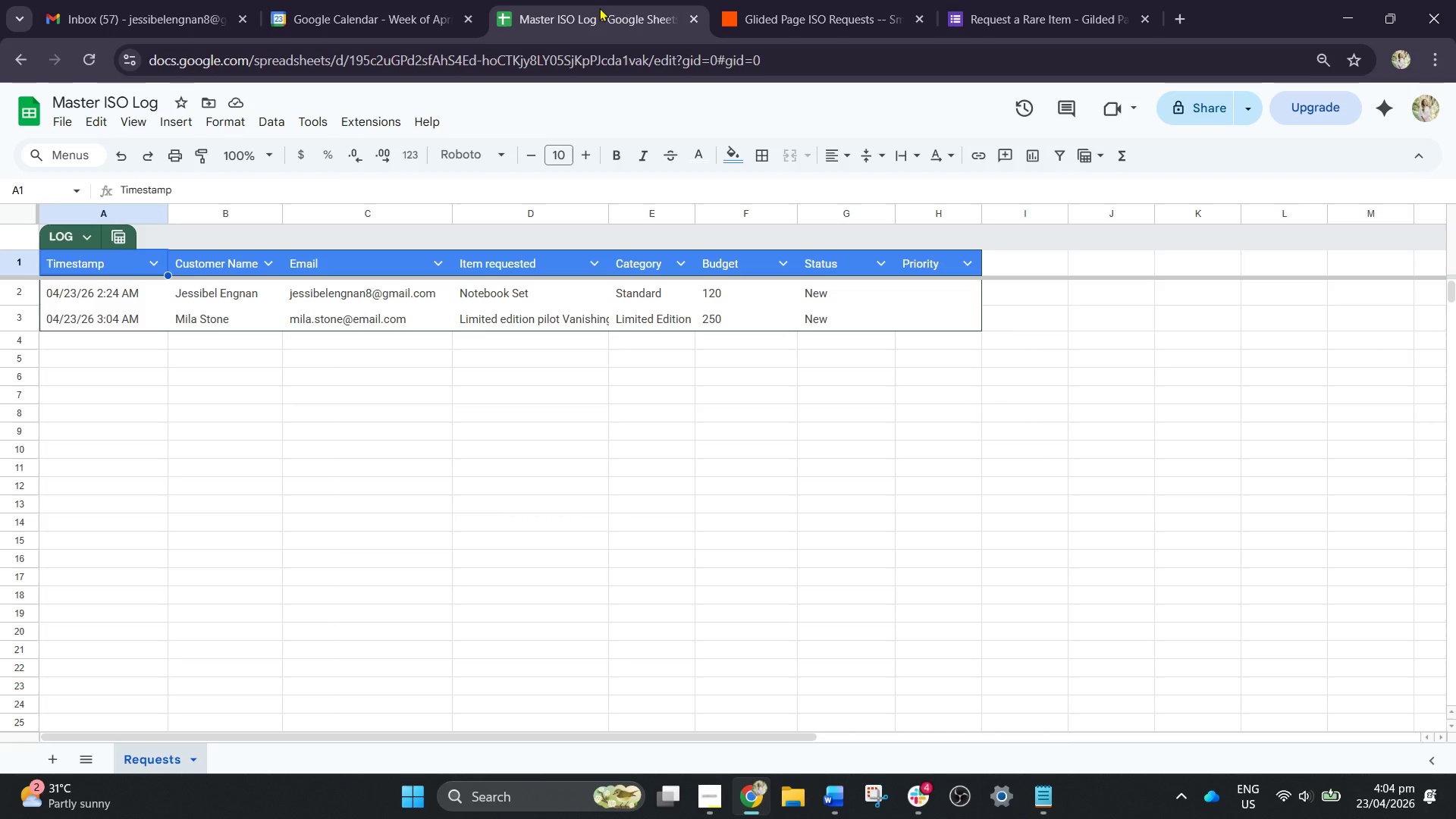 
left_click([599, 8])
 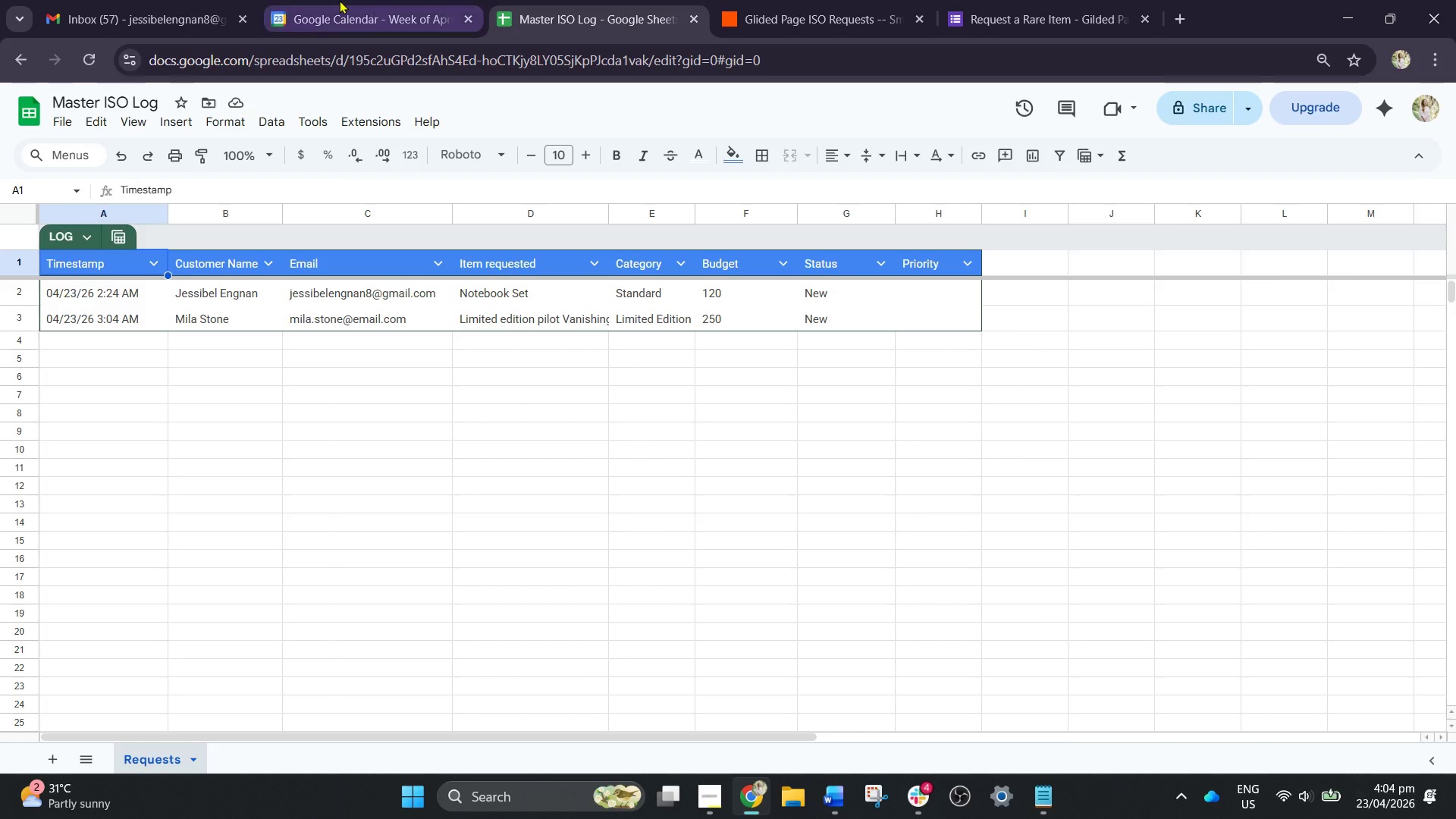 
left_click([339, 0])
 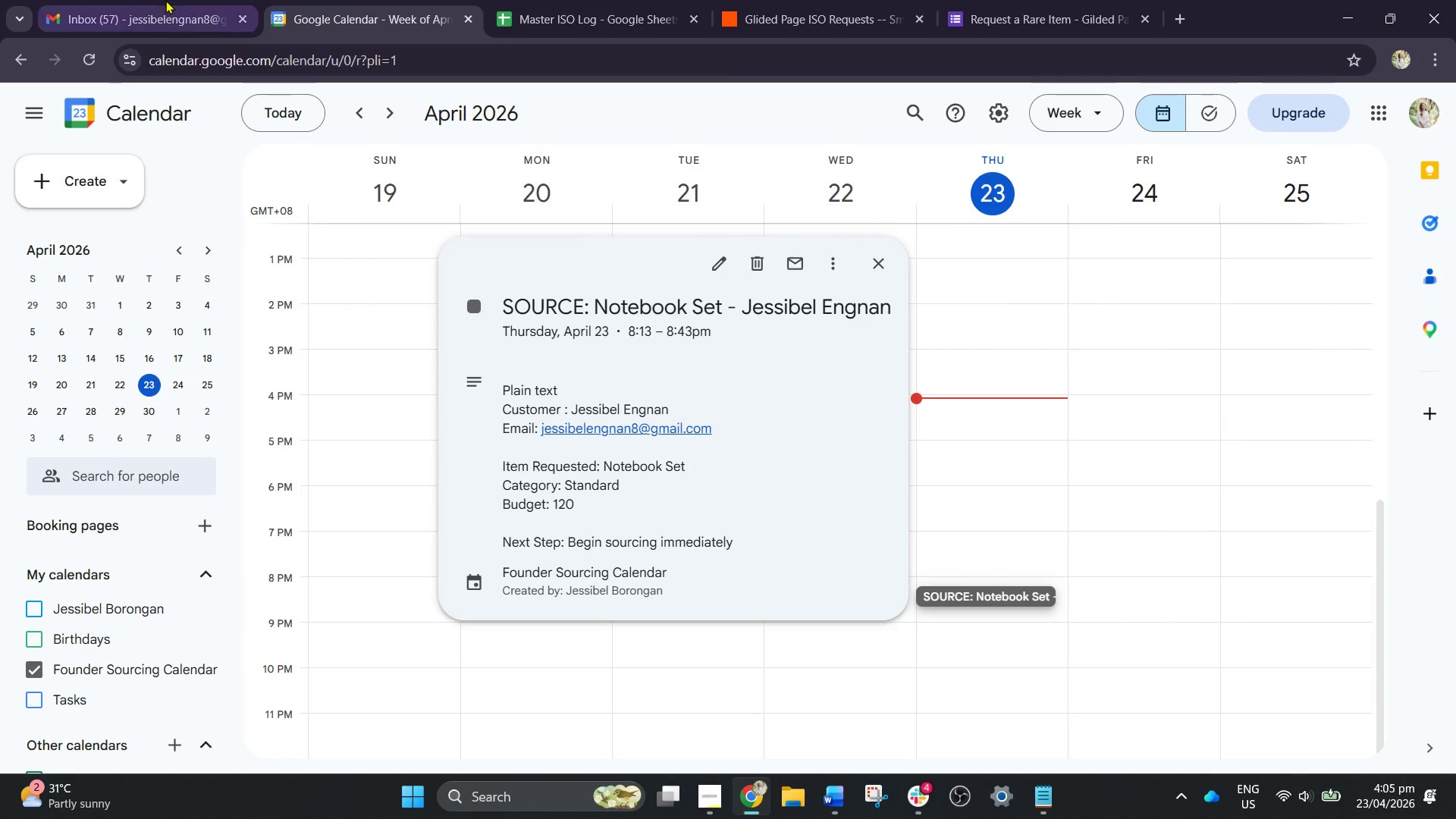 
left_click_drag(start_coordinate=[163, 0], to_coordinate=[169, 1])
 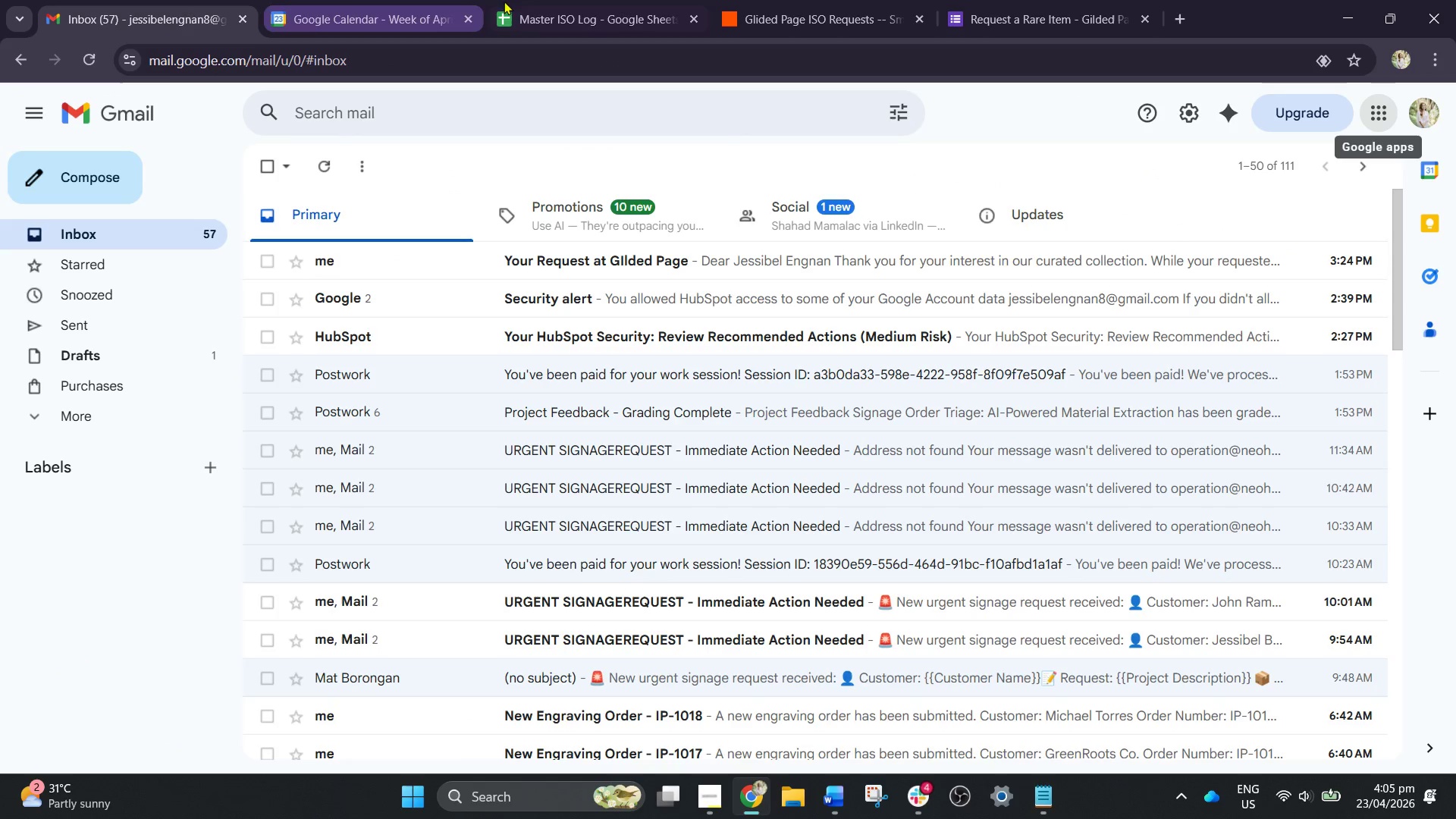 
left_click([533, 6])
 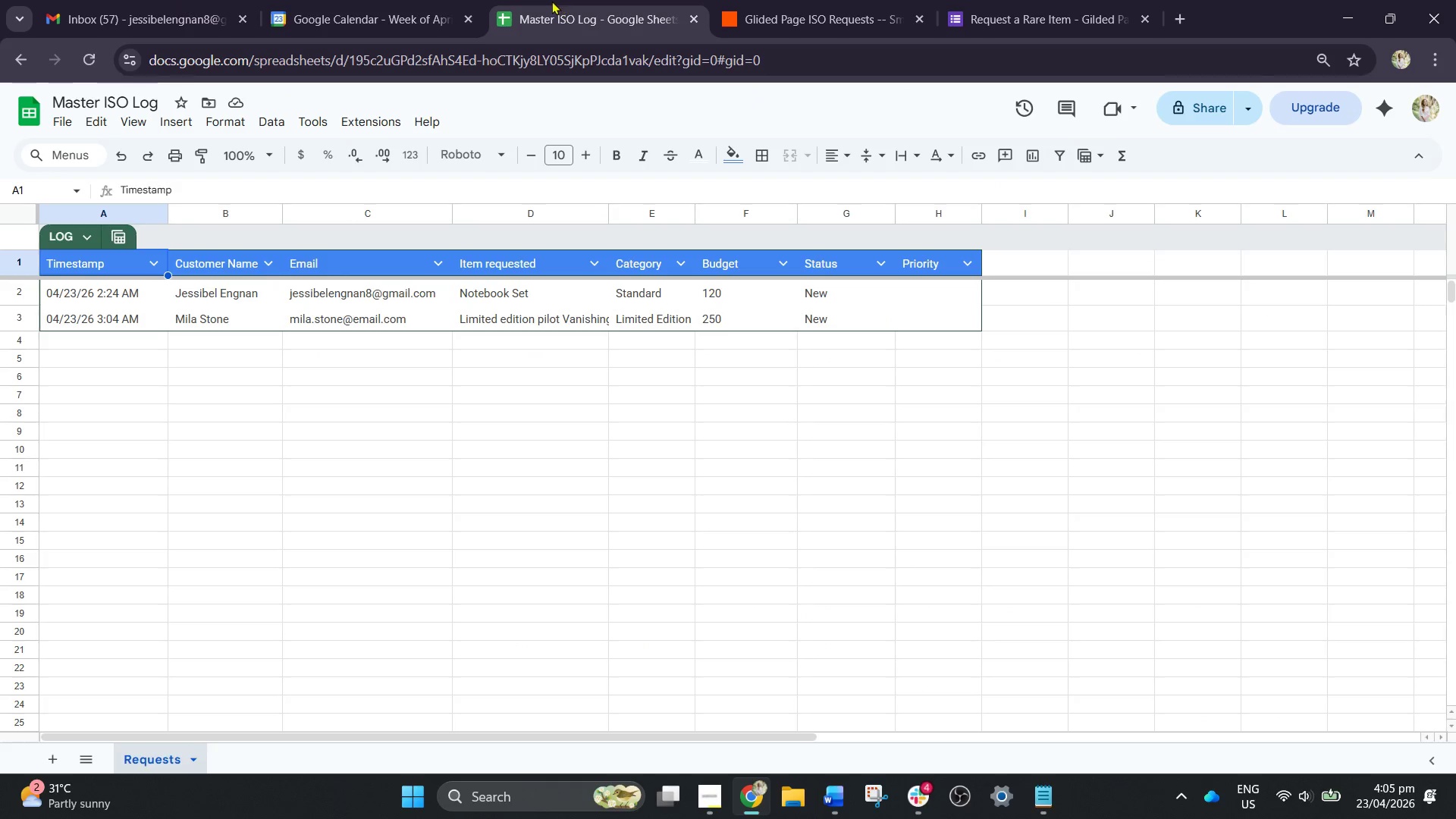 
left_click([382, 0])
 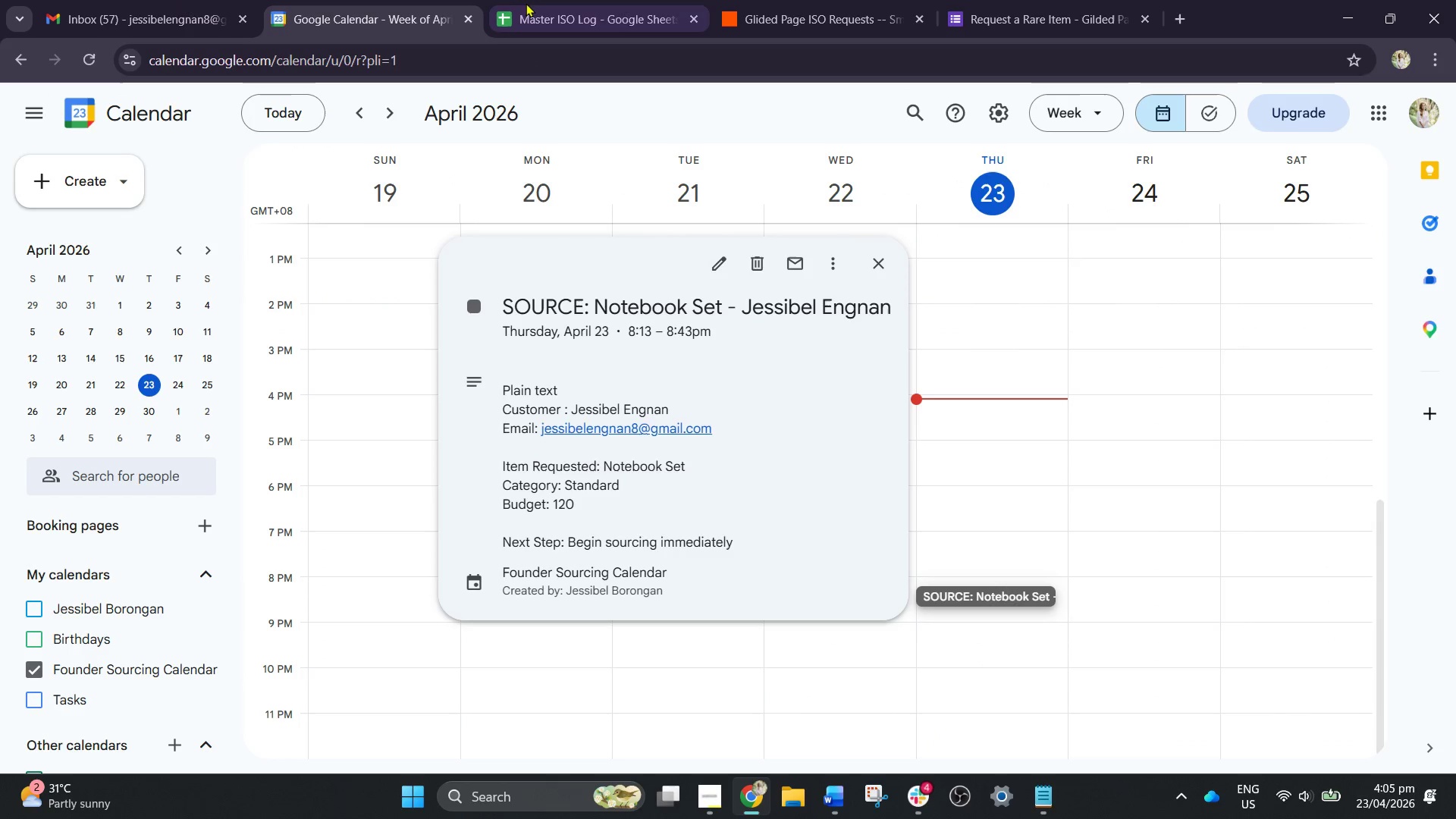 
left_click_drag(start_coordinate=[547, 0], to_coordinate=[552, 0])
 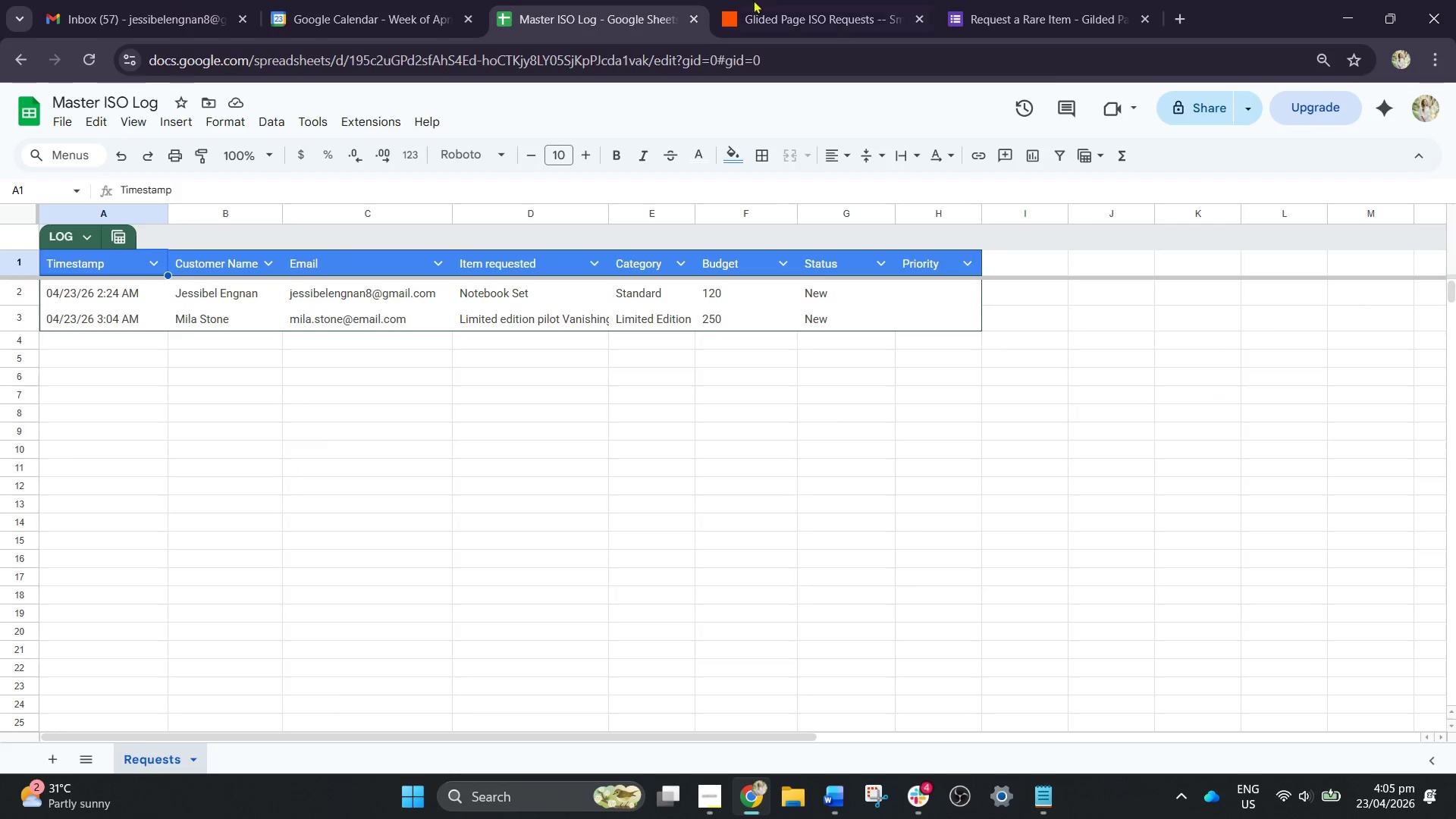 
double_click([770, 0])
 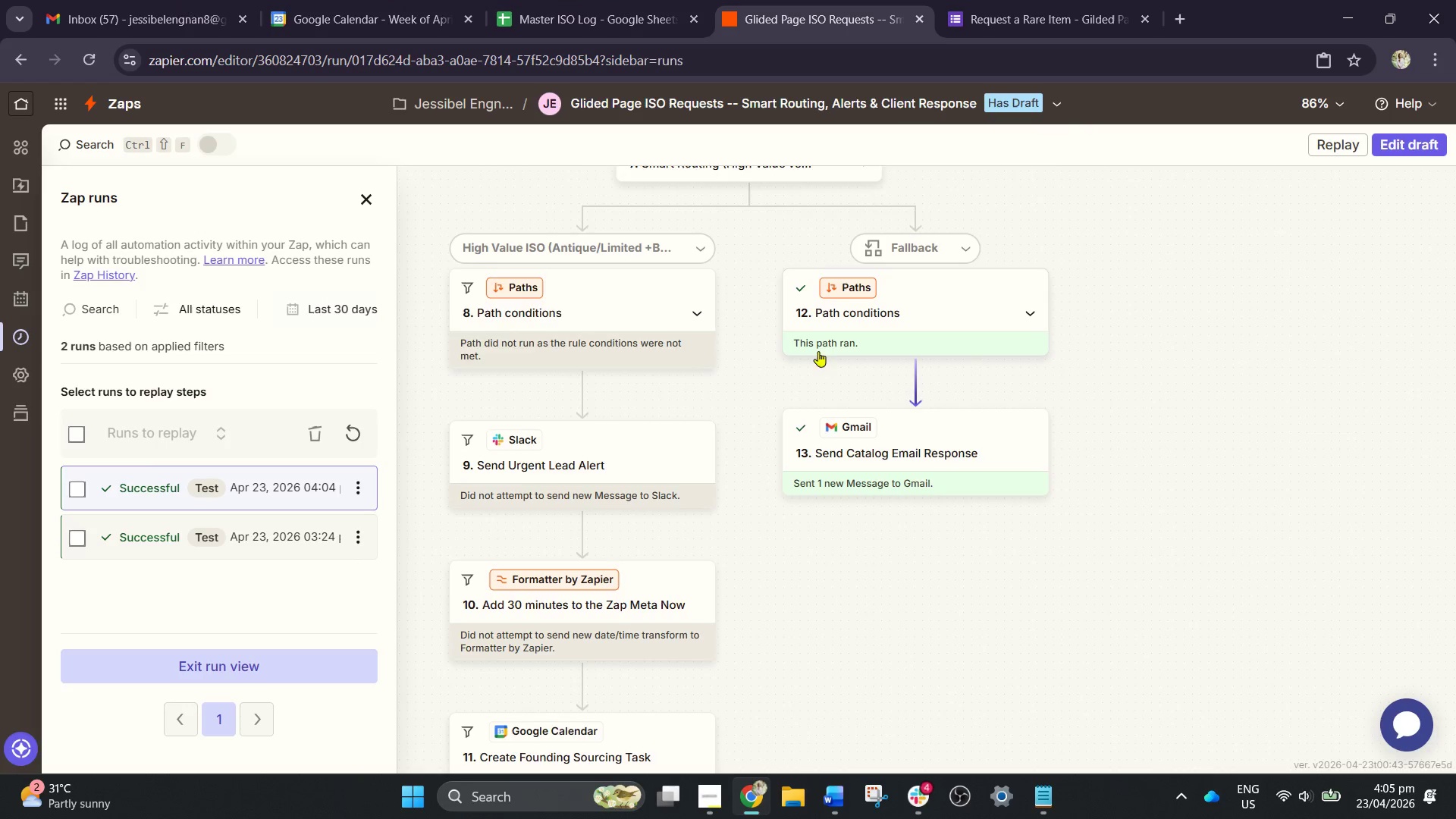 
scroll: coordinate [665, 508], scroll_direction: down, amount: 3.0
 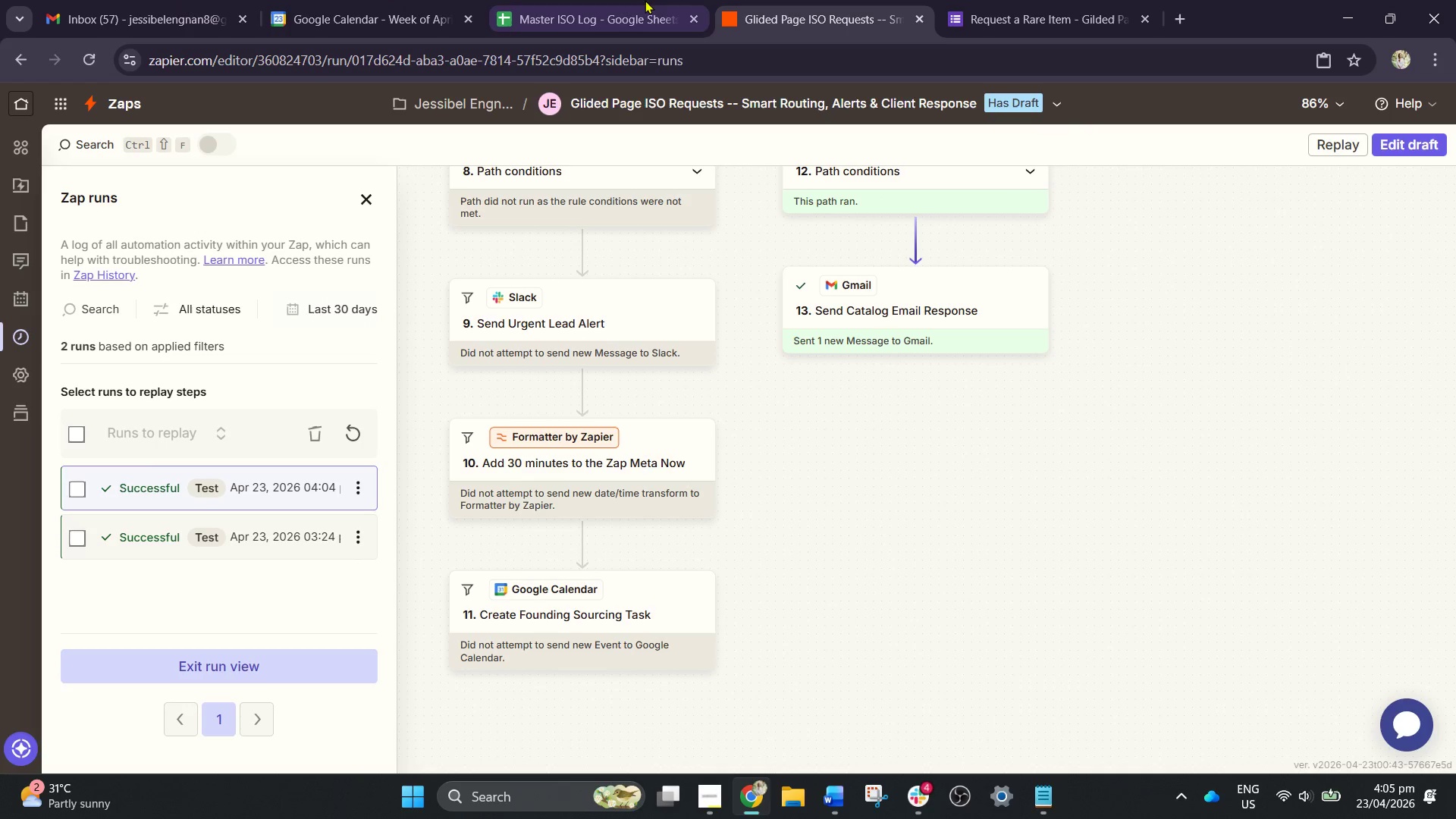 
left_click([630, 0])
 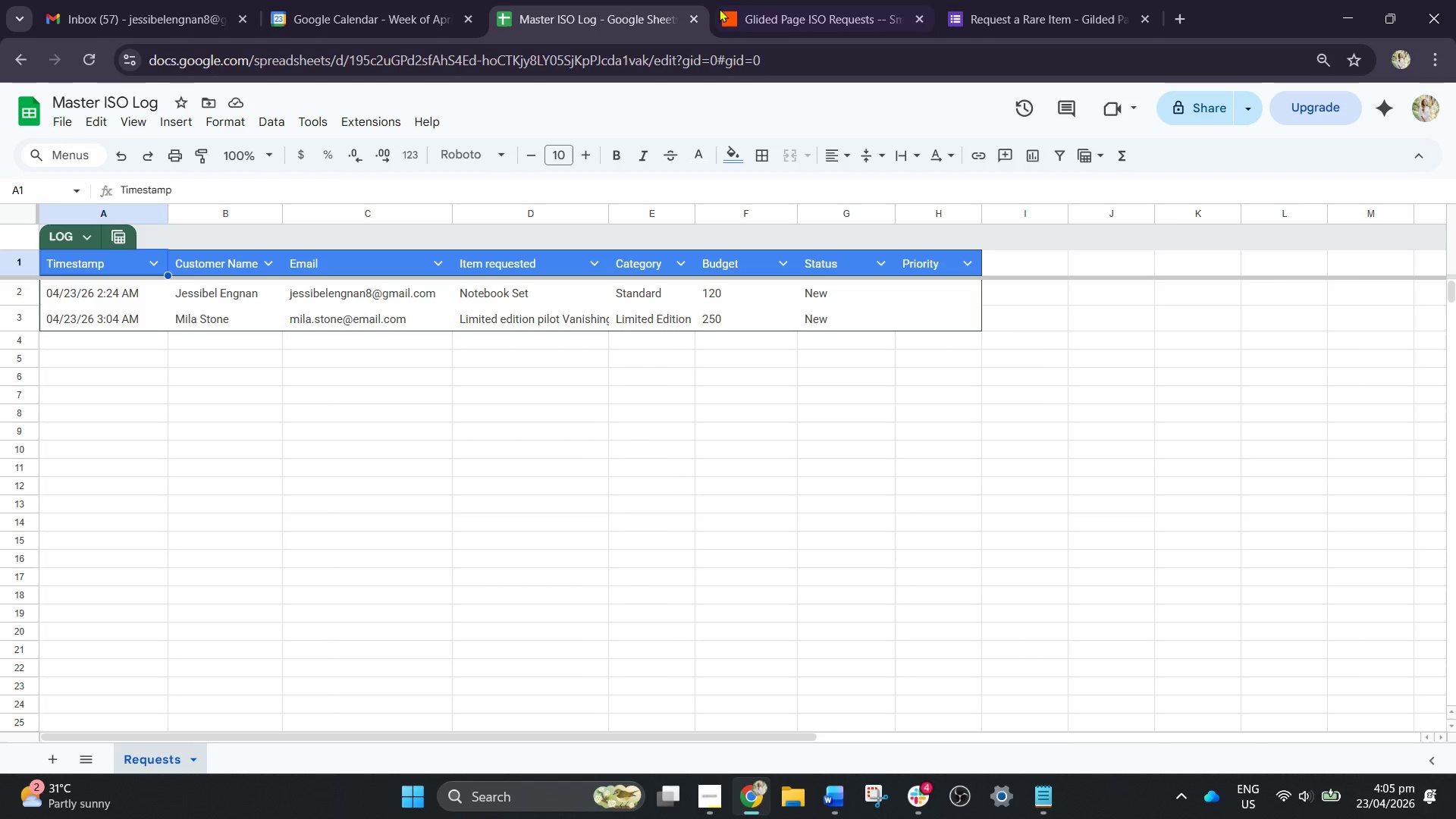 
left_click([733, 3])
 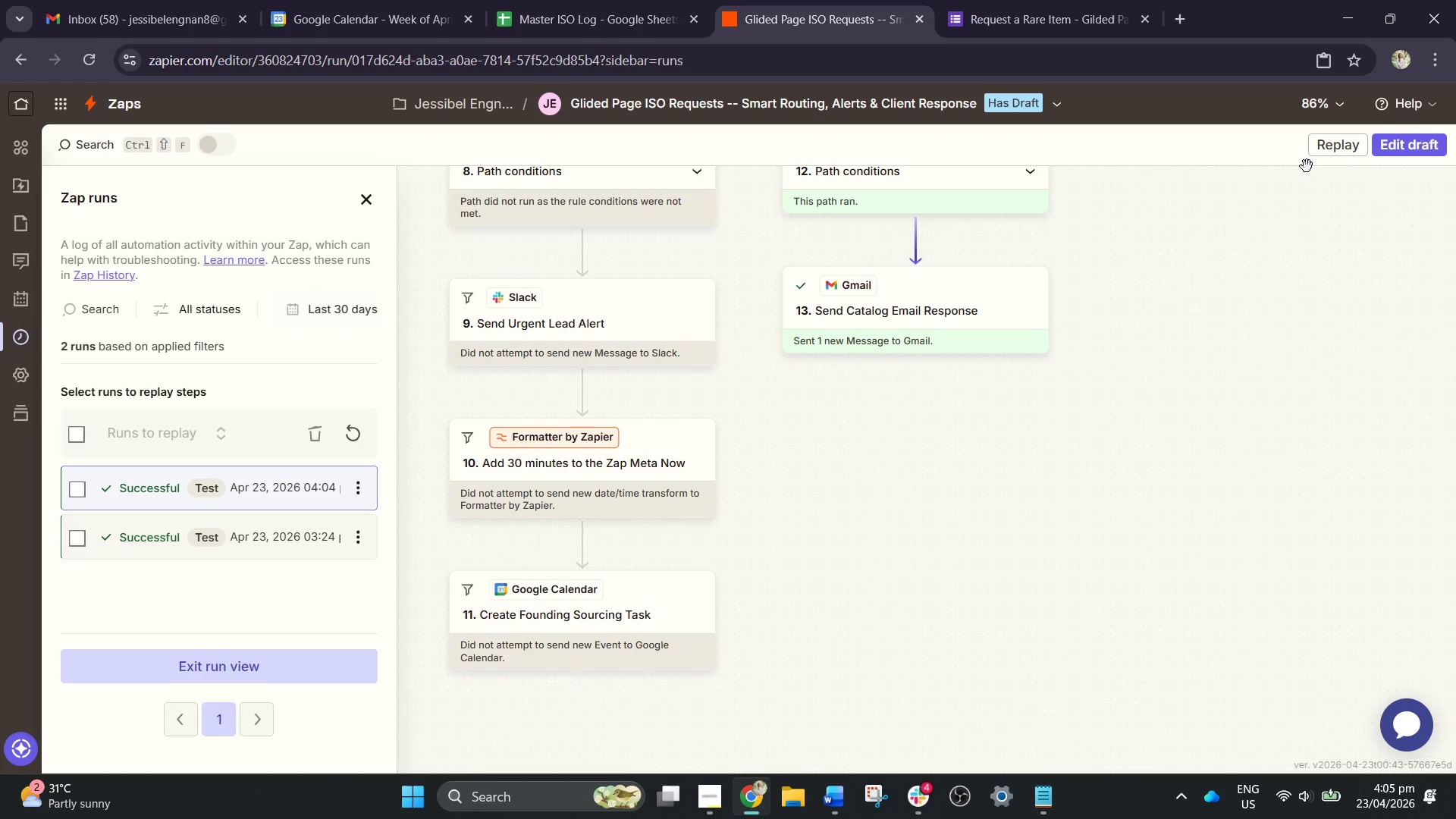 
left_click([1411, 148])
 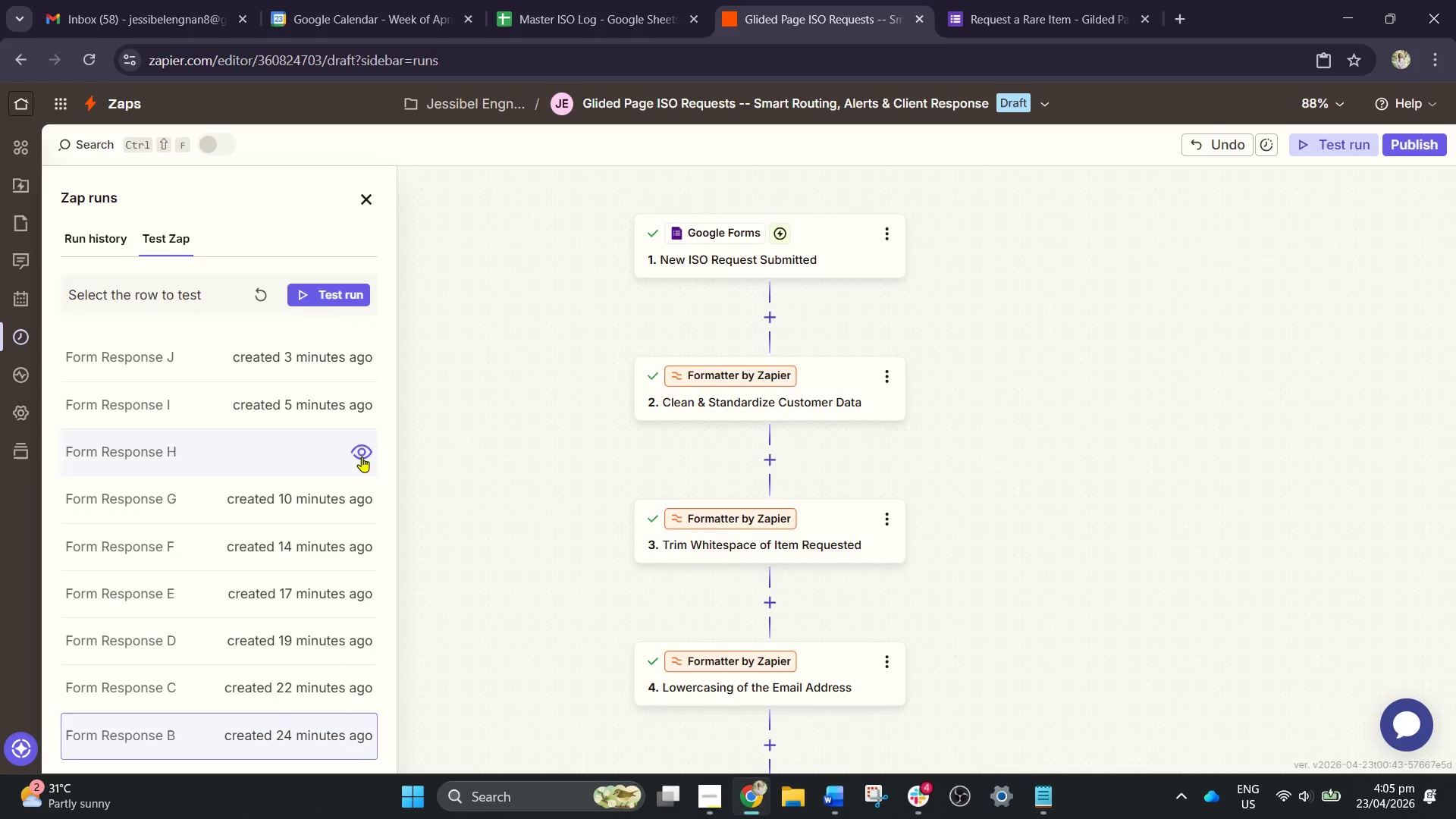 
left_click([259, 694])
 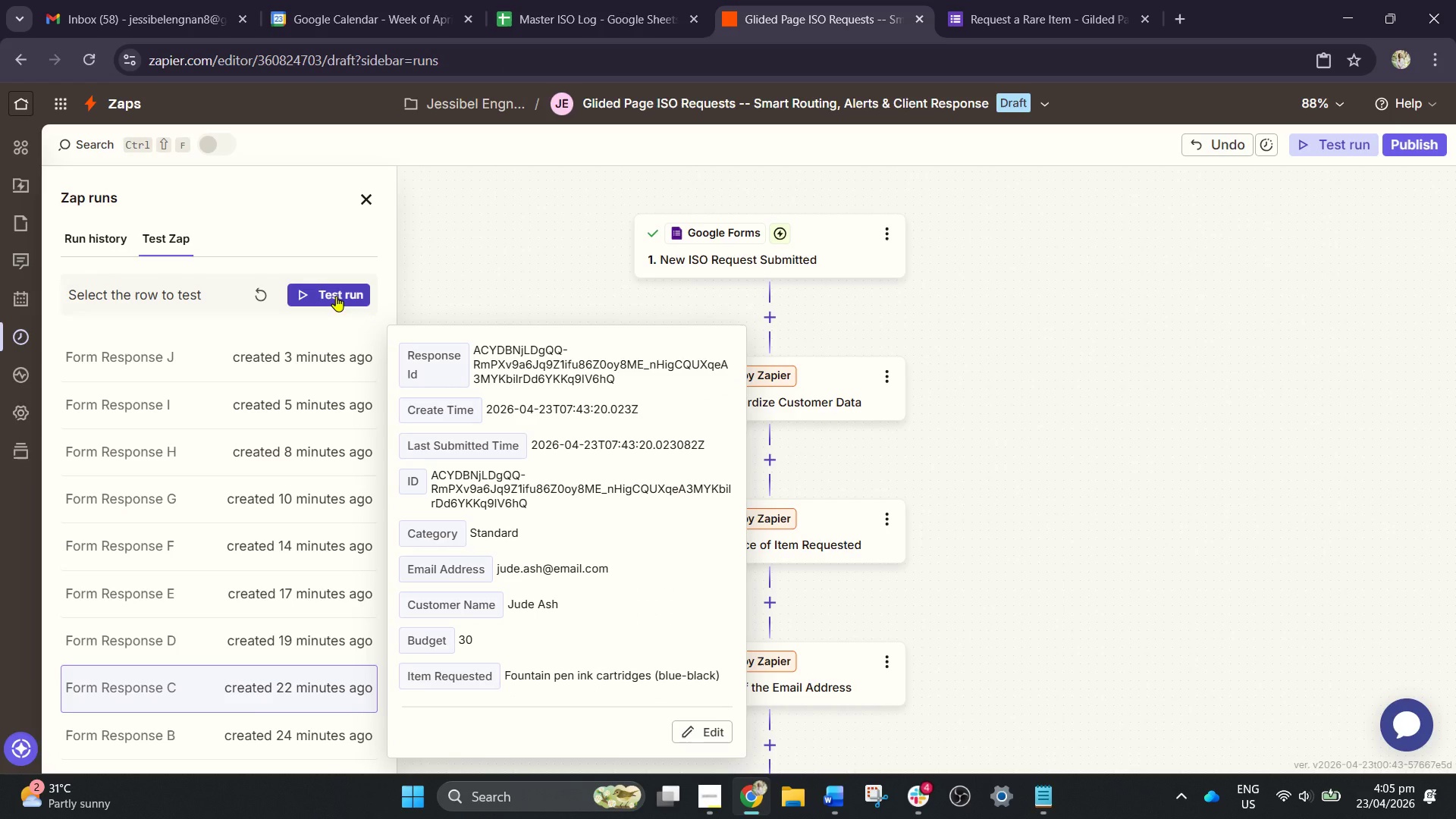 
scroll: coordinate [240, 593], scroll_direction: down, amount: 3.0
 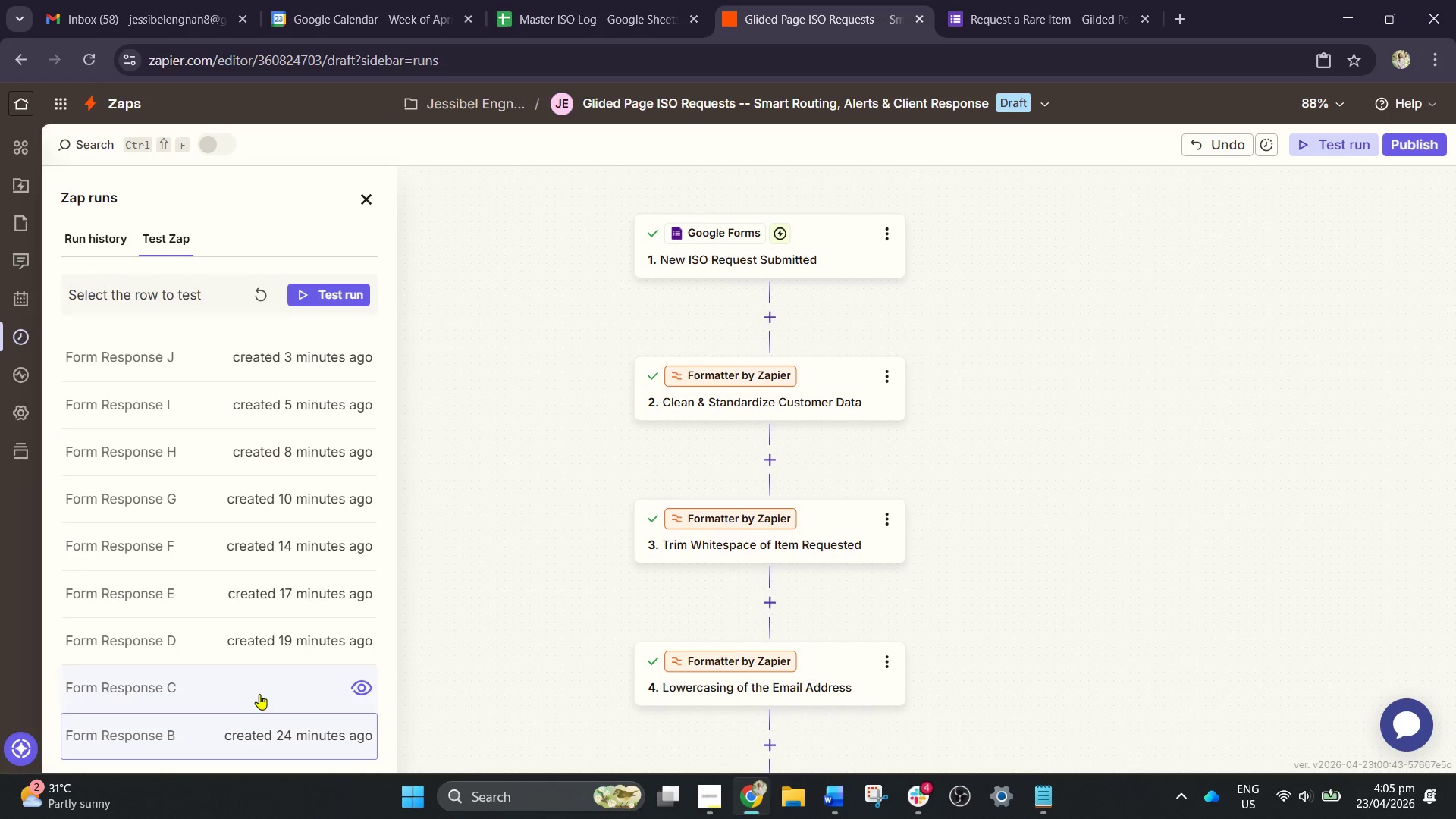 
left_click([336, 296])
 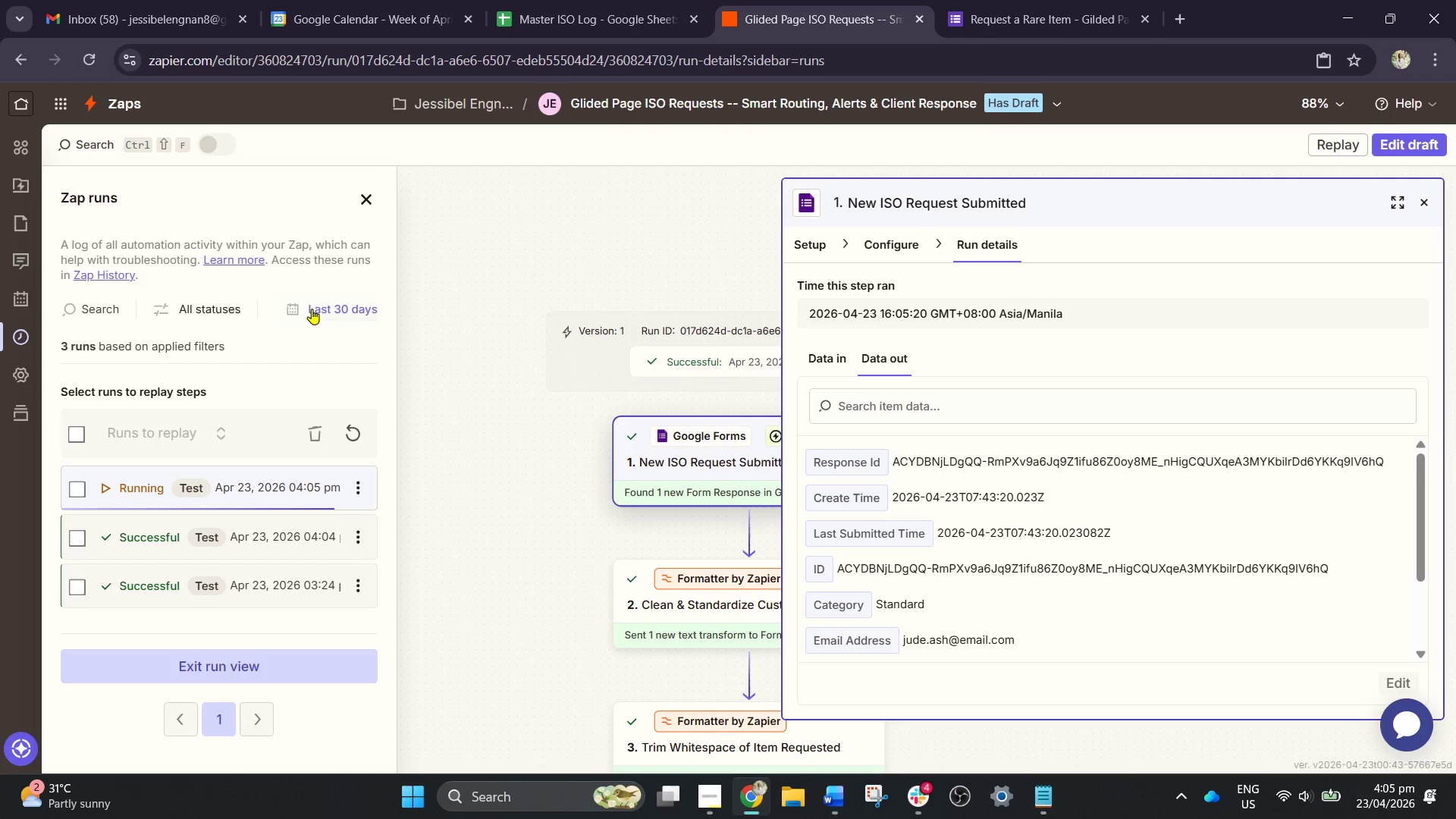 
wait(26.52)
 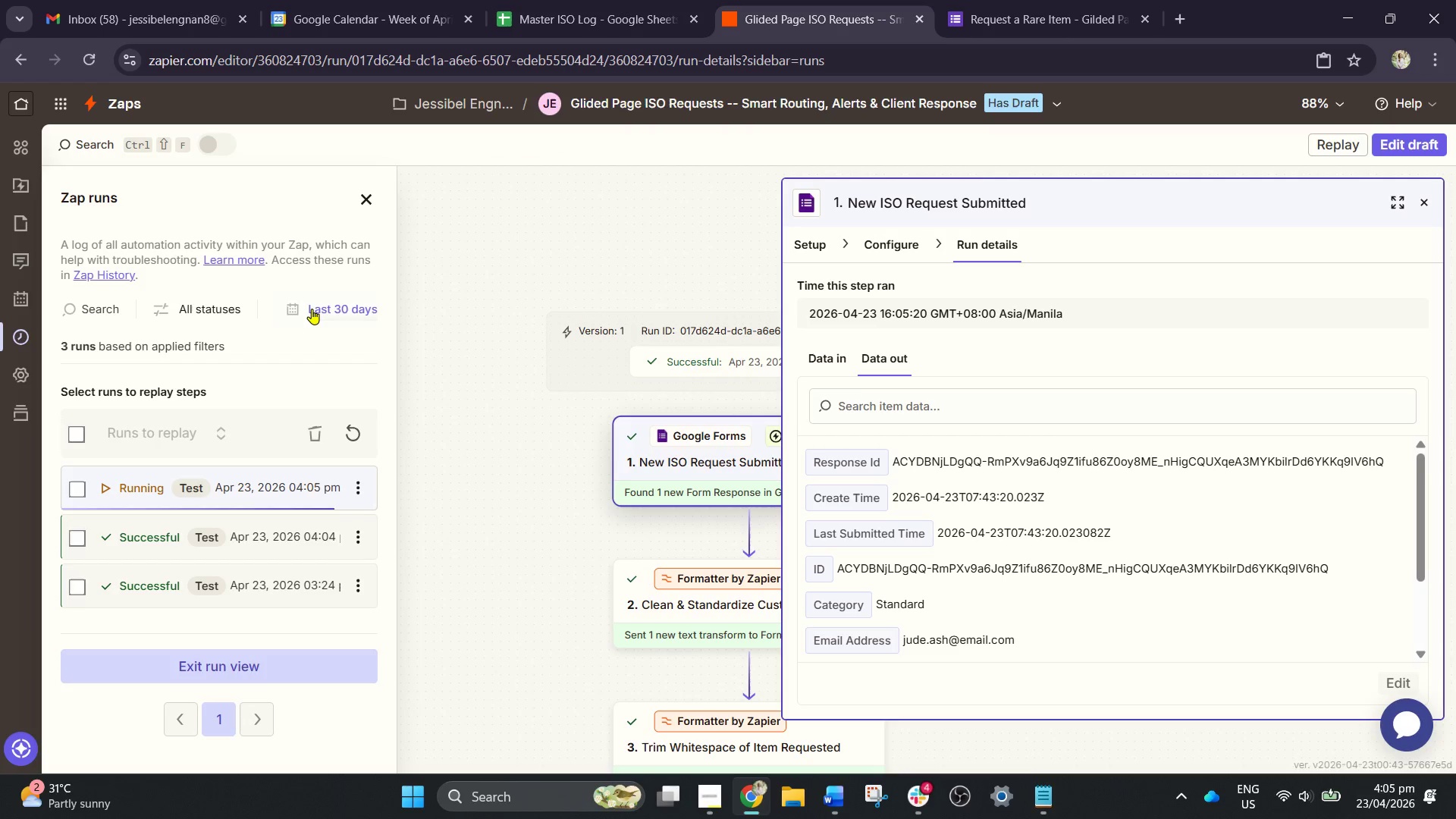 
scroll: coordinate [590, 469], scroll_direction: down, amount: 20.0
 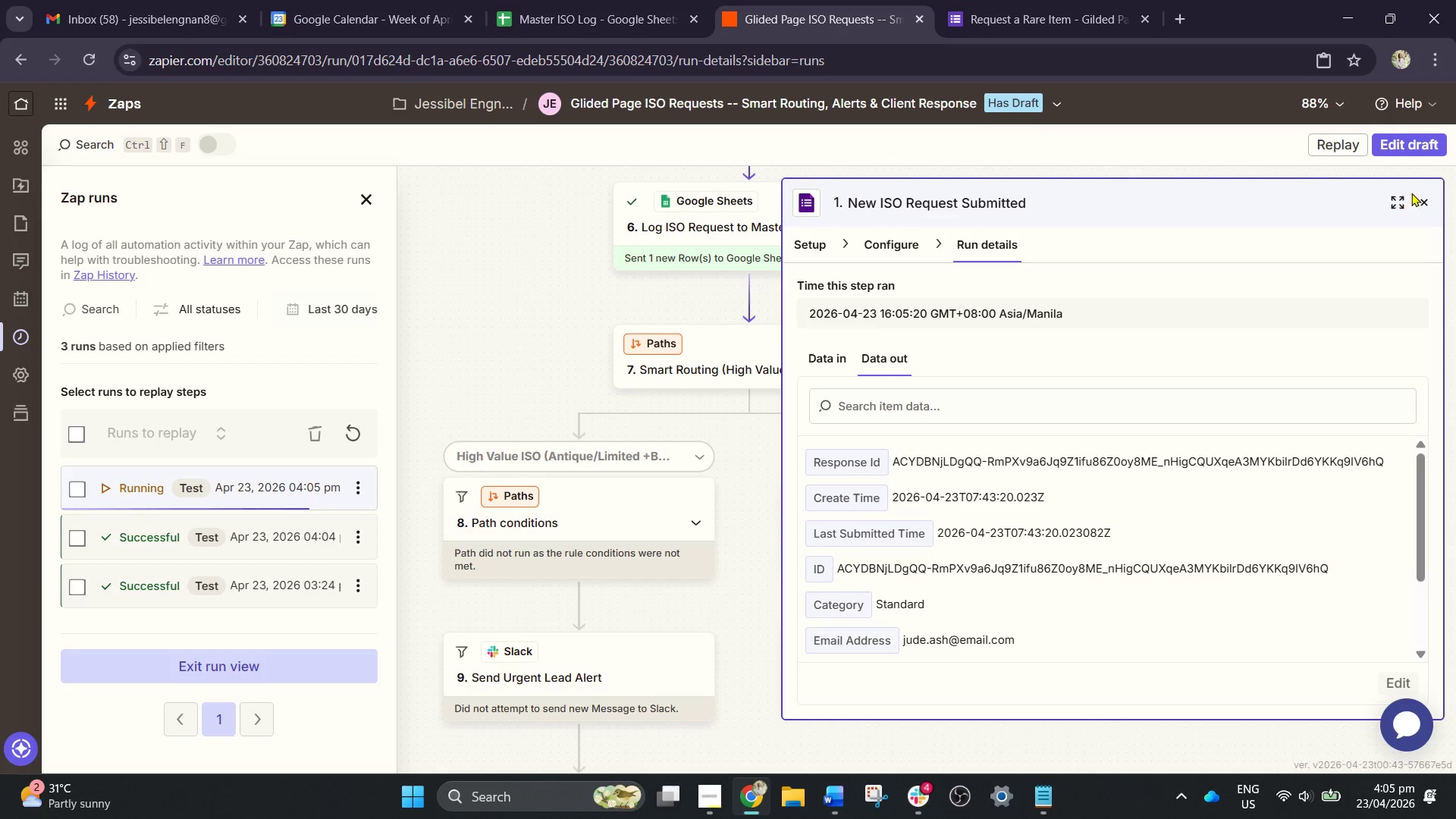 
double_click([1414, 143])
 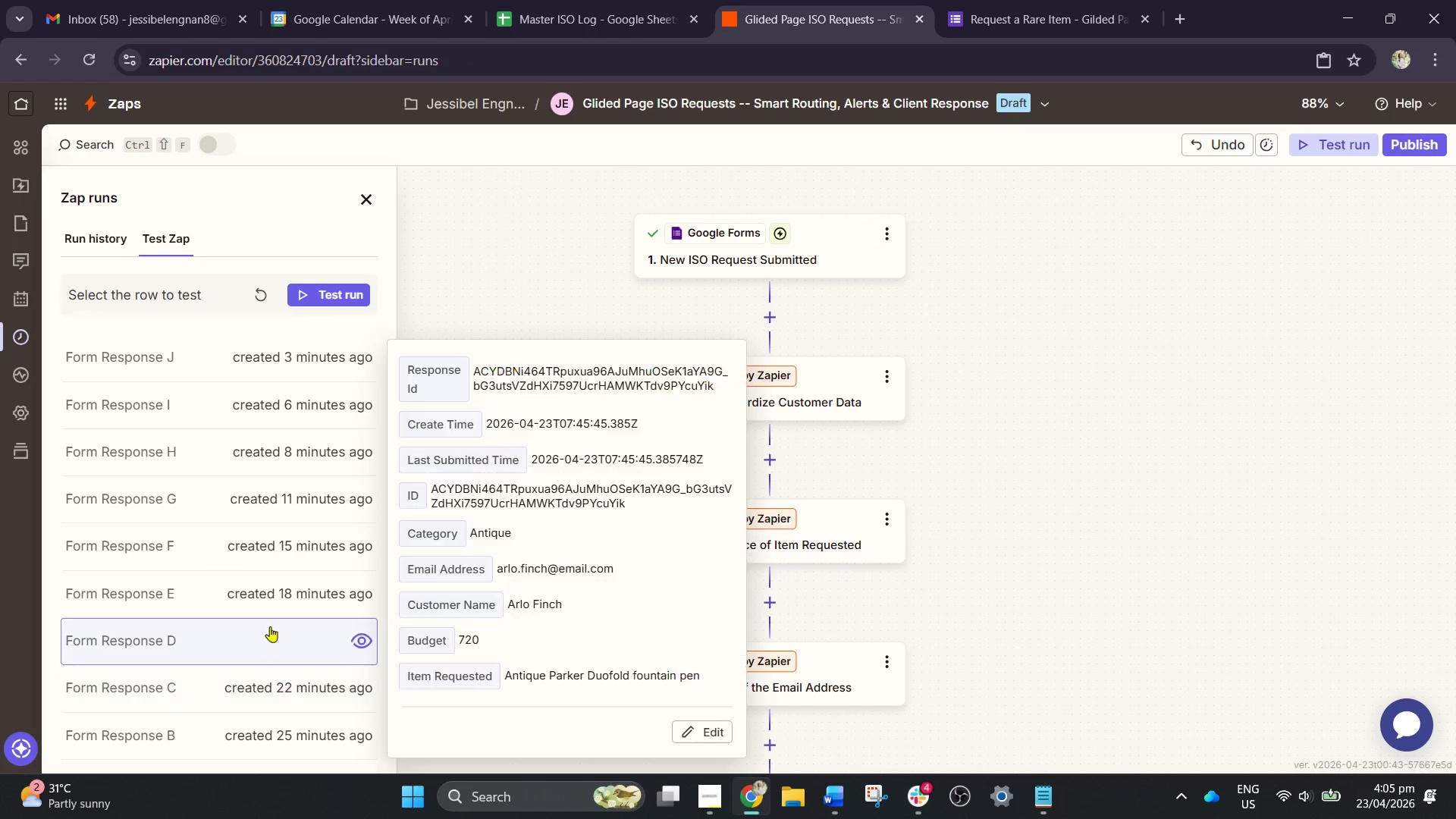 
left_click([340, 290])
 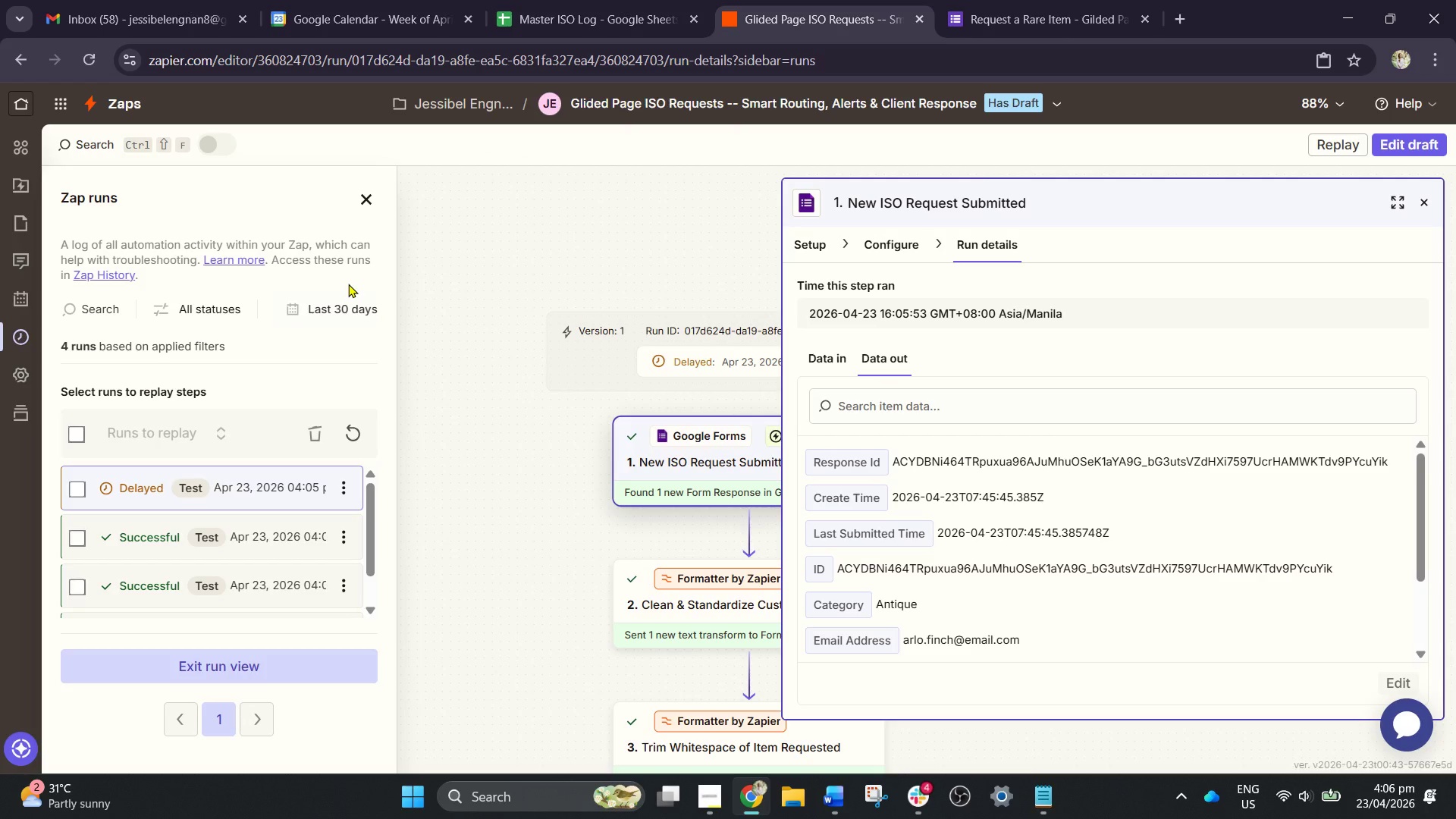 
wait(19.95)
 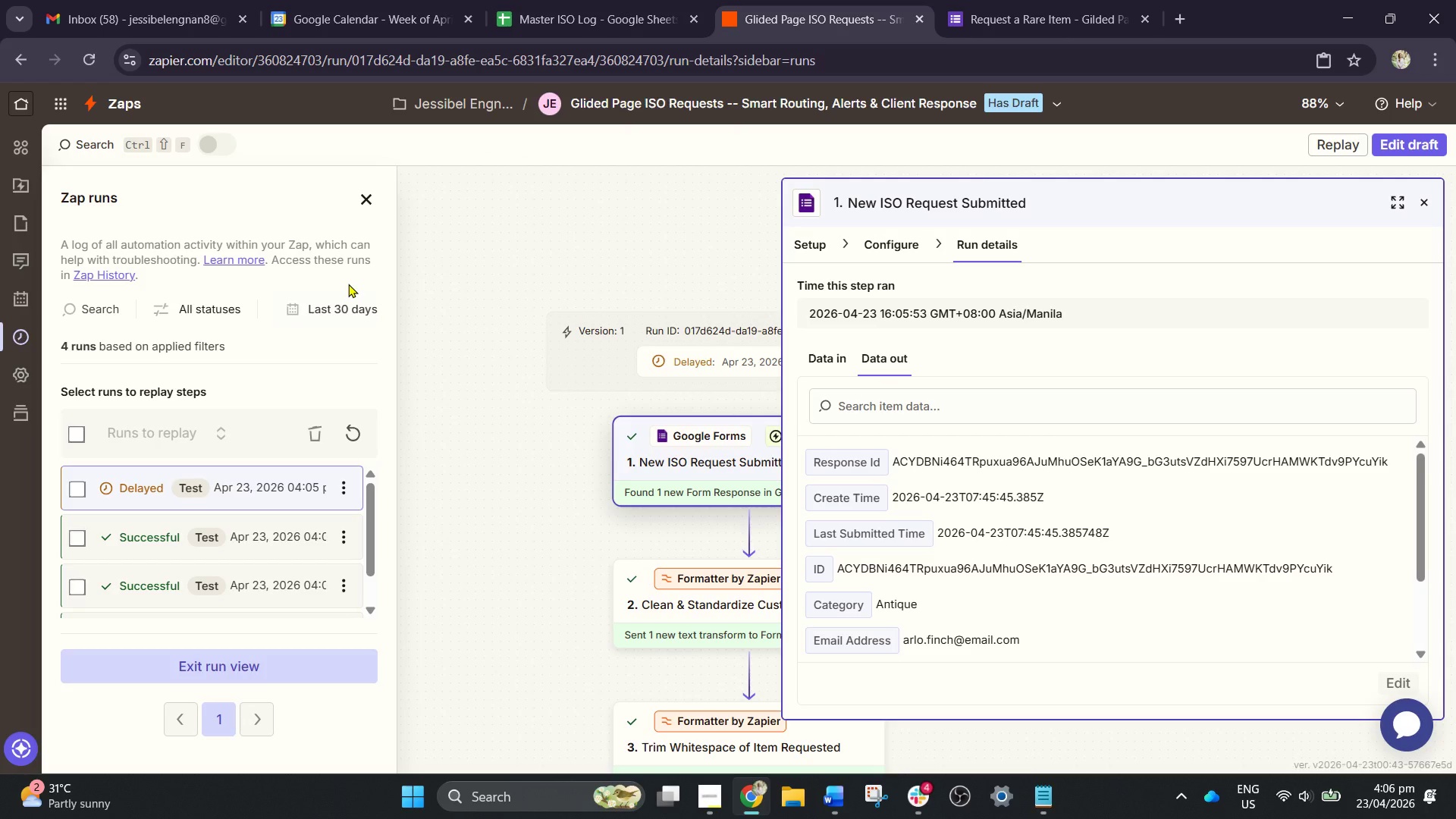 
left_click([524, 224])
 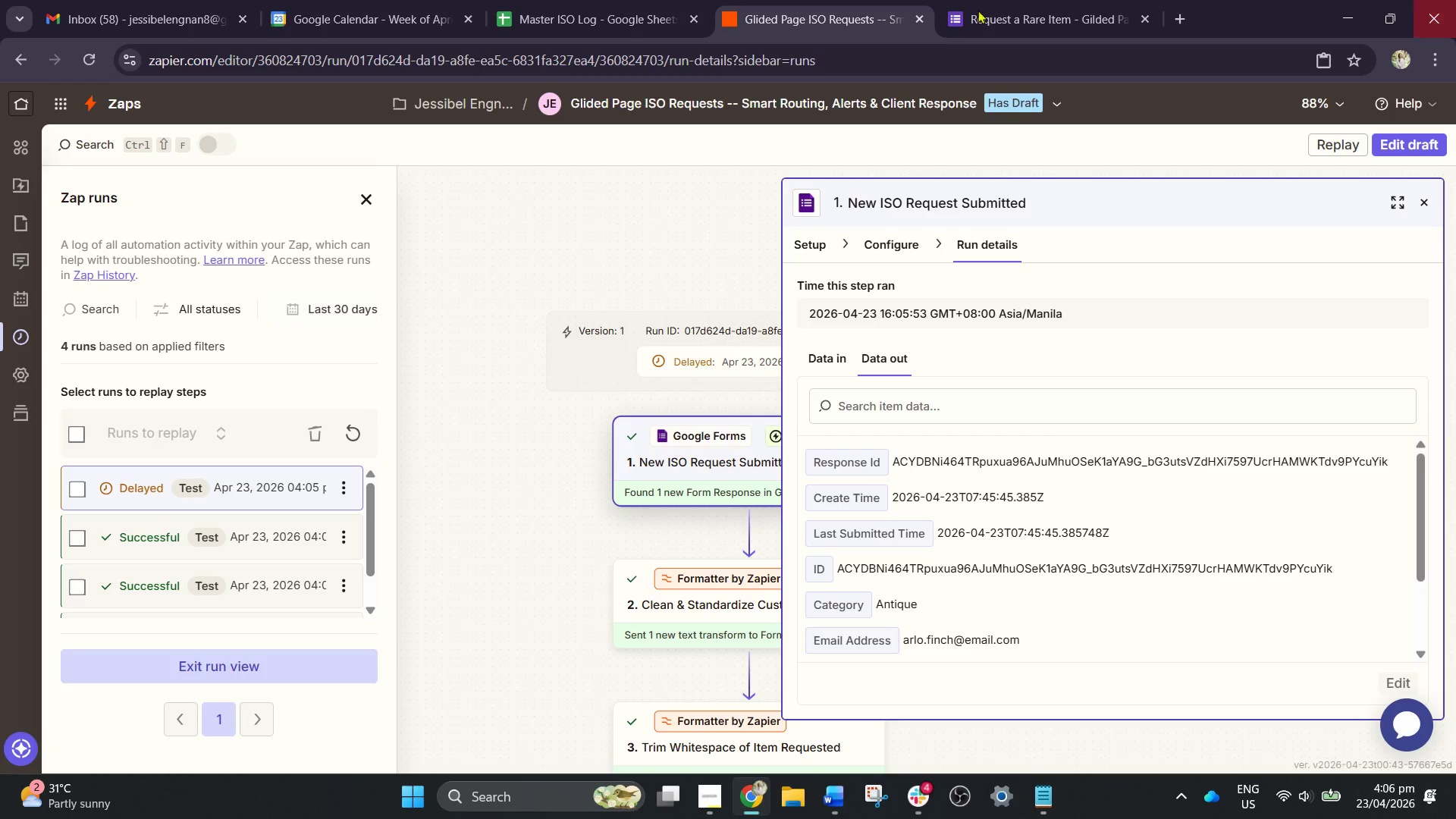 
wait(7.14)
 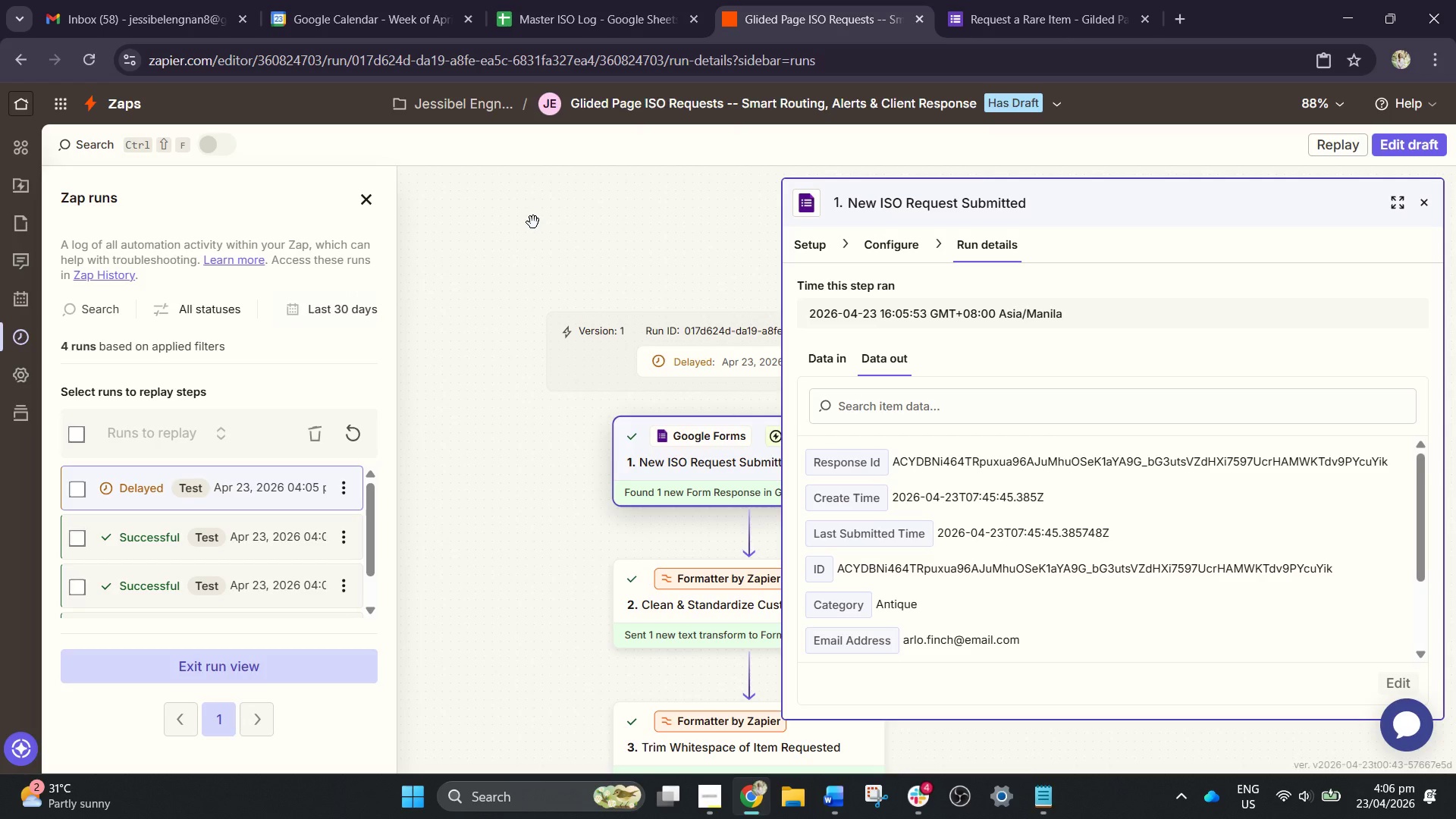 
left_click([570, 242])
 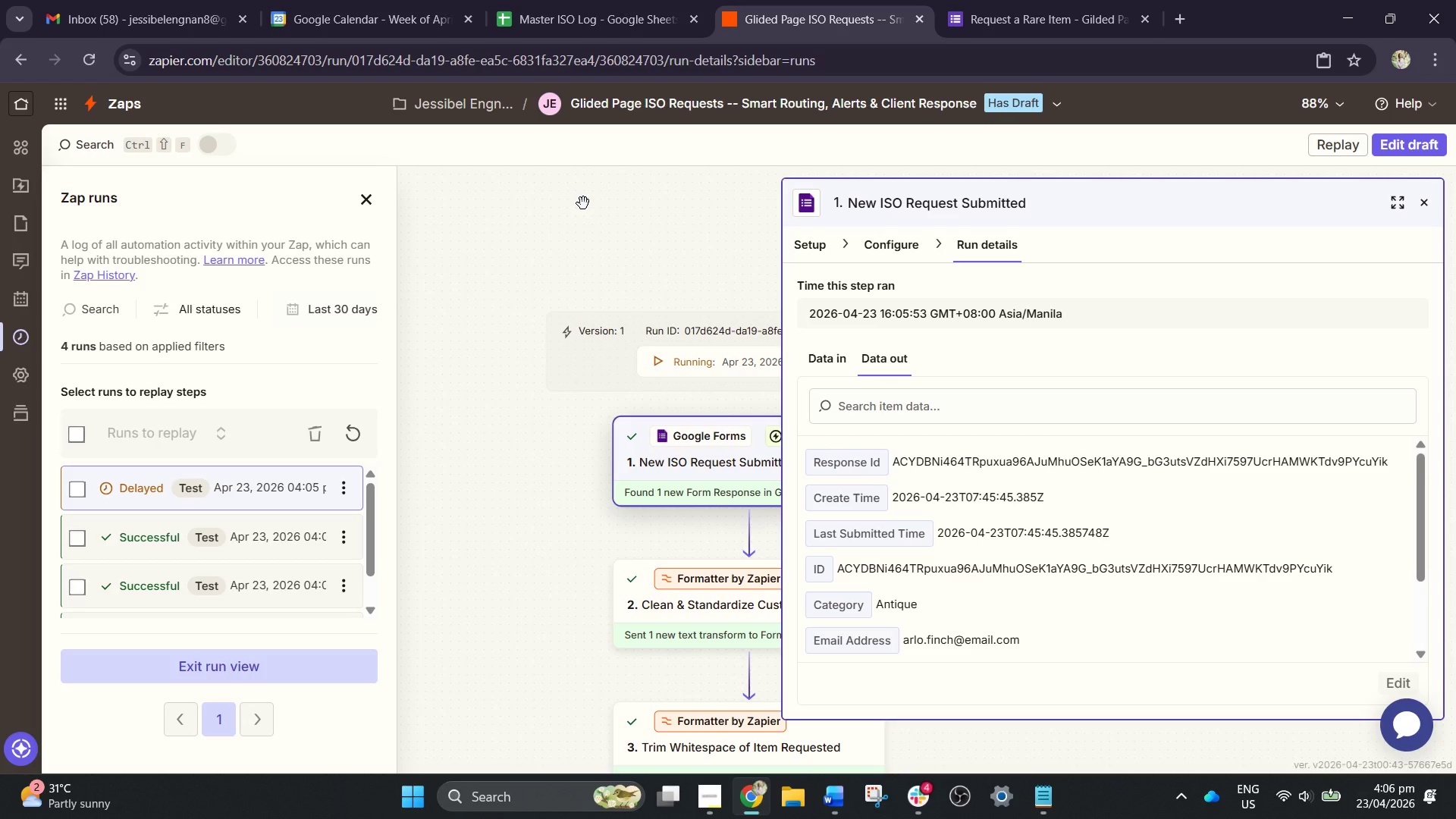 
left_click([583, 203])
 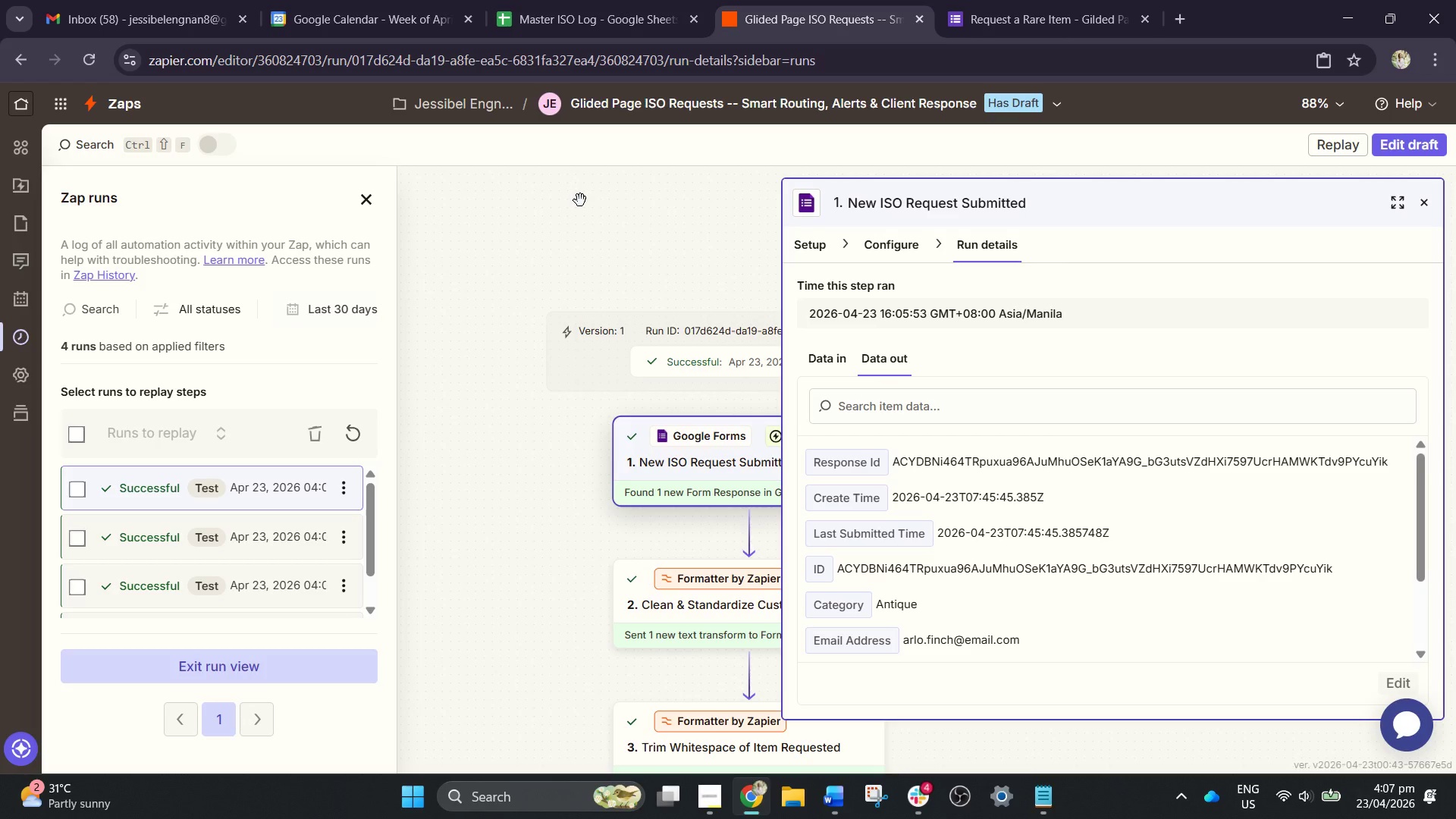 
wait(50.38)
 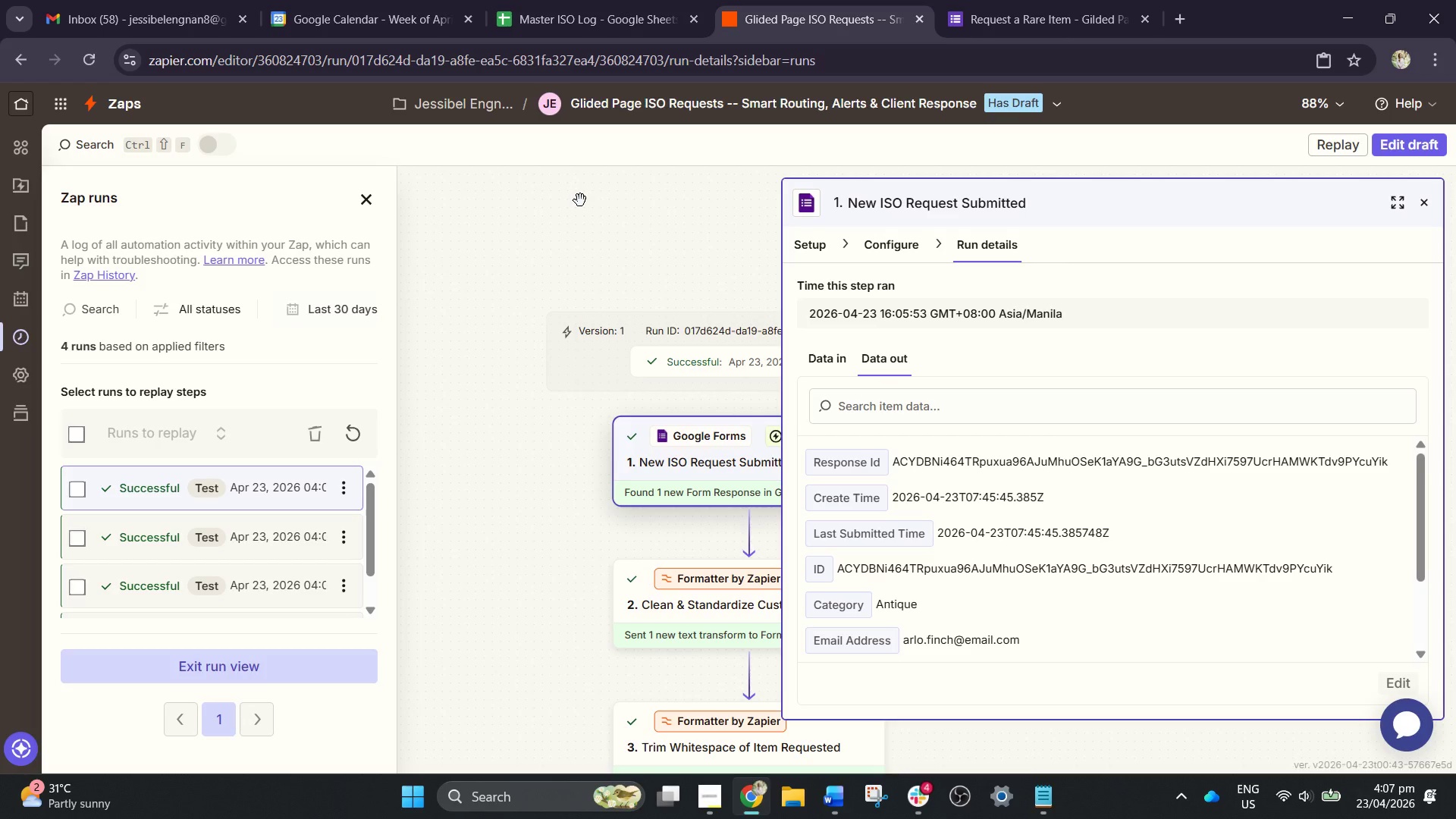 
left_click([1054, 108])
 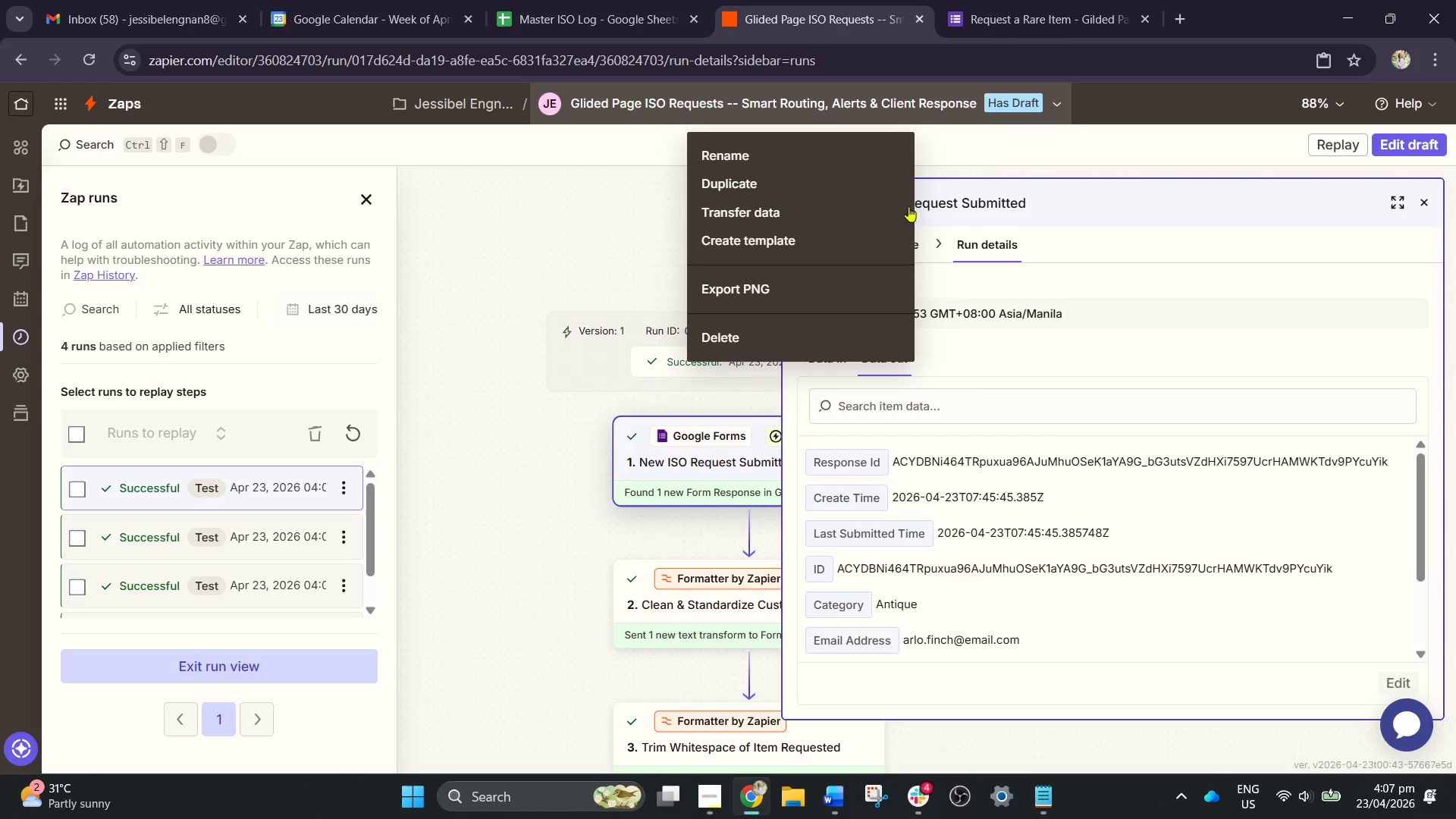 
left_click([874, 229])
 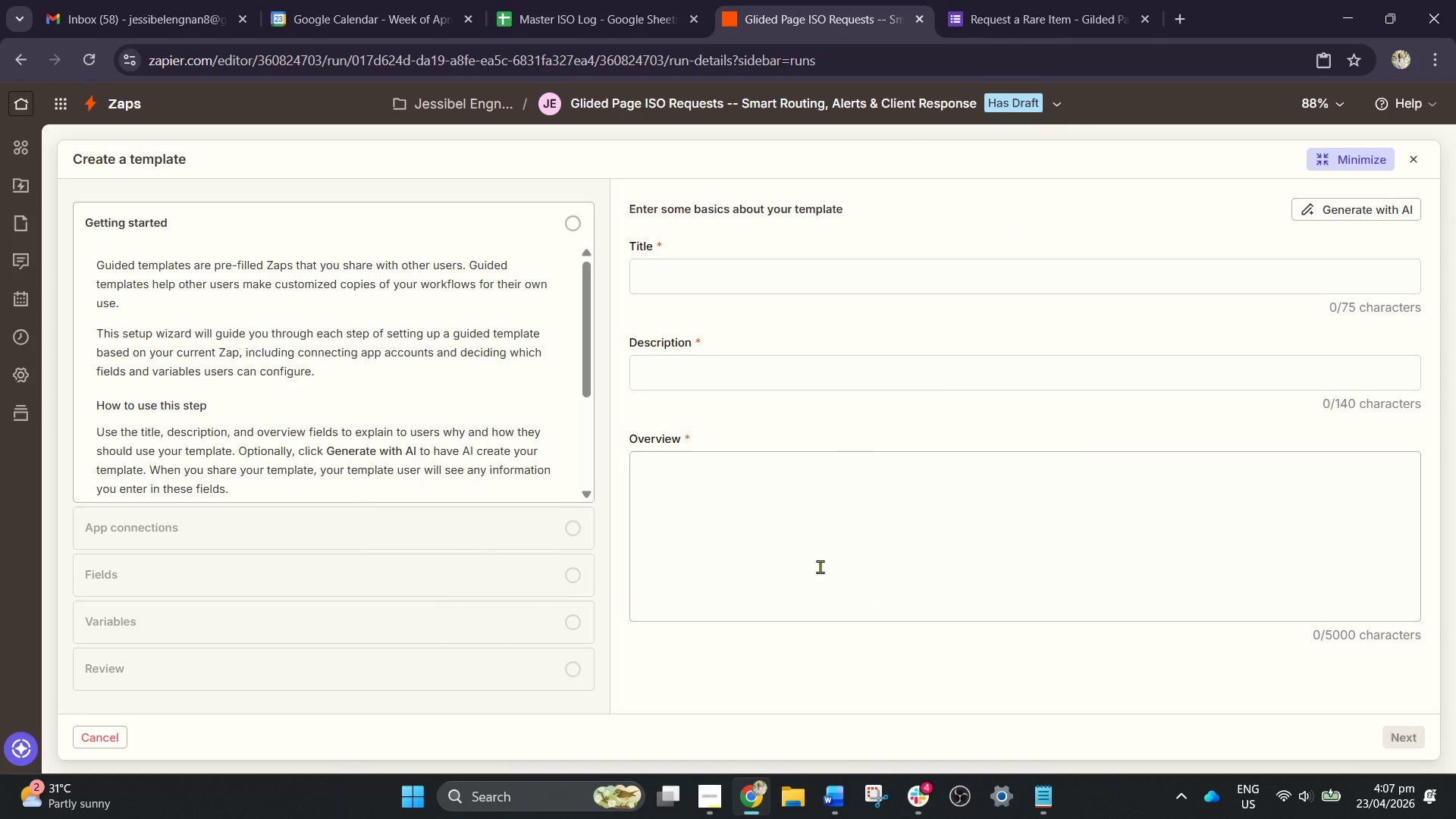 
left_click([804, 560])
 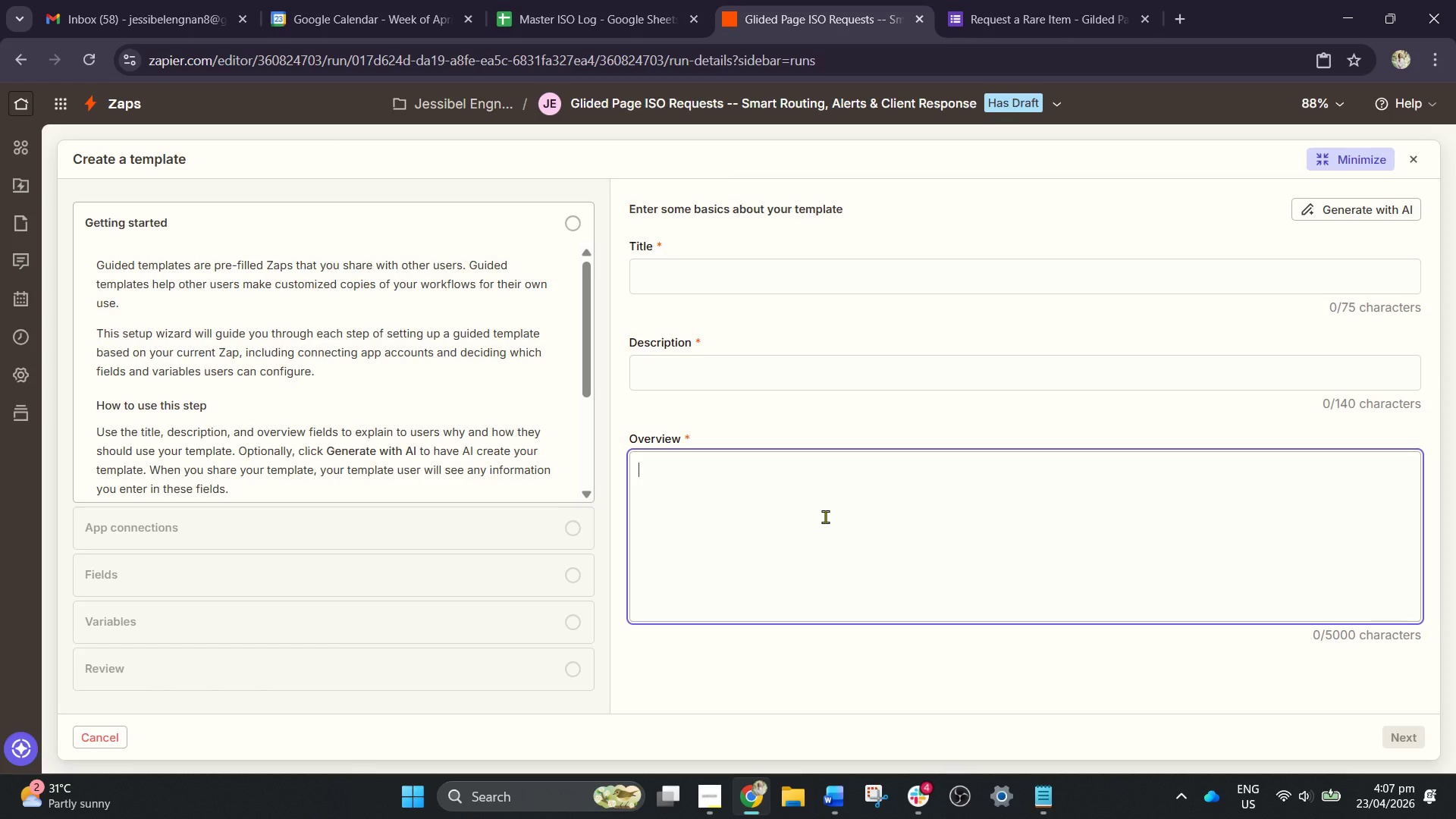 
wait(29.7)
 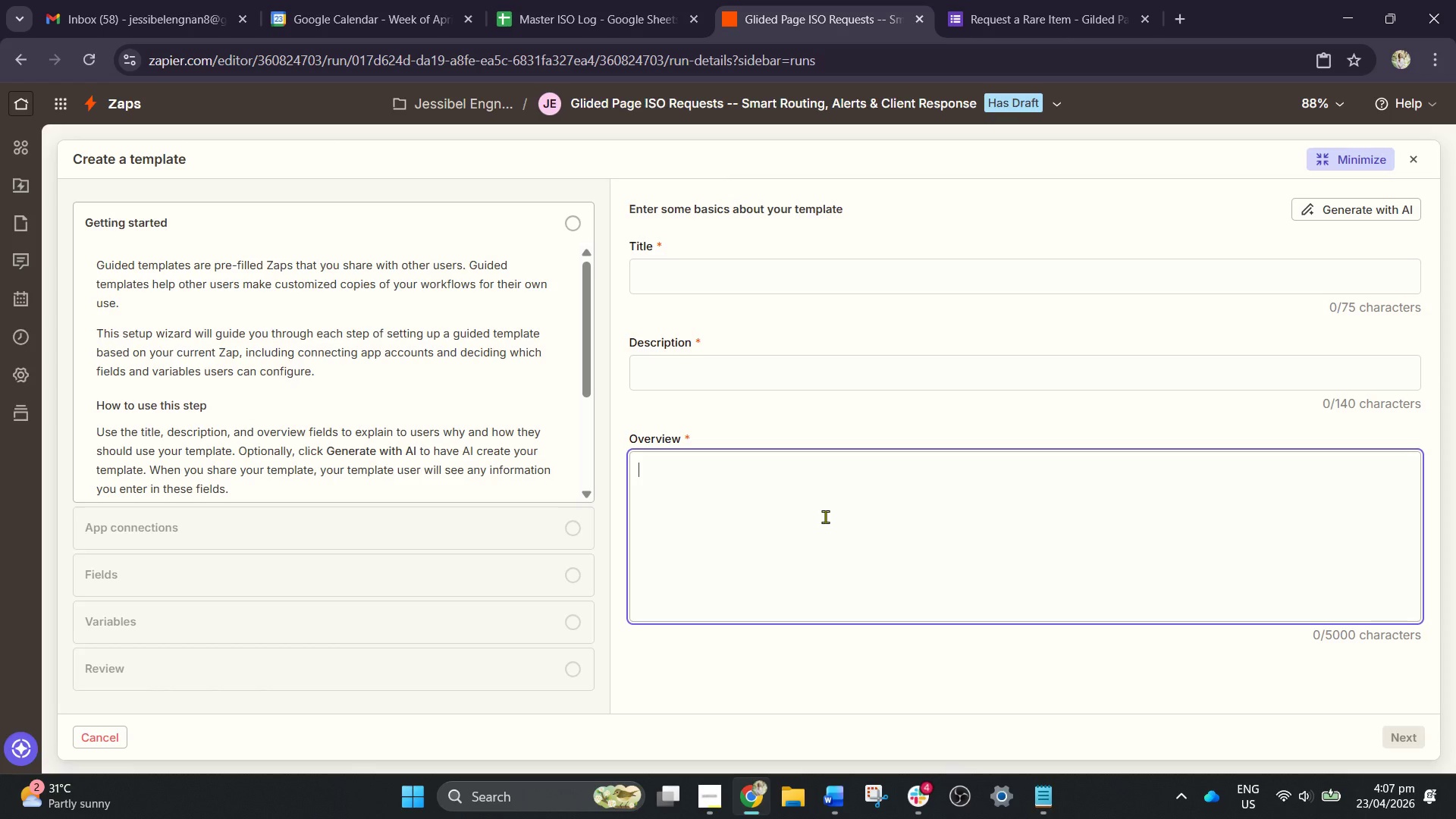 
left_click([893, 100])
 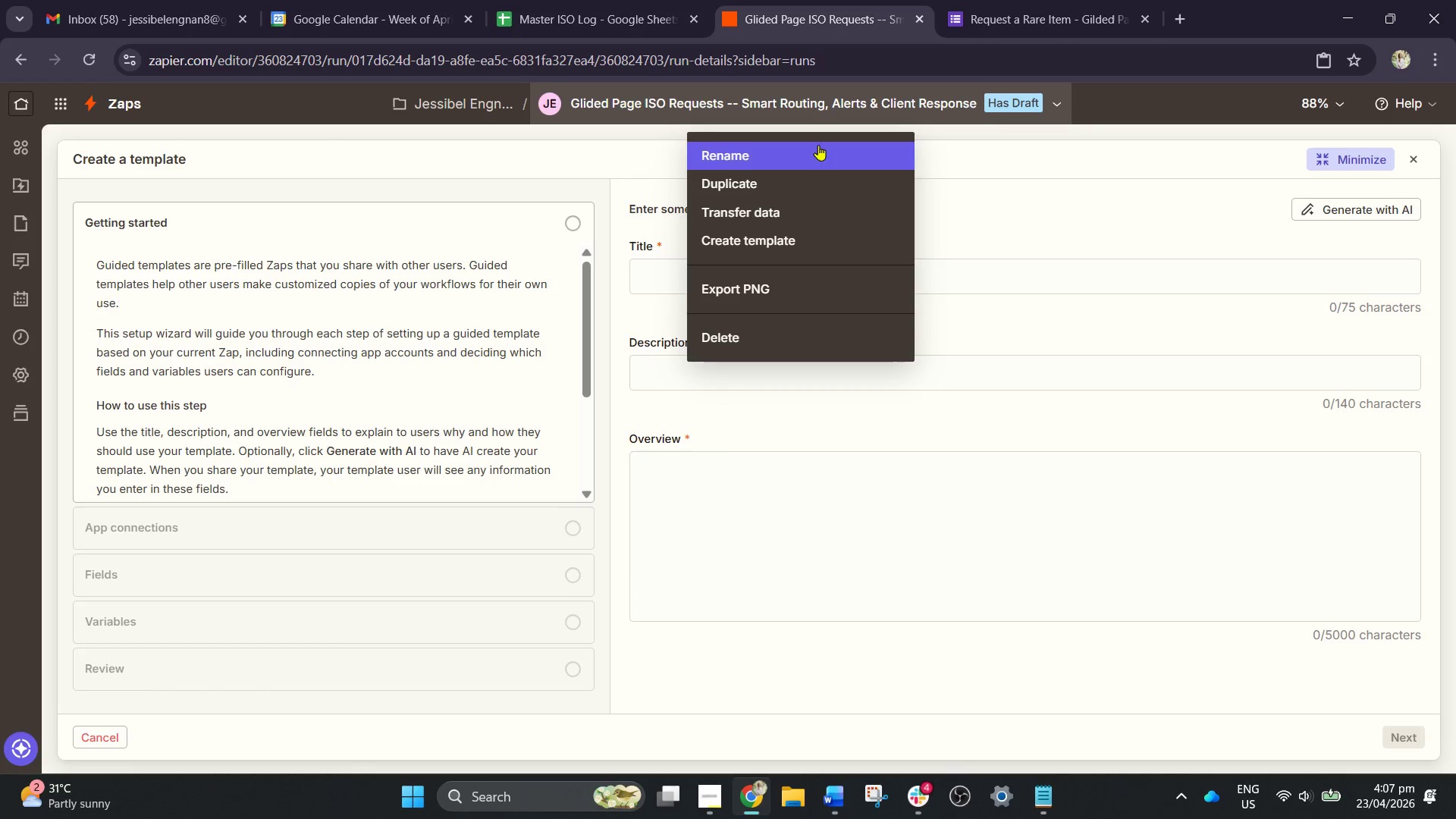 
left_click([807, 146])
 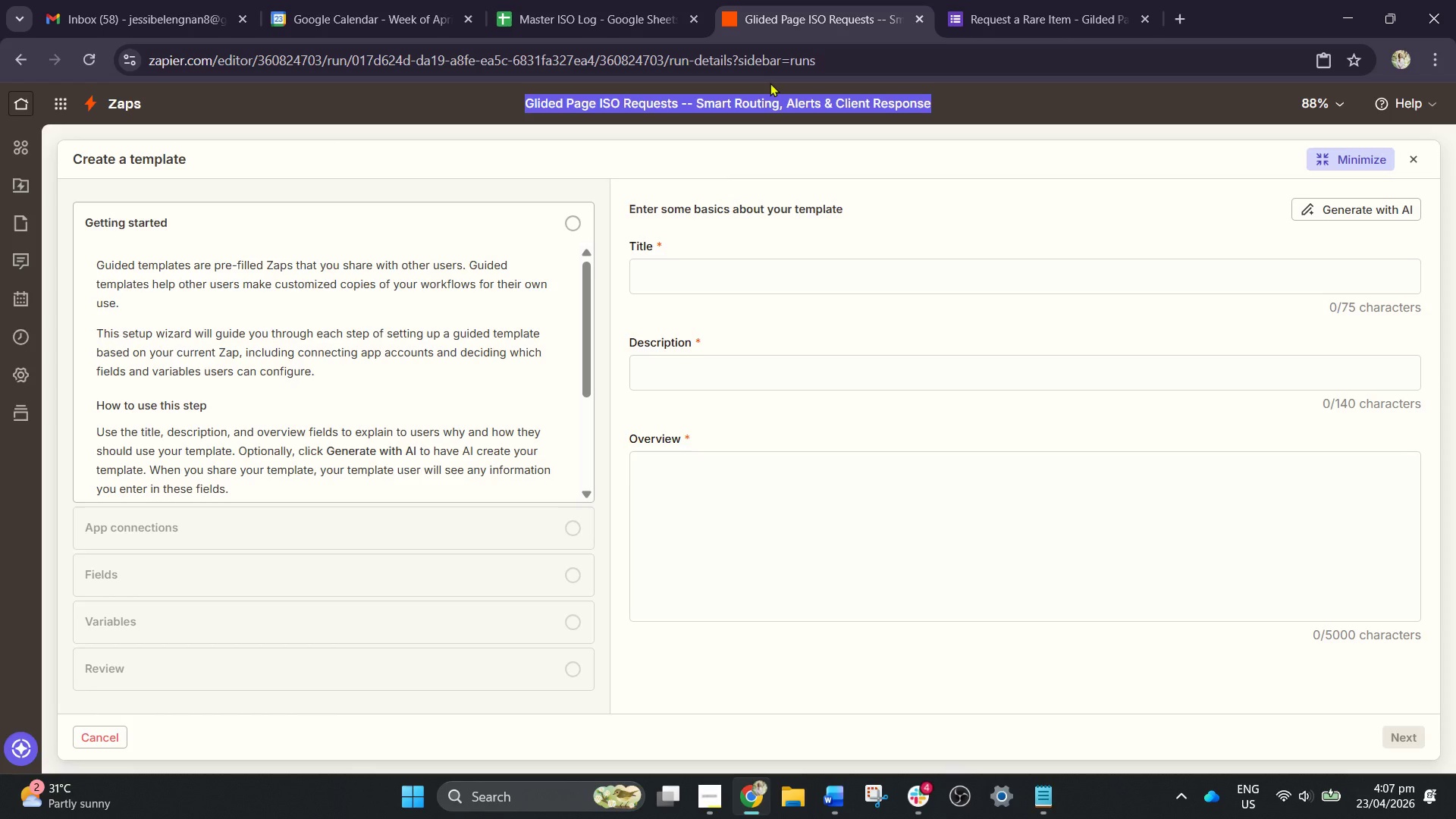 
key(Control+C)
 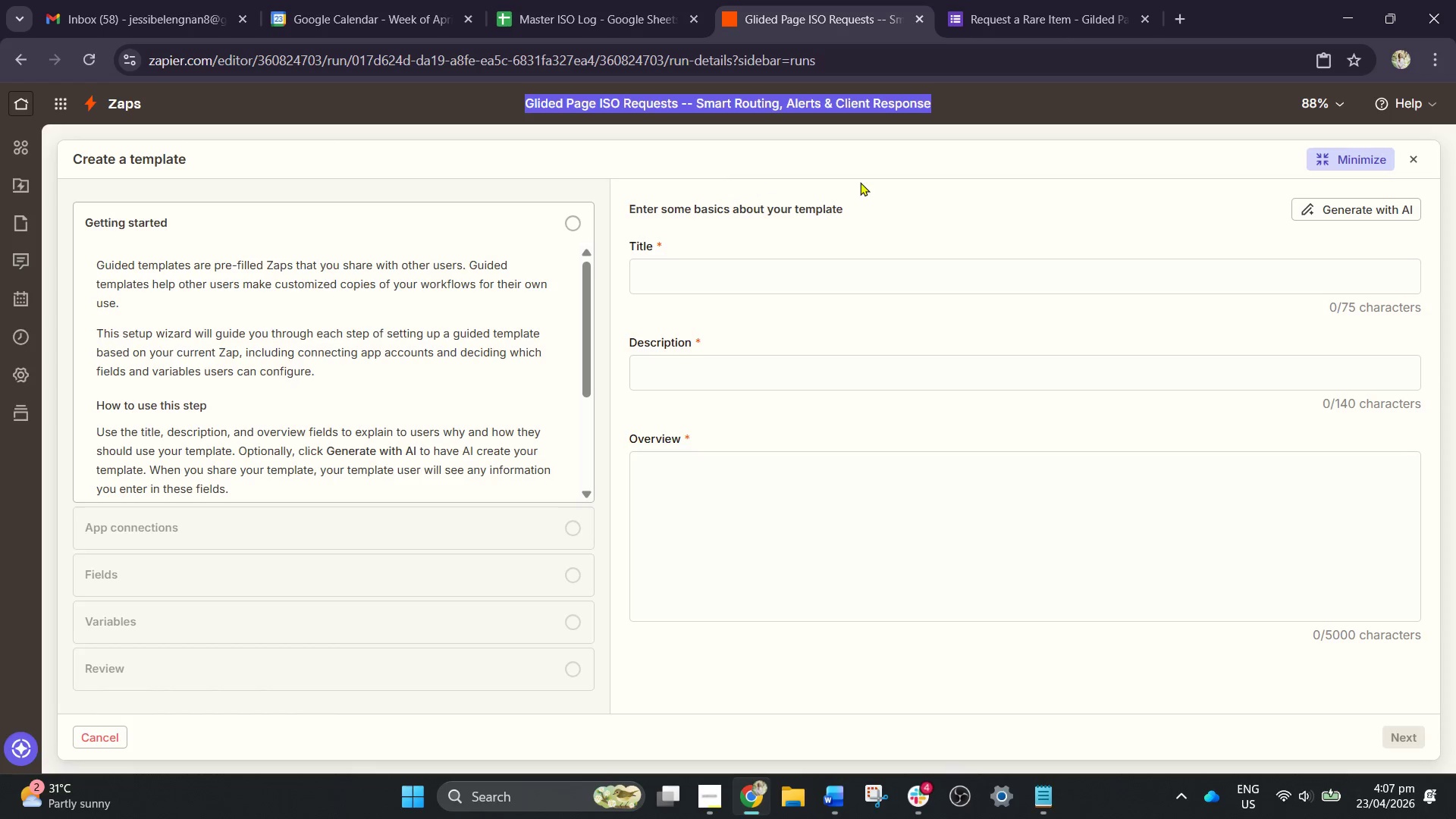 
left_click([967, 138])
 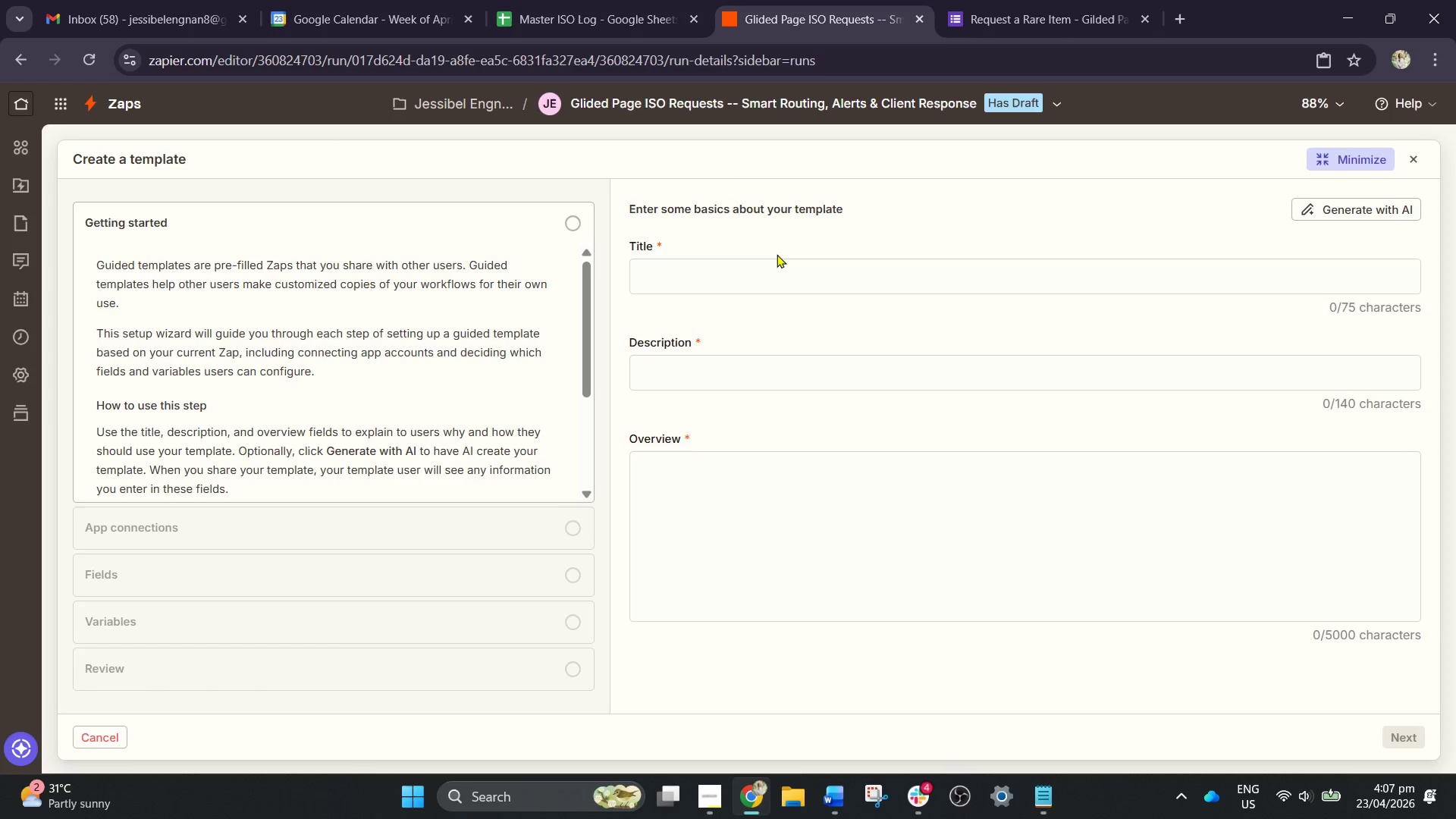 
left_click([739, 262])
 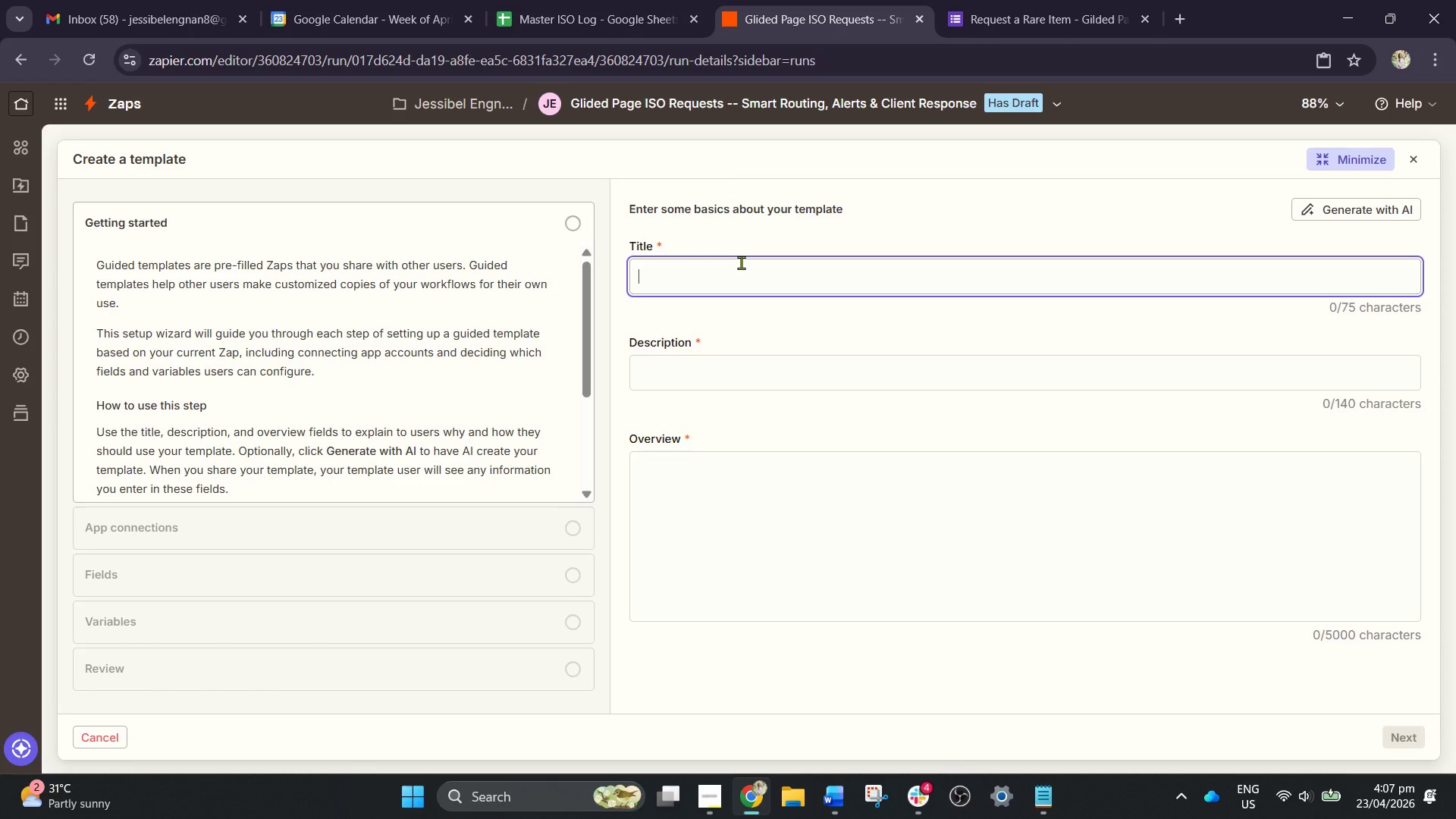 
key(Control+V)
 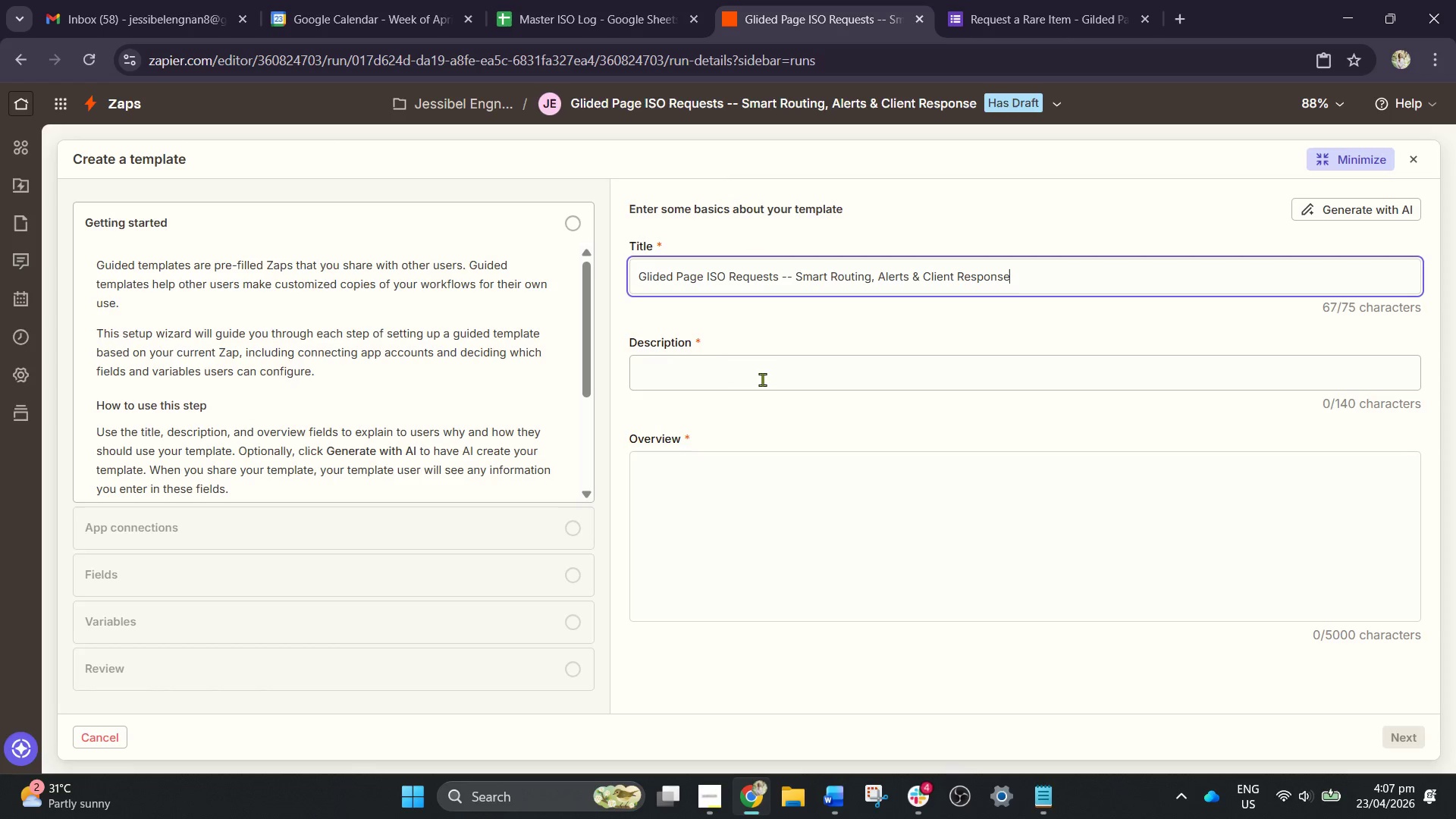 
left_click([780, 374])
 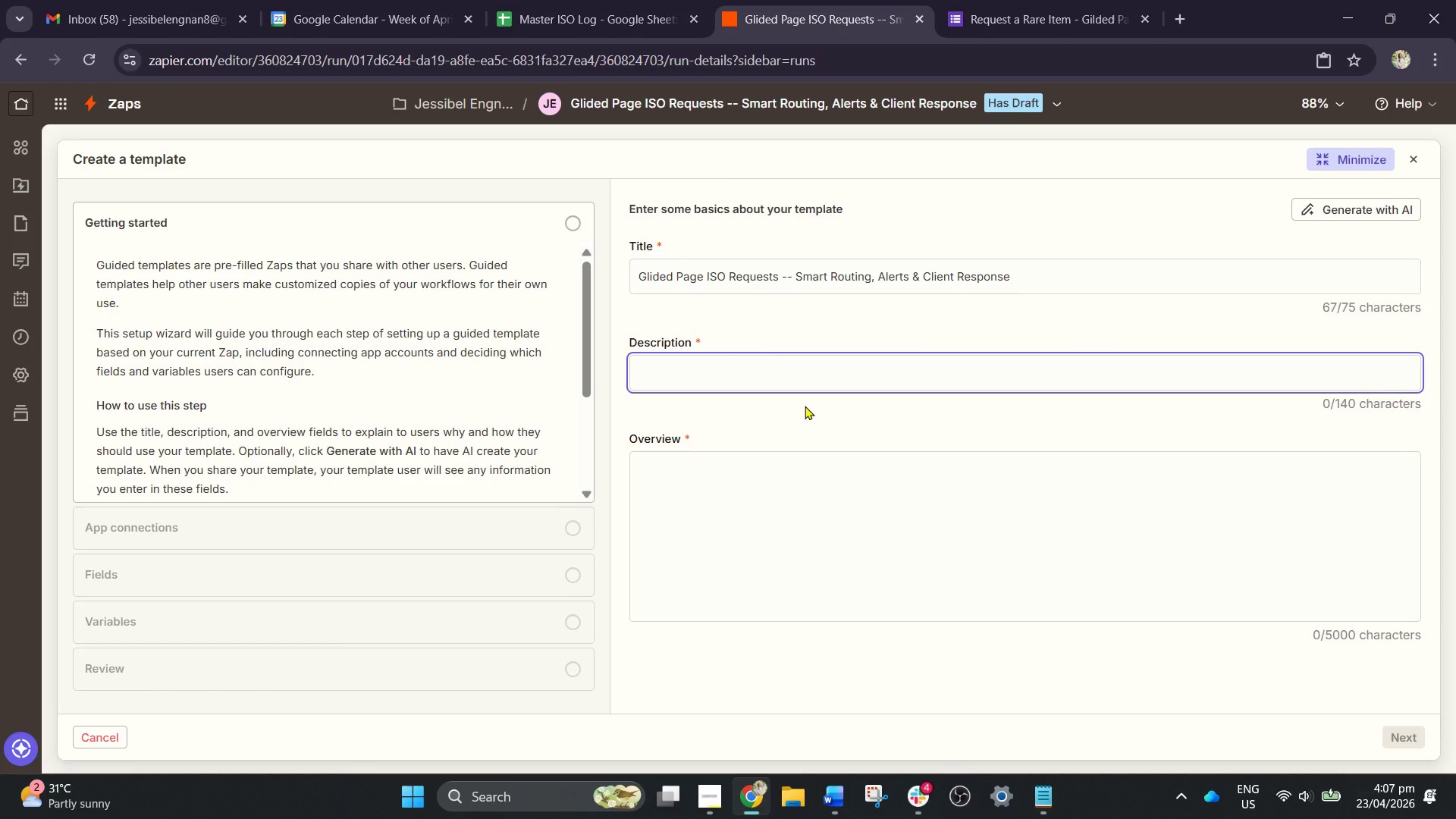 
key(Control+A)
 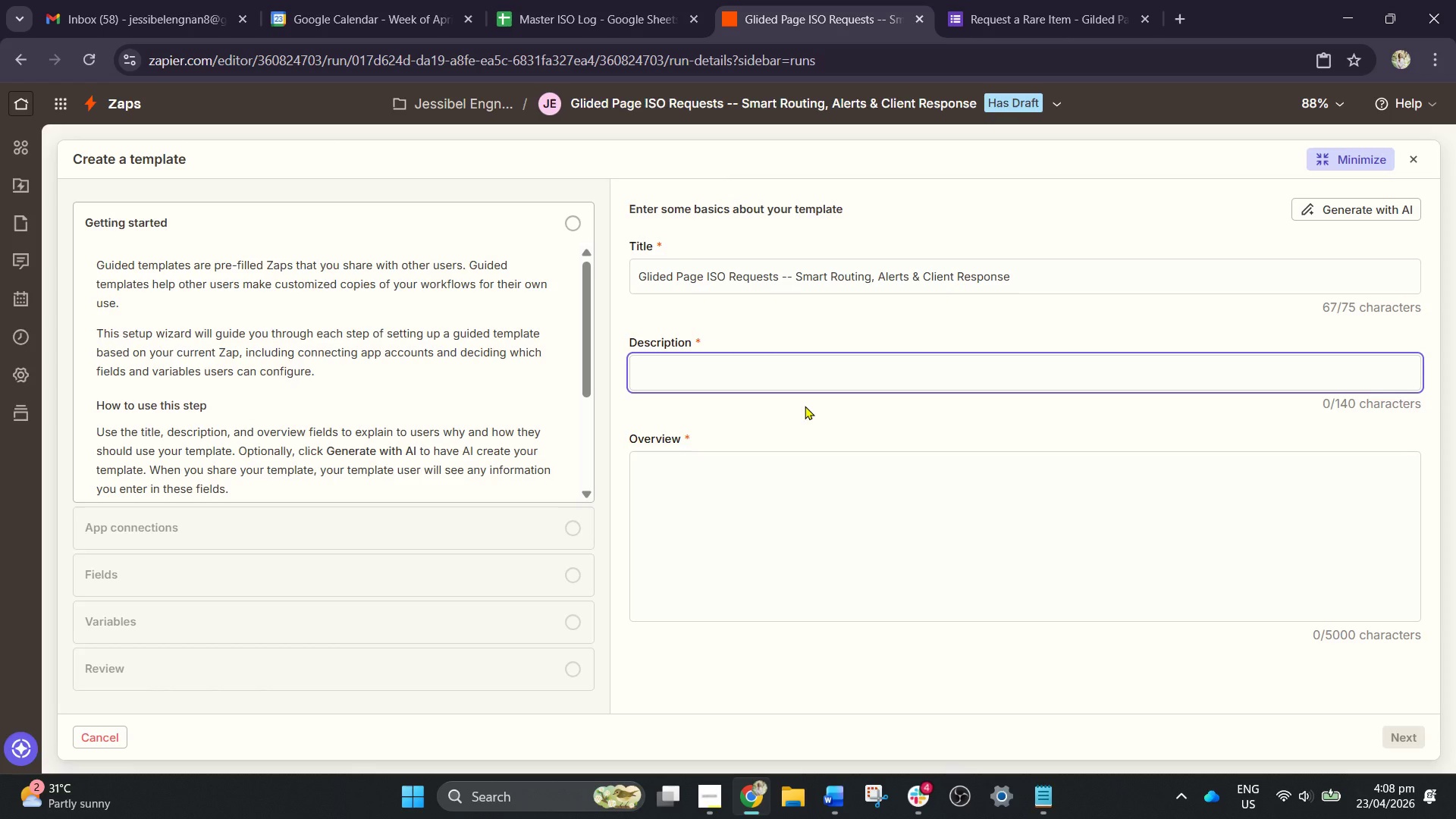 
type(Automates ISO requests: logs emnter)
key(Backspace)
key(Backspace)
key(Backspace)
key(Backspace)
key(Backspace)
type(ntries, flags)
 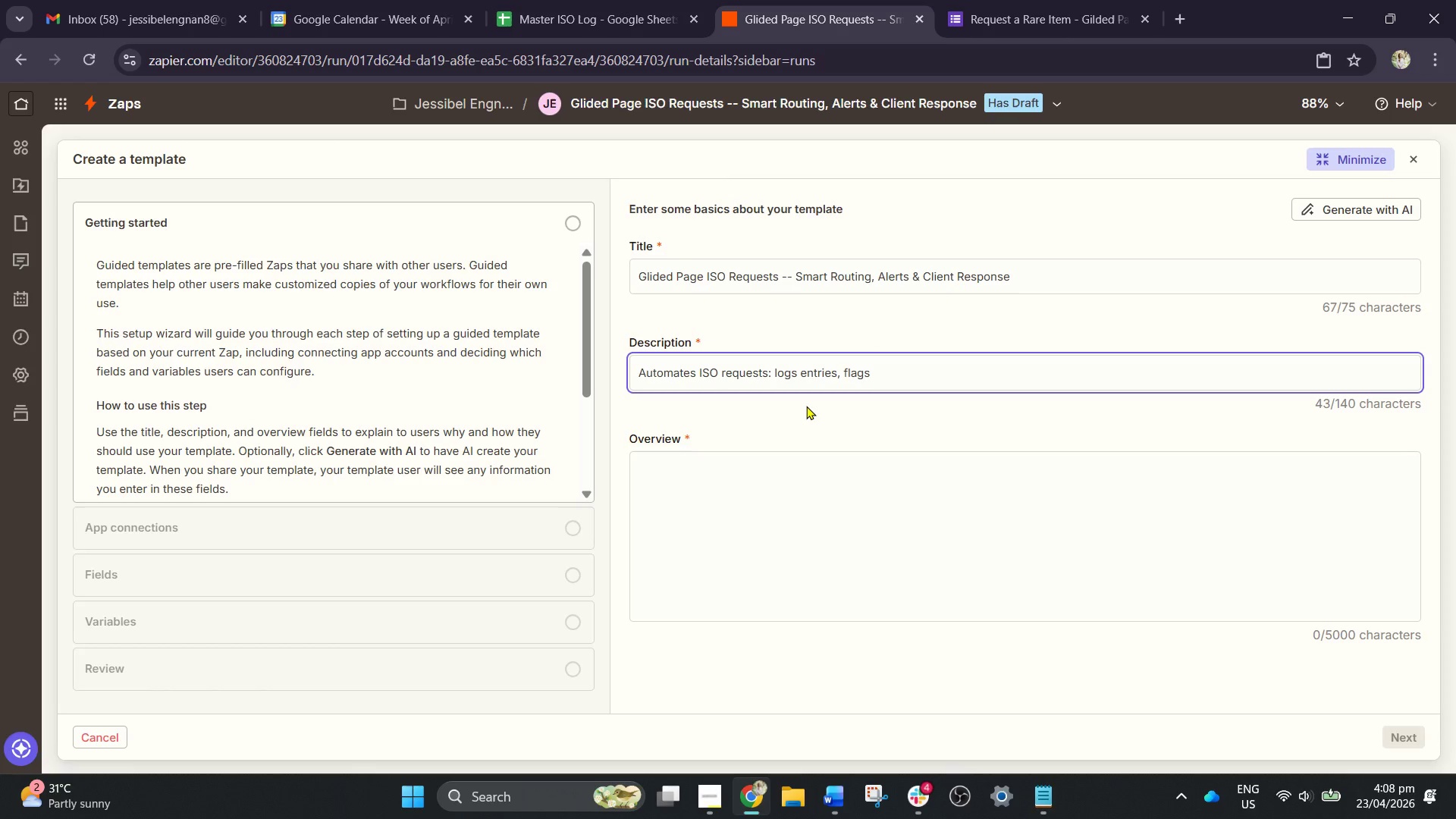 
type( high-value leda)
key(Backspace)
key(Backspace)
type(ads, alerts team, schedules sourcing tasks, and sends instant client)
 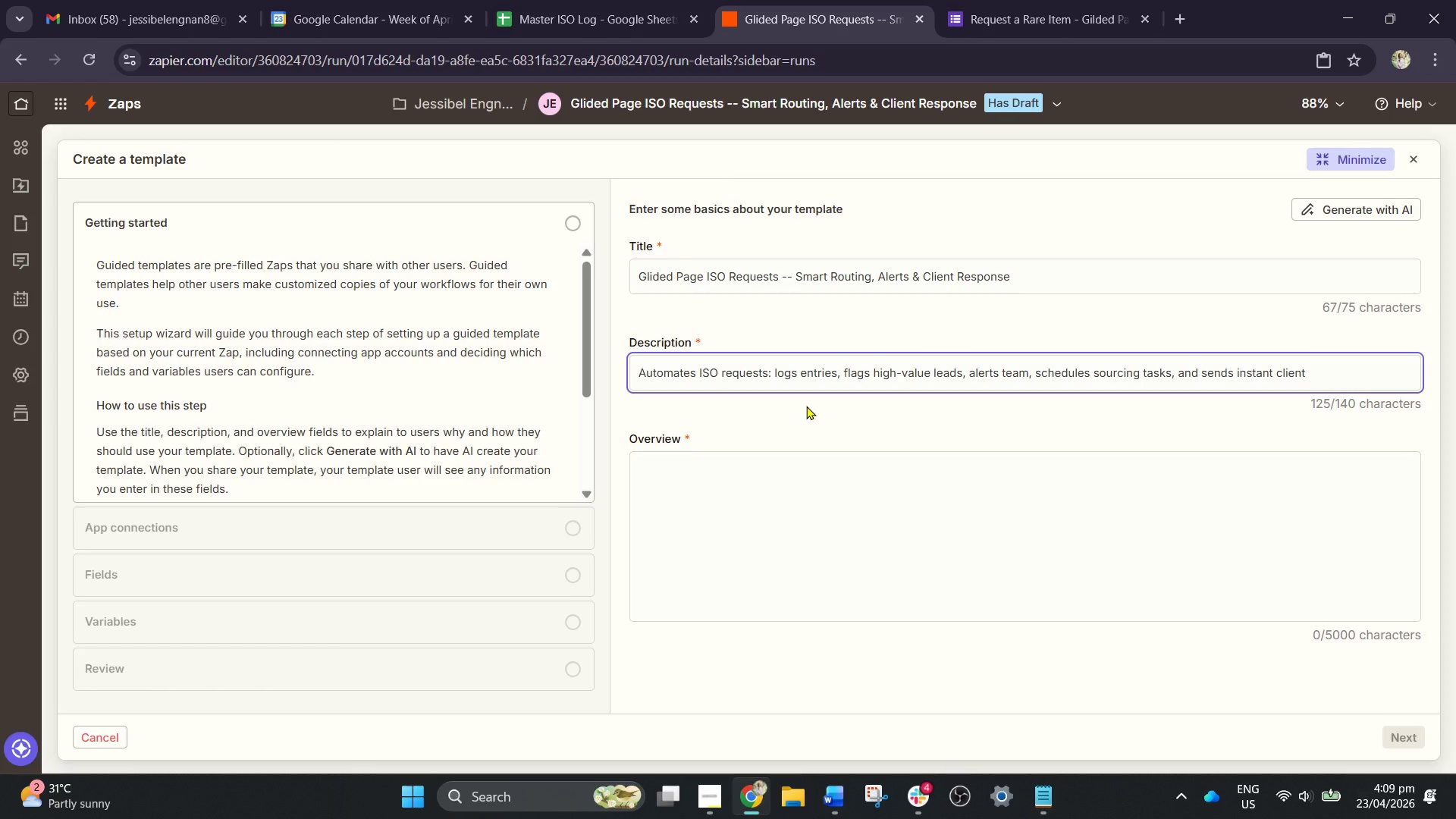 
left_click([806, 406])
 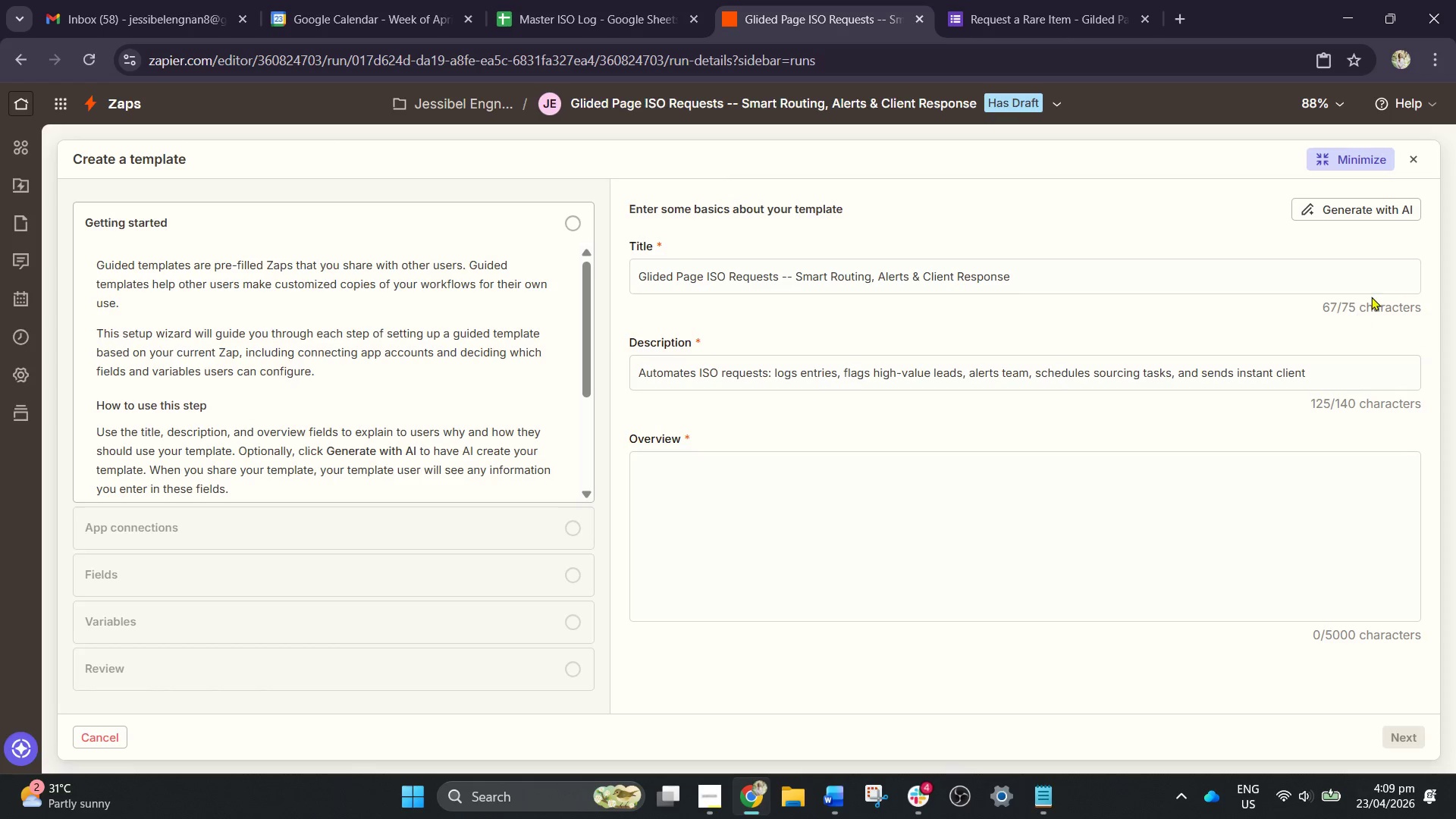 
left_click([1321, 381])
 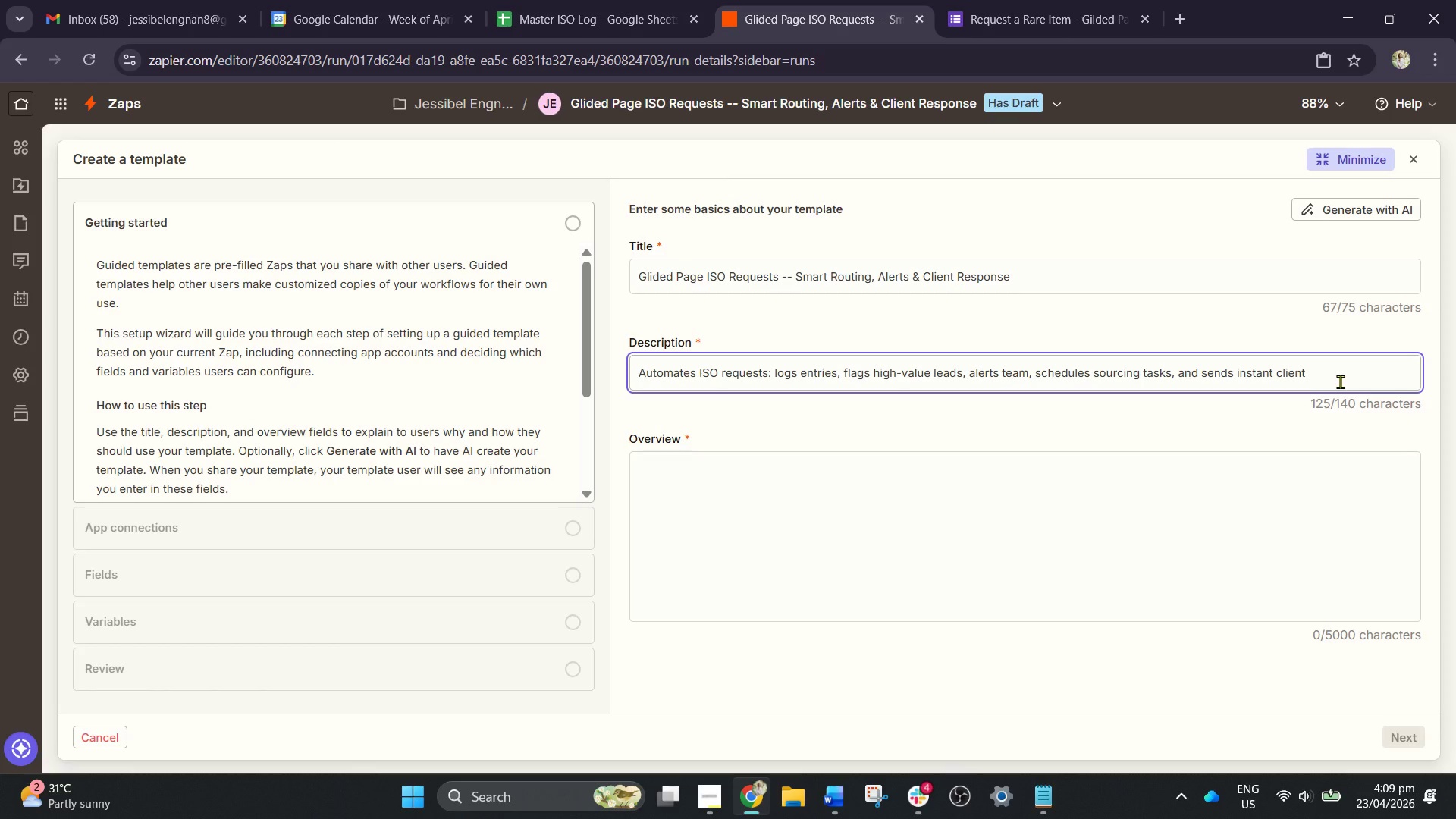 
type( replies.)
 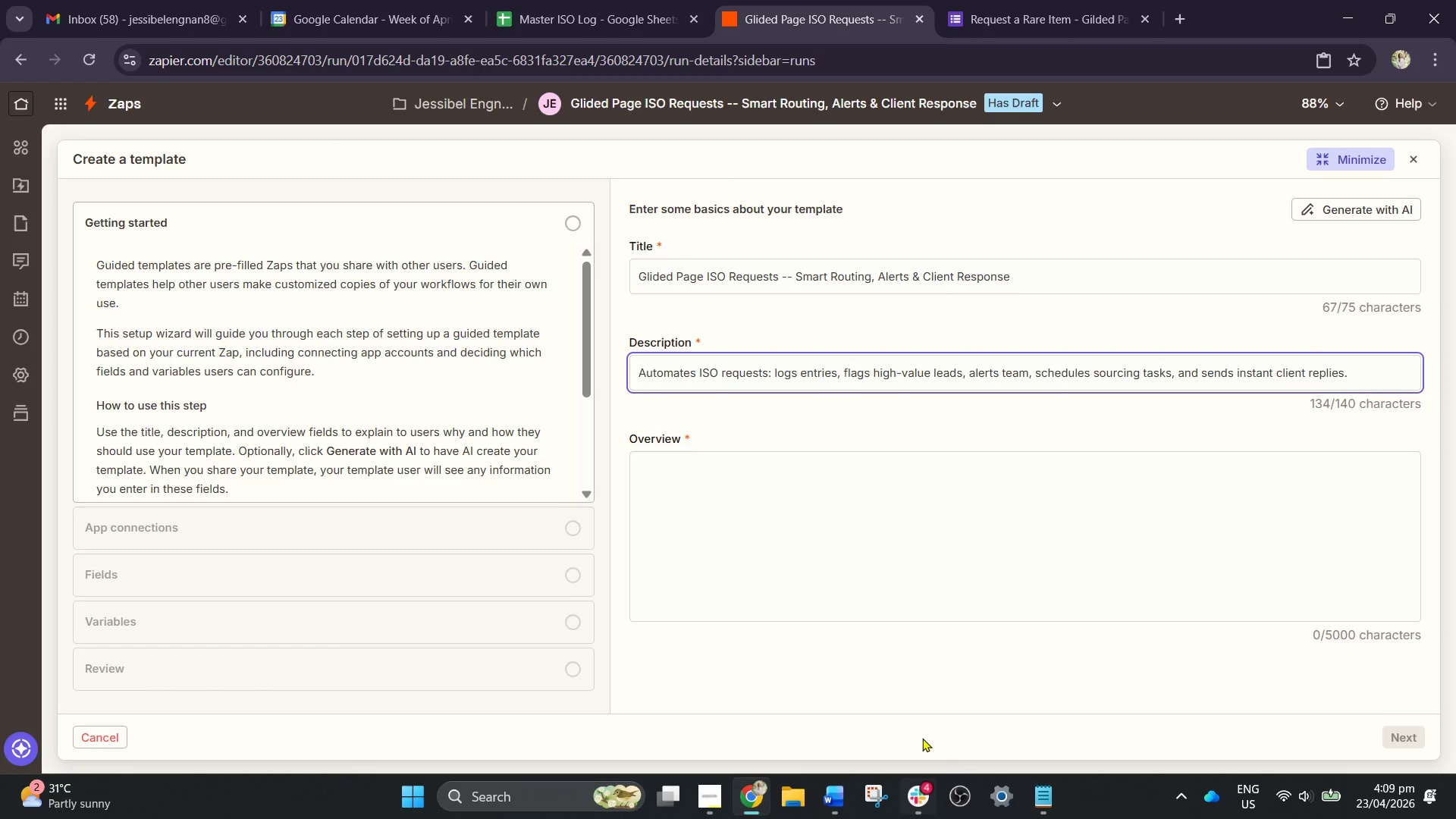 
left_click([851, 523])
 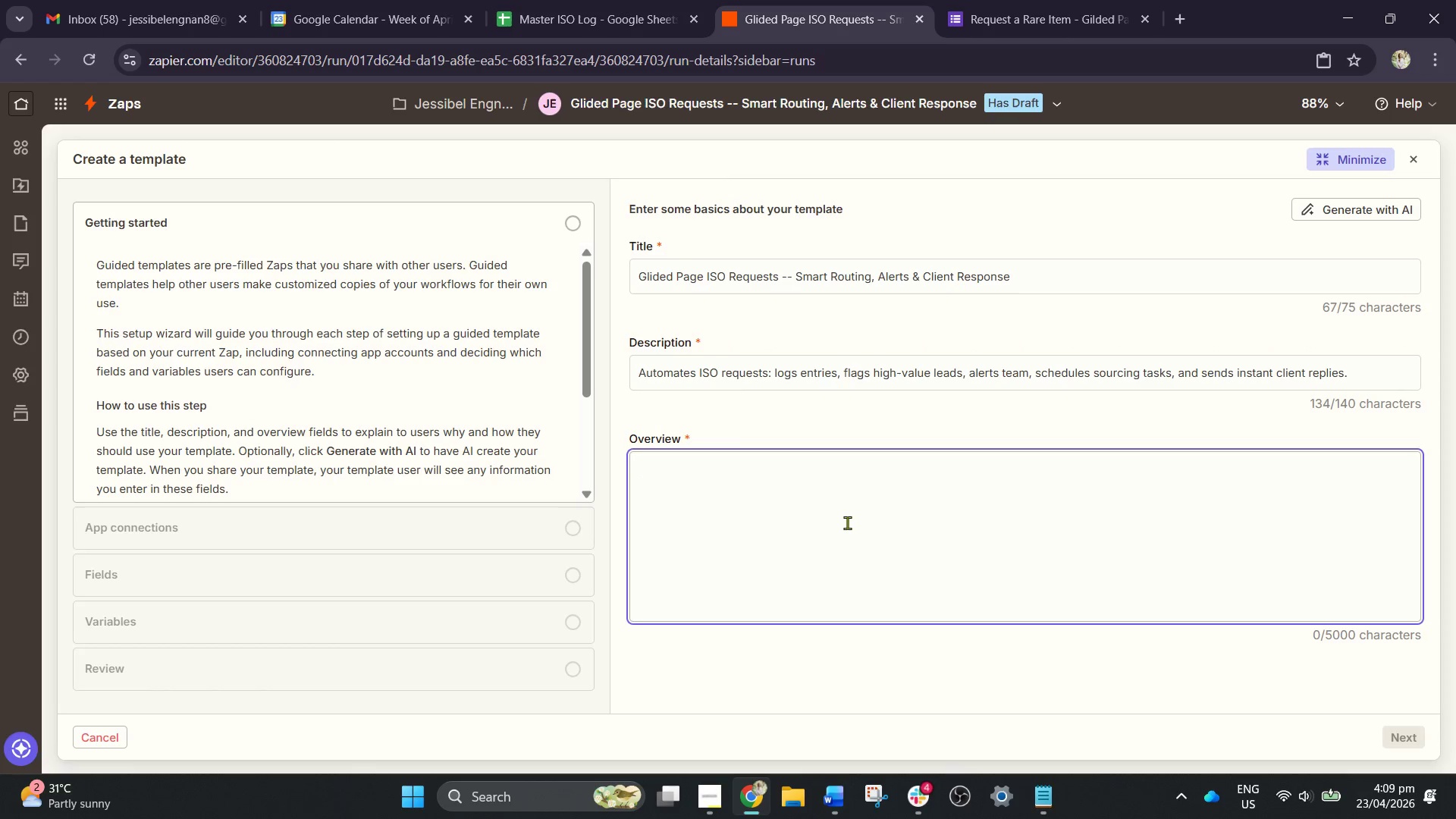 
type(A smartw)
key(Backspace)
type( work)
 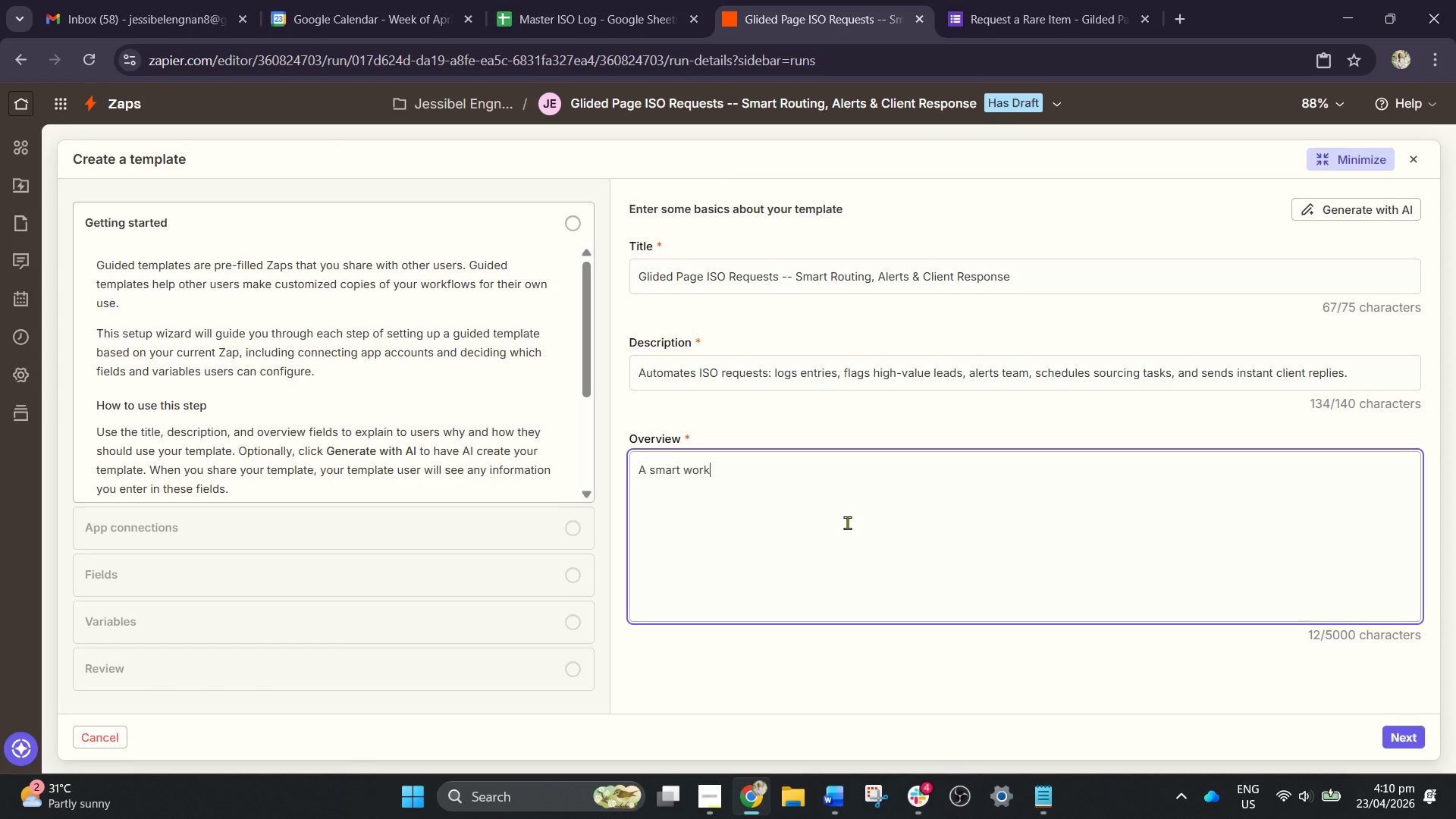 
type(flow that captures ISO)
 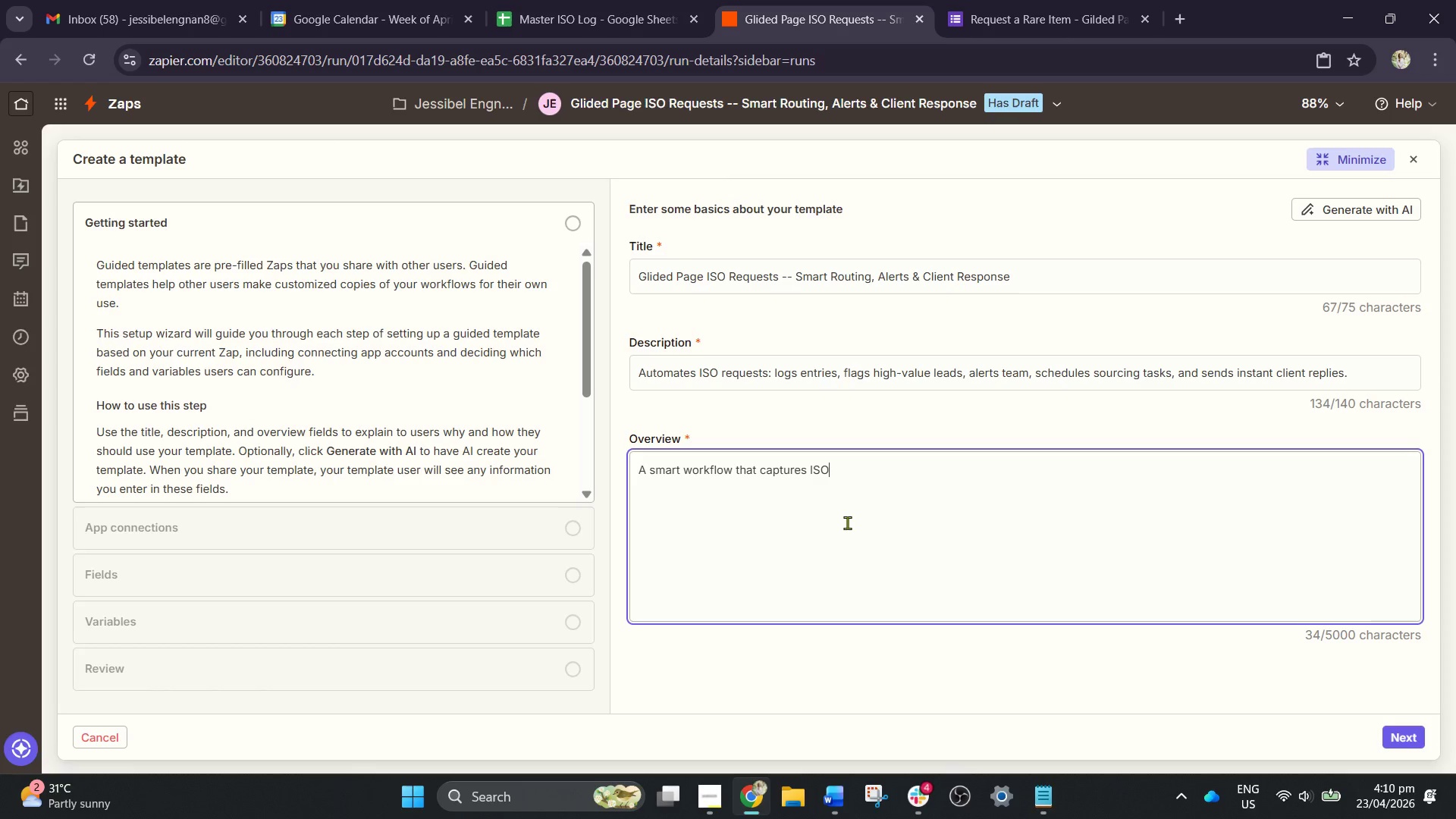 
type( request, organu)
key(Backspace)
type(izes)
 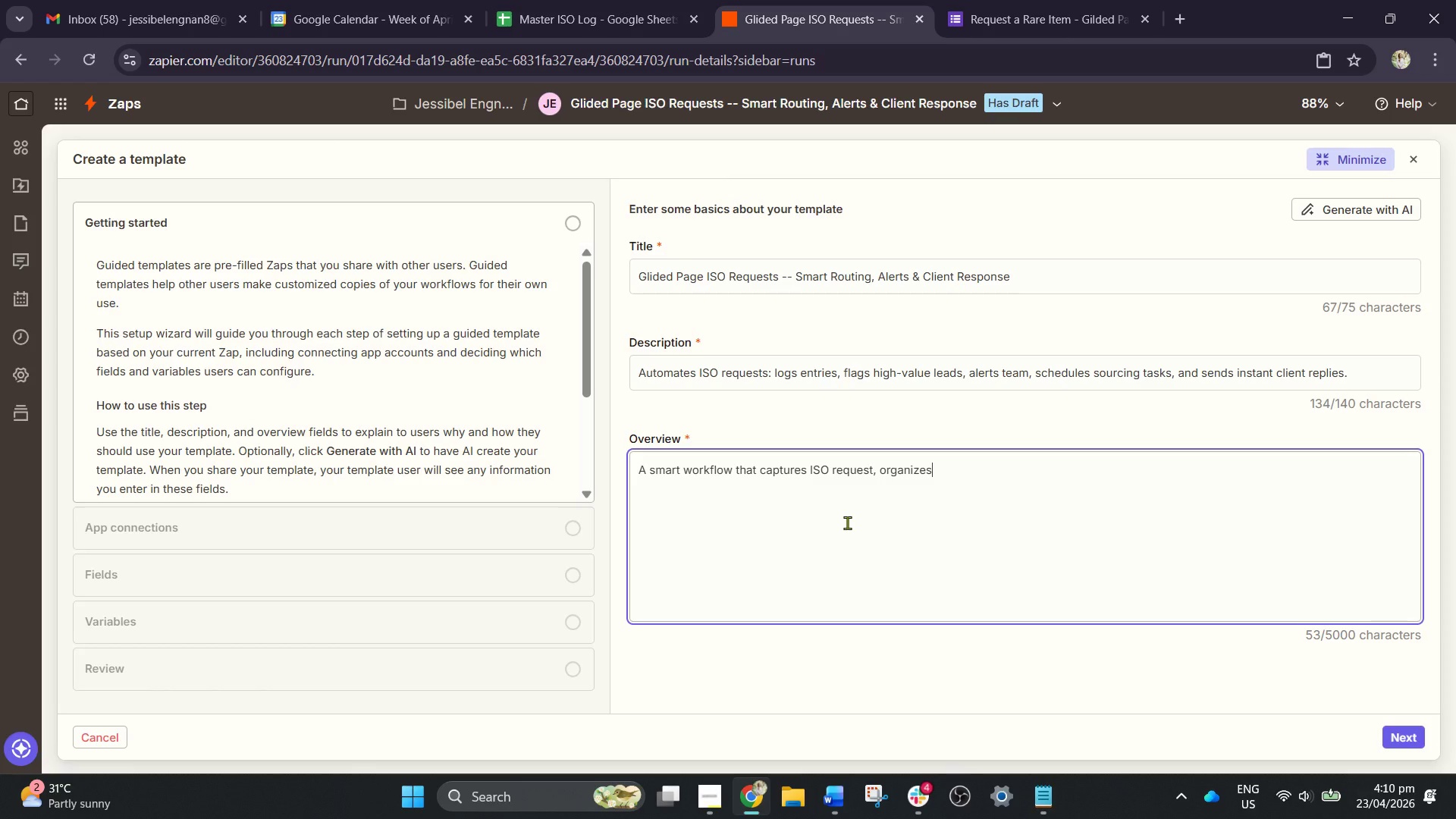 
type( data)
 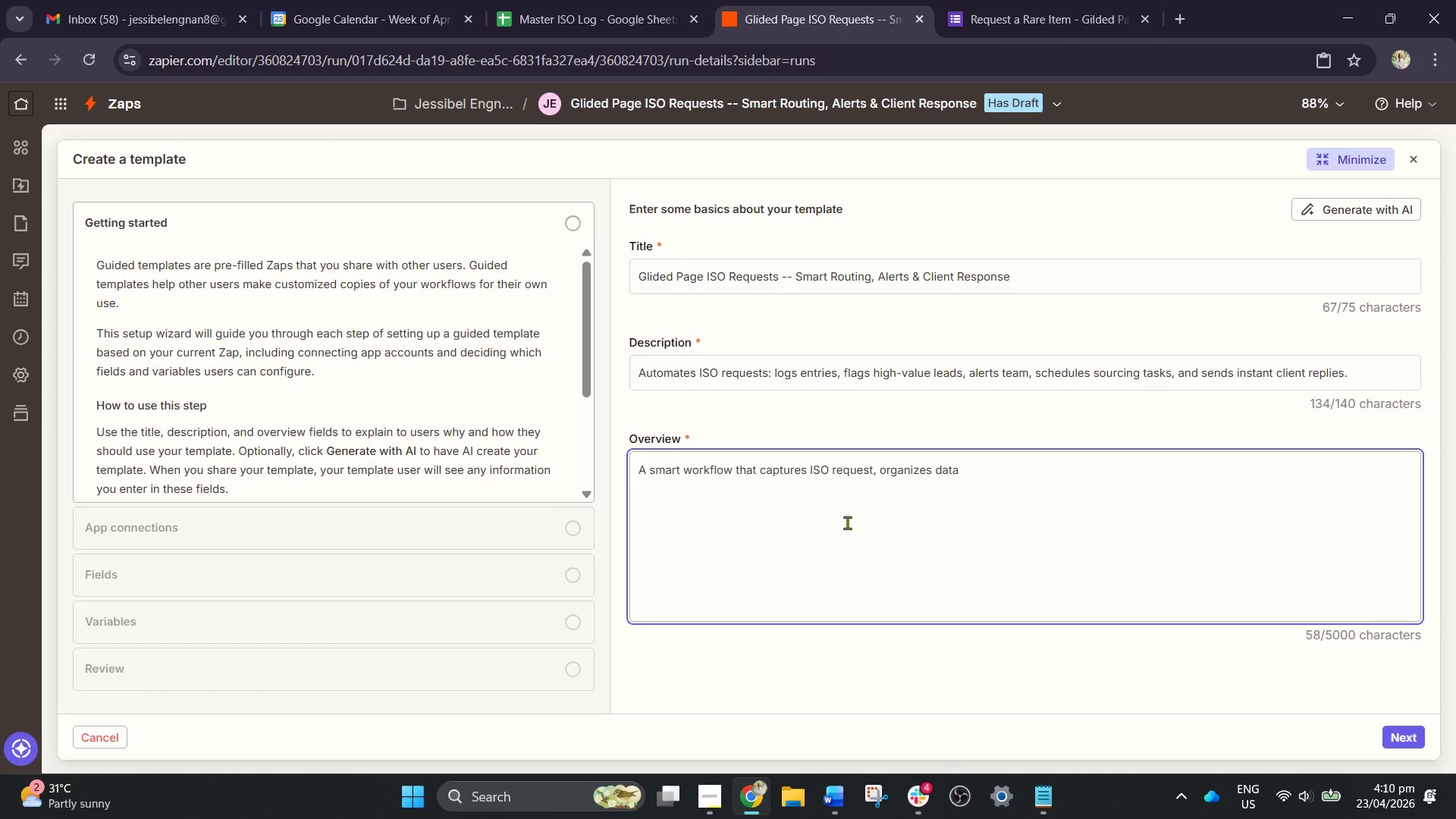 
type(, routes priority leads, and ensures fast)
 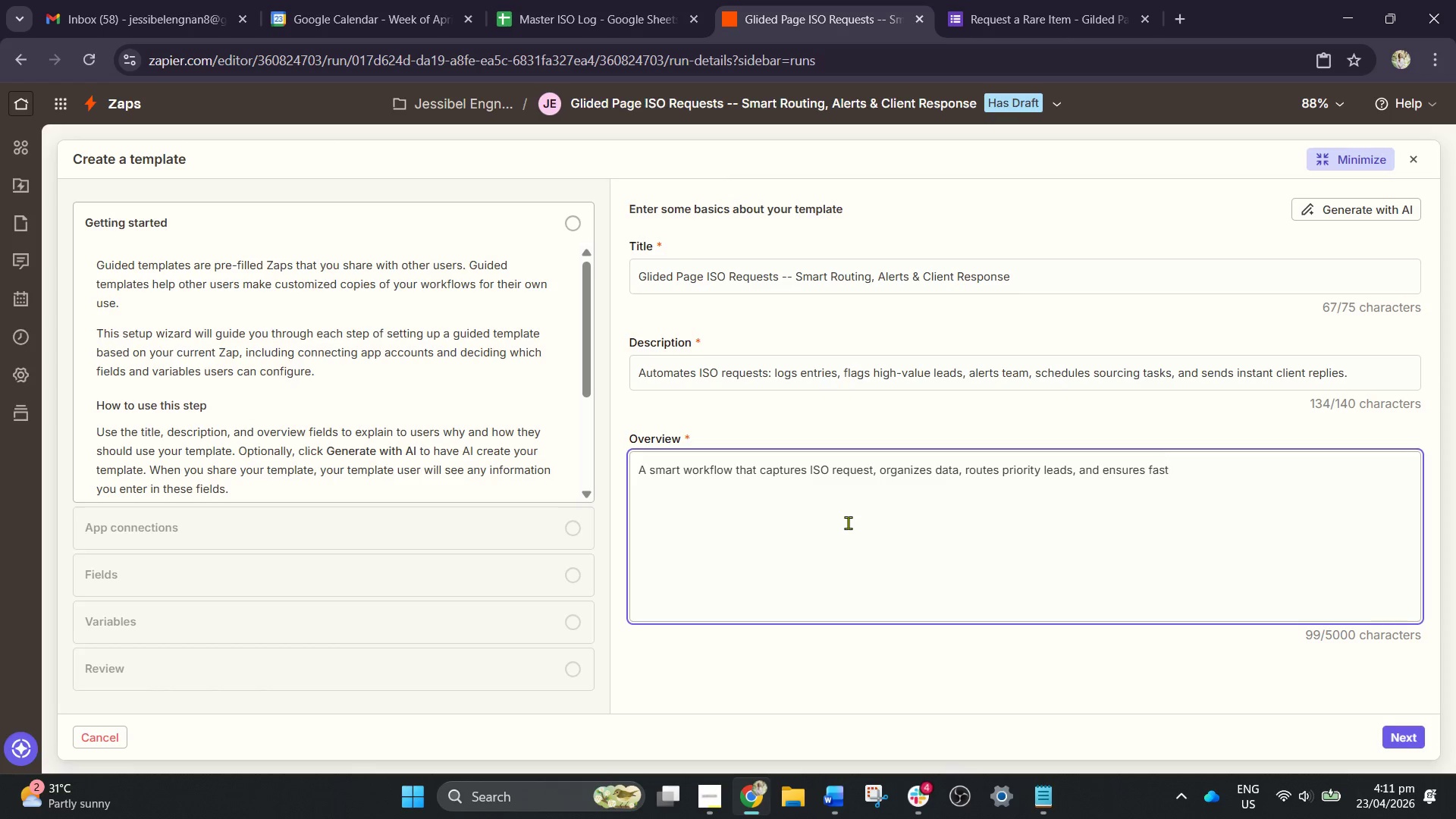 
wait(6.39)
 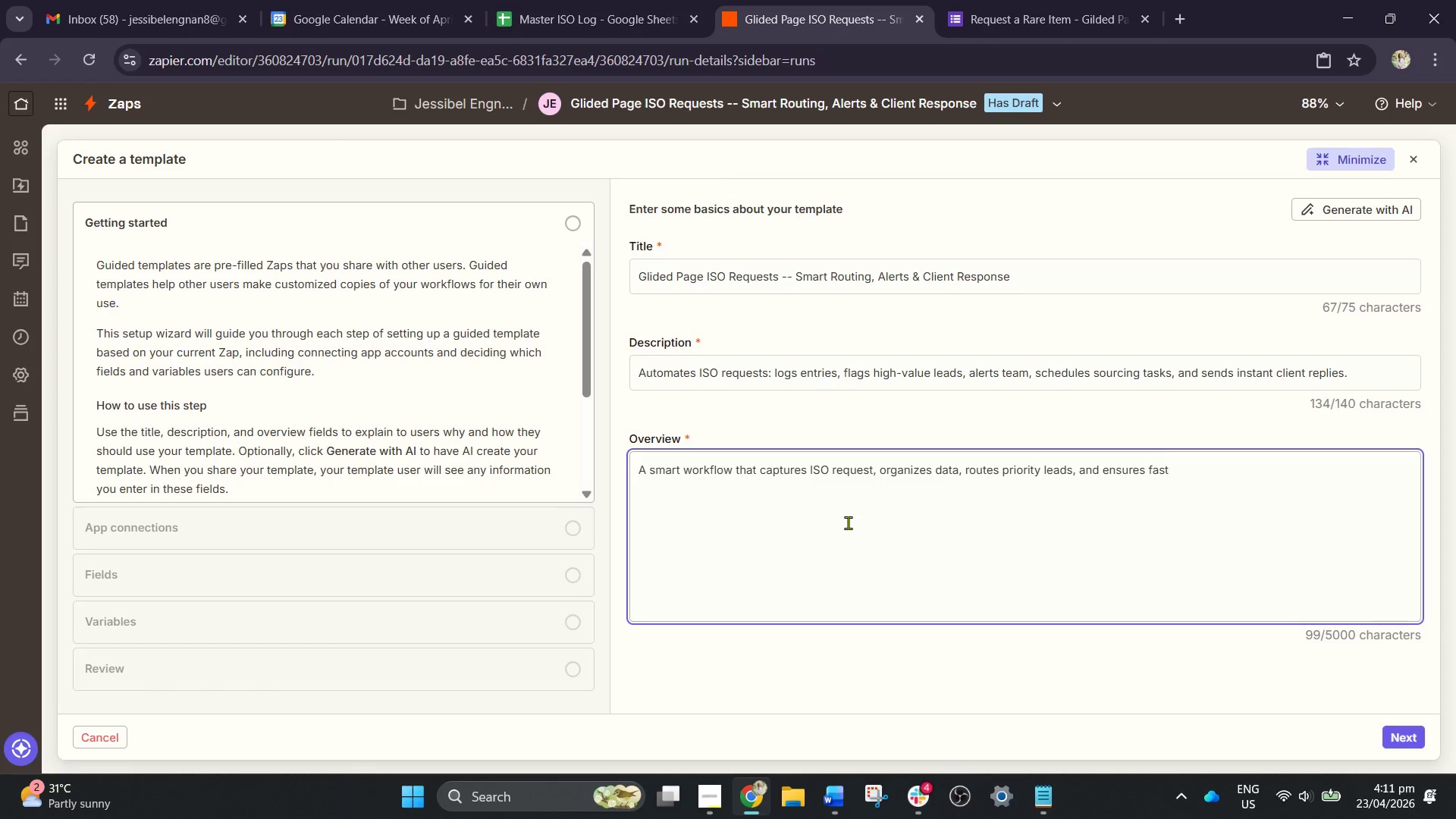 
type( respons)
 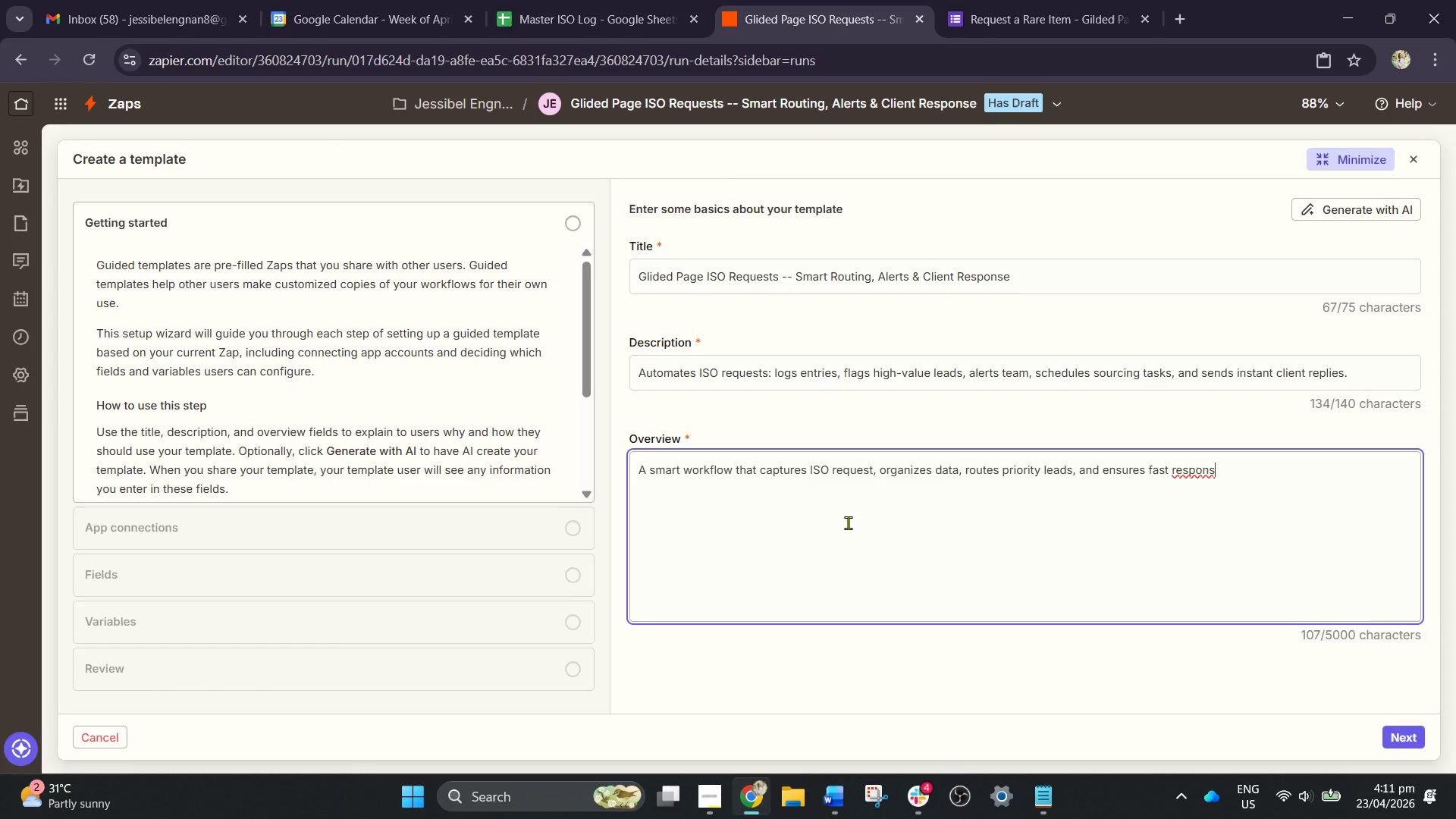 
type(es with zero)
 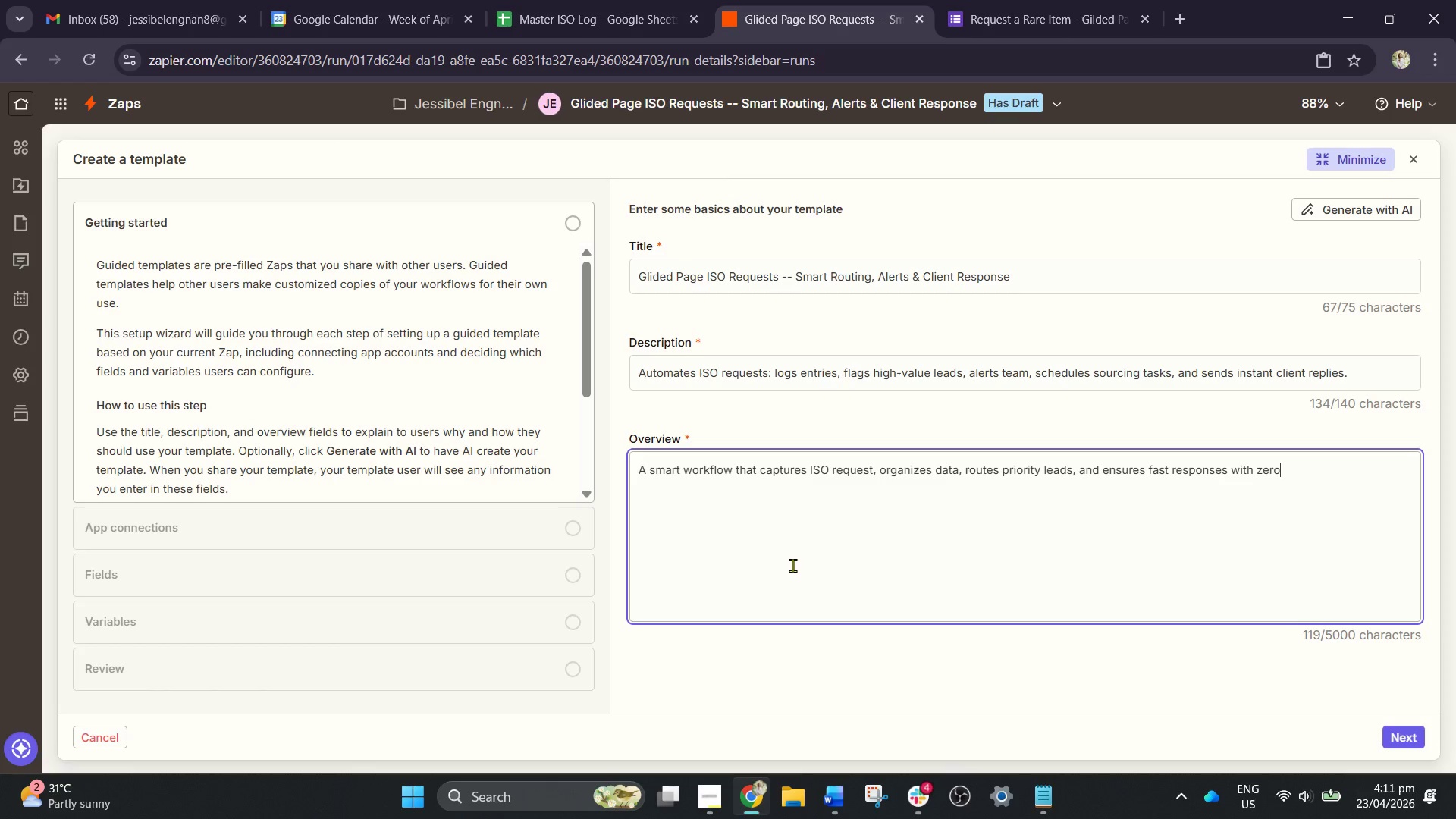 
type( manual work.)
 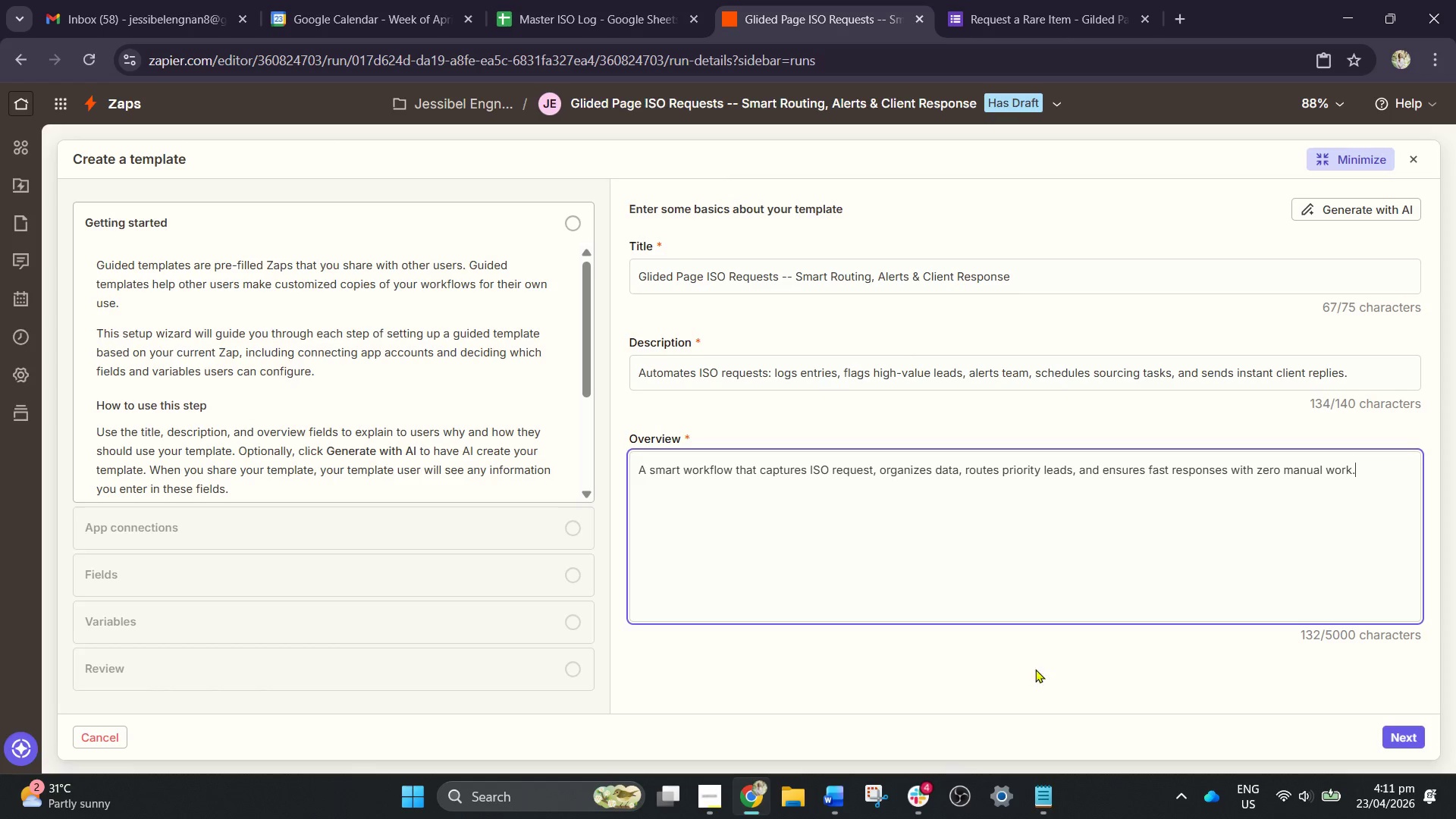 
scroll: coordinate [1057, 631], scroll_direction: down, amount: 1.0
 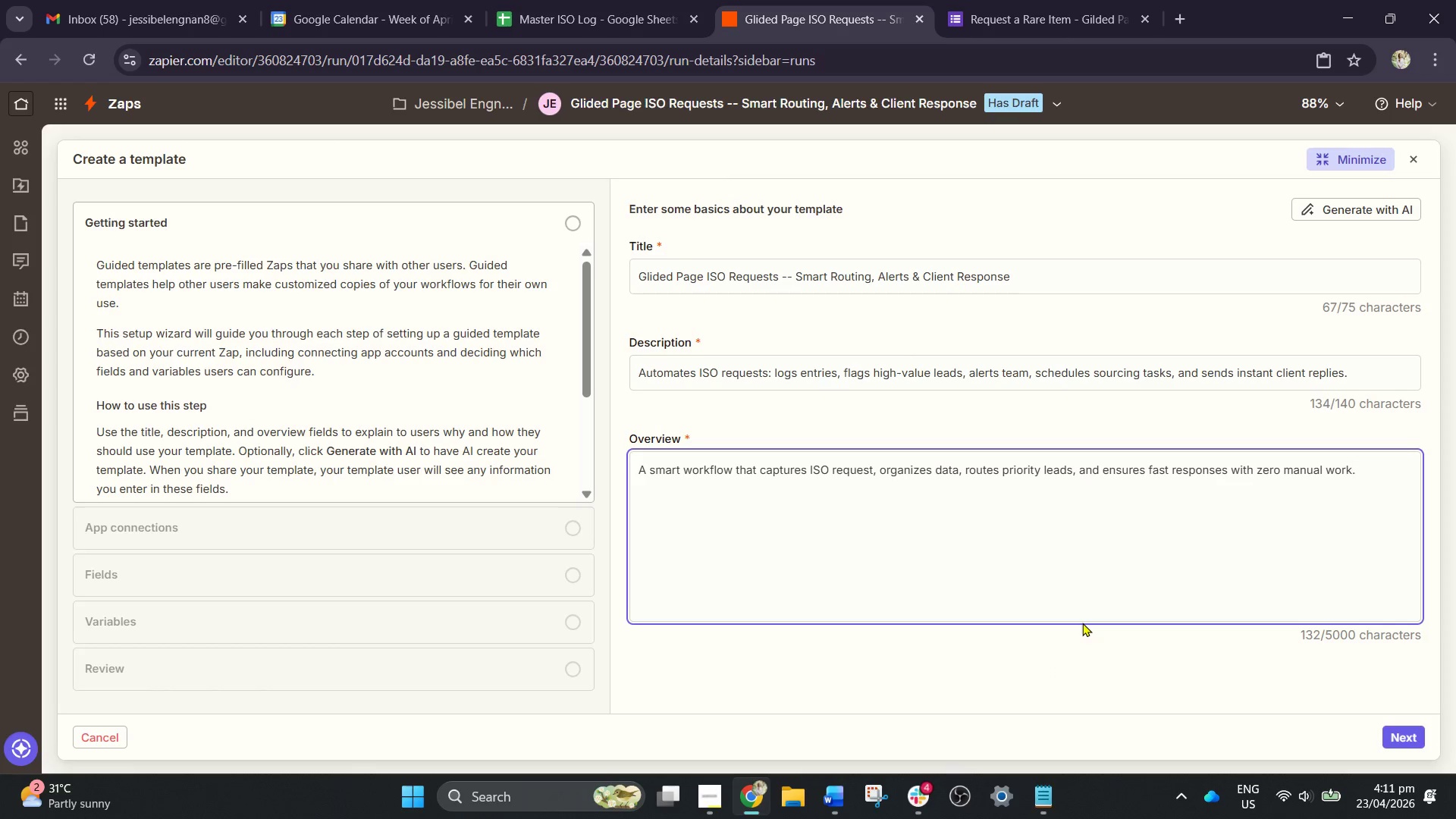 
scroll: coordinate [1082, 623], scroll_direction: none, amount: 0.0
 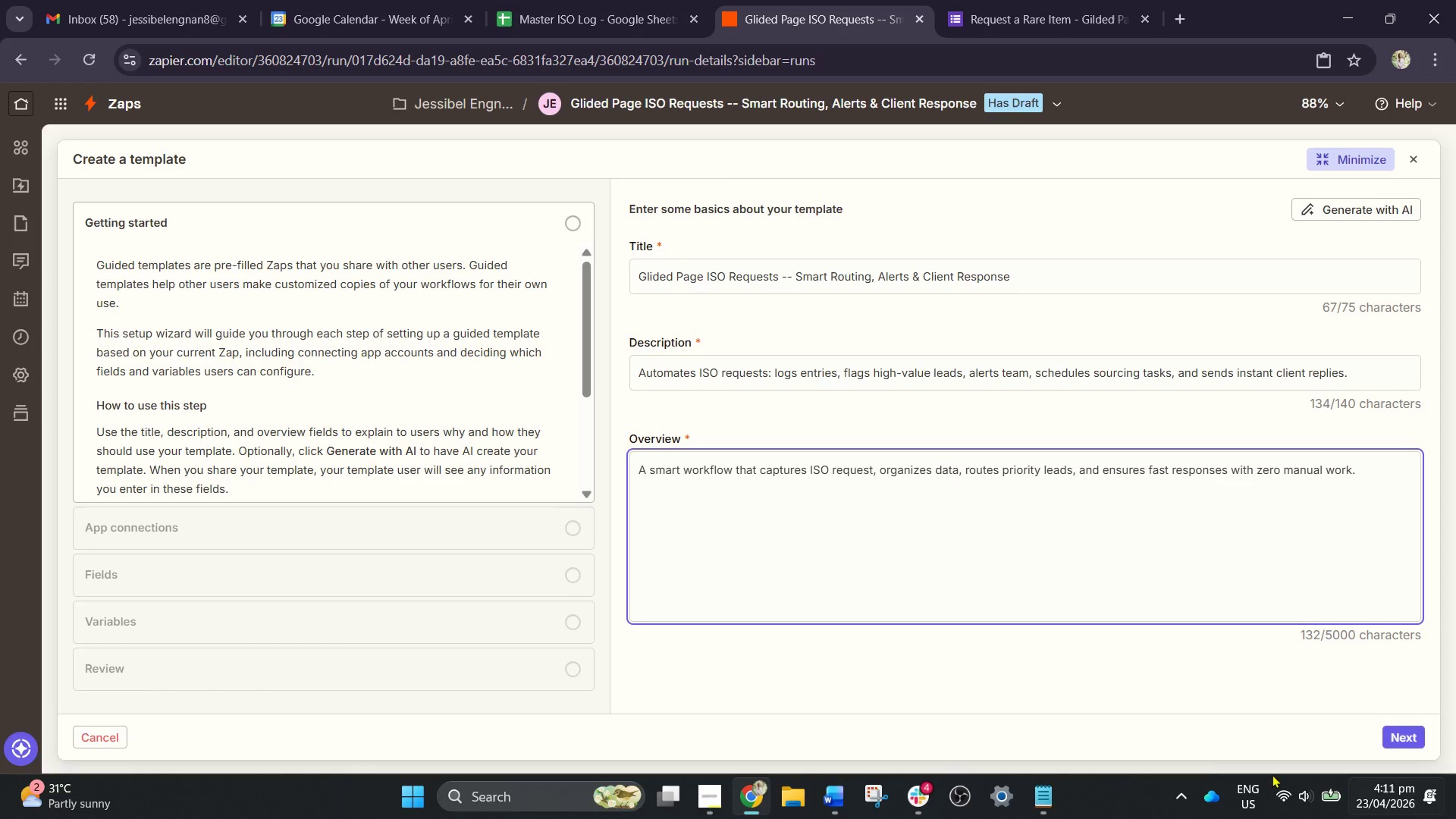 
left_click([1398, 742])
 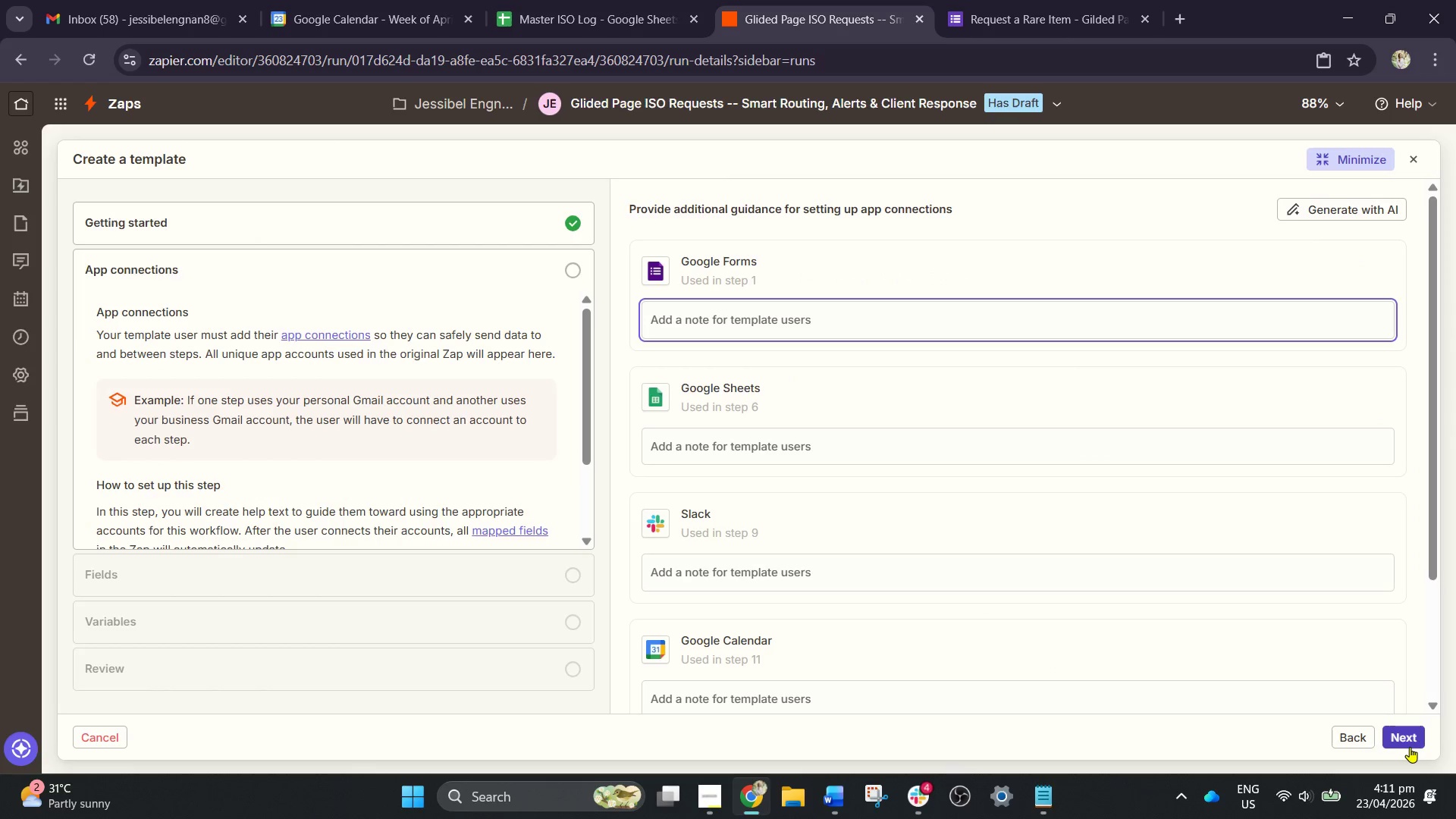 
left_click([1410, 747])
 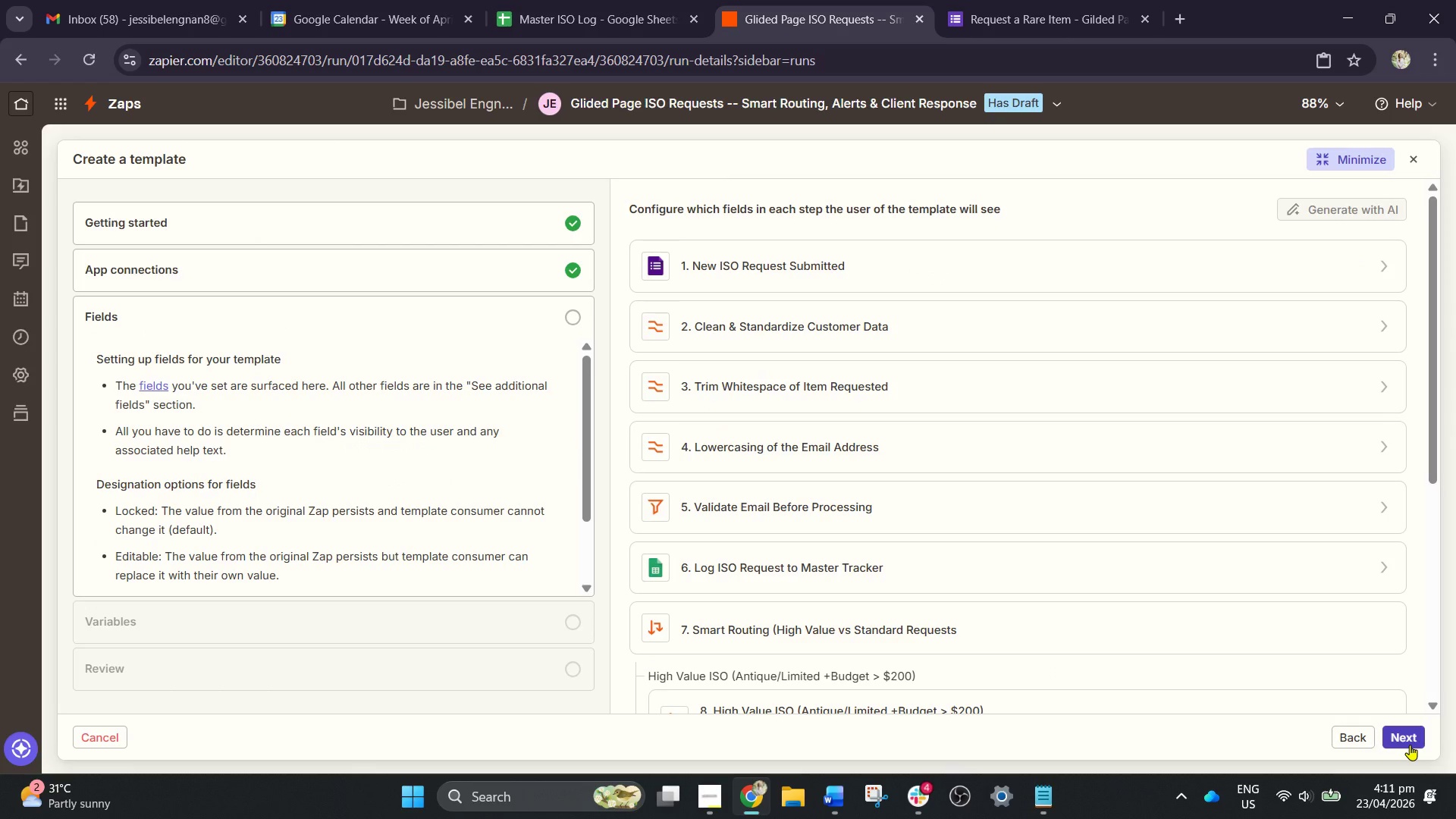 
left_click([1410, 742])
 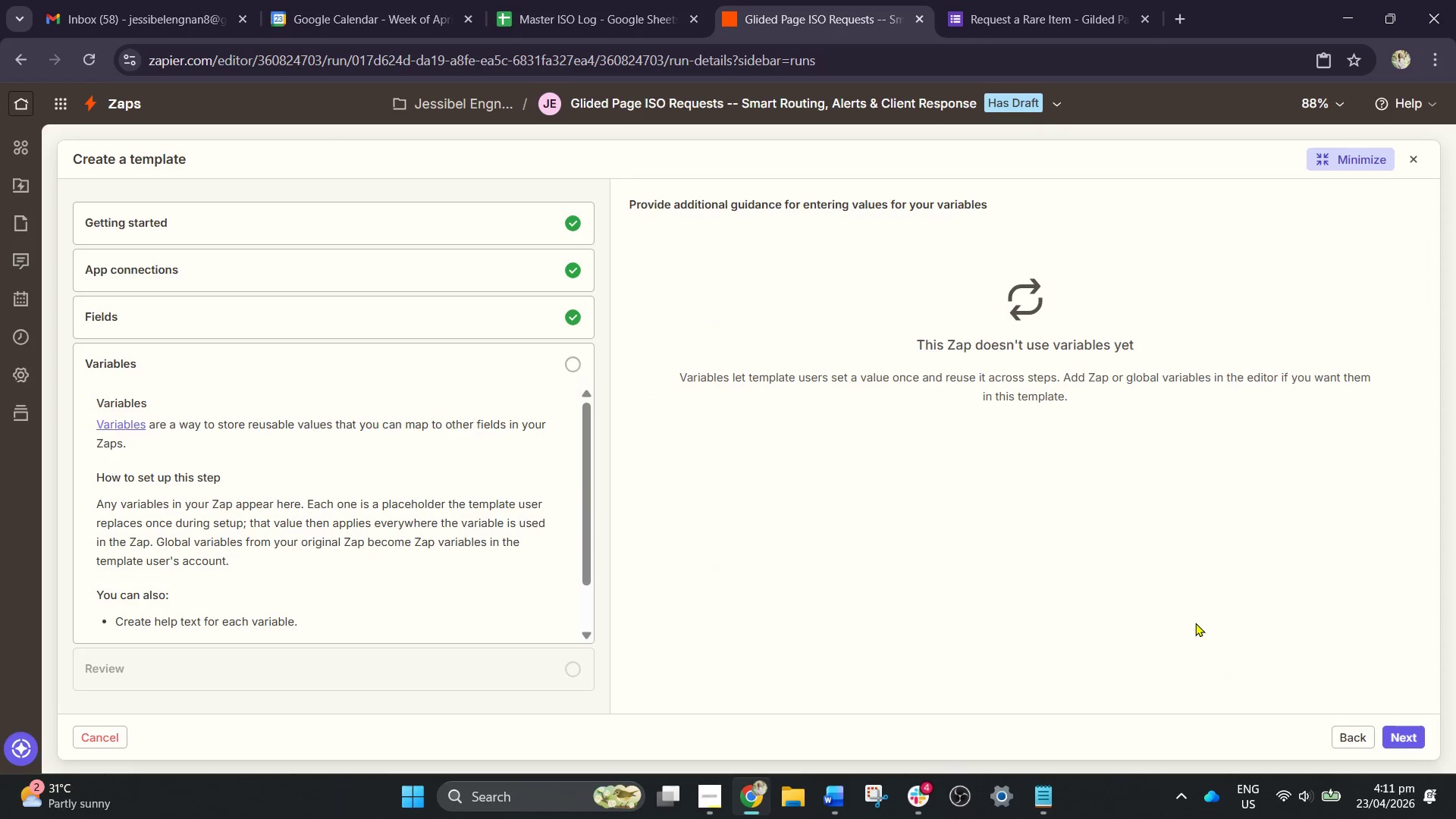 
scroll: coordinate [1195, 617], scroll_direction: down, amount: 2.0
 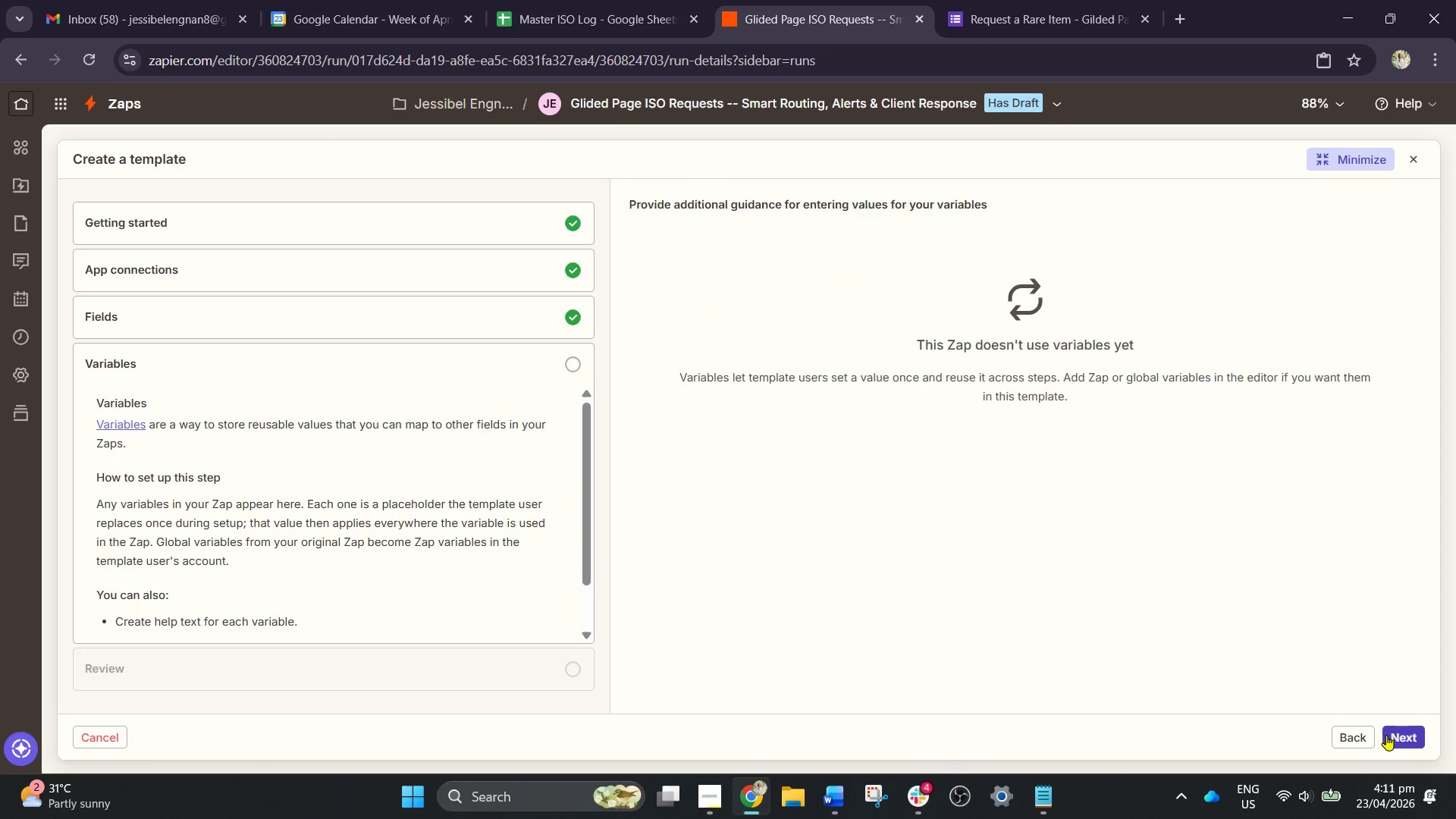 
left_click([1401, 736])
 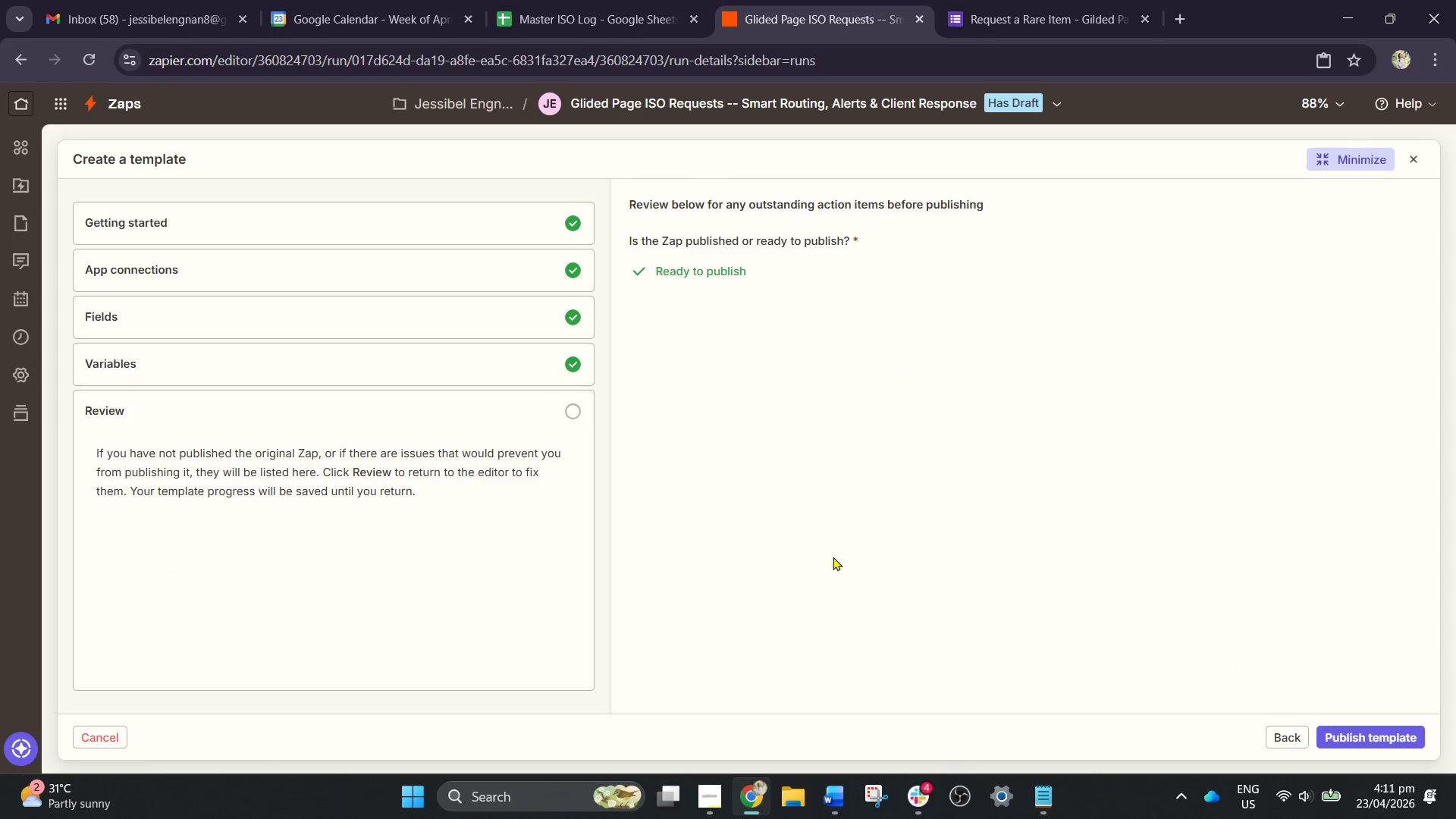 
scroll: coordinate [833, 557], scroll_direction: down, amount: 1.0
 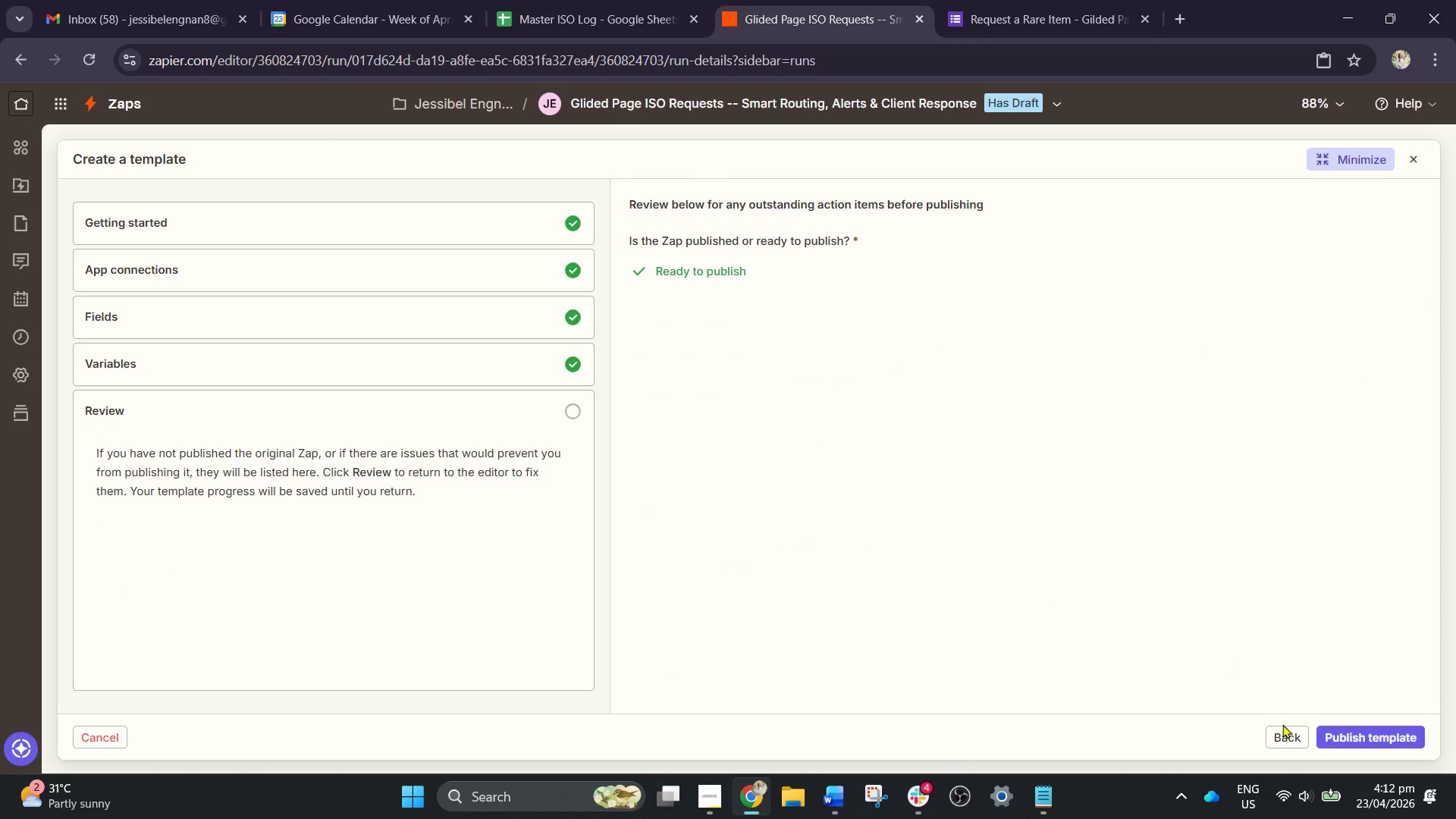 
left_click([1348, 738])
 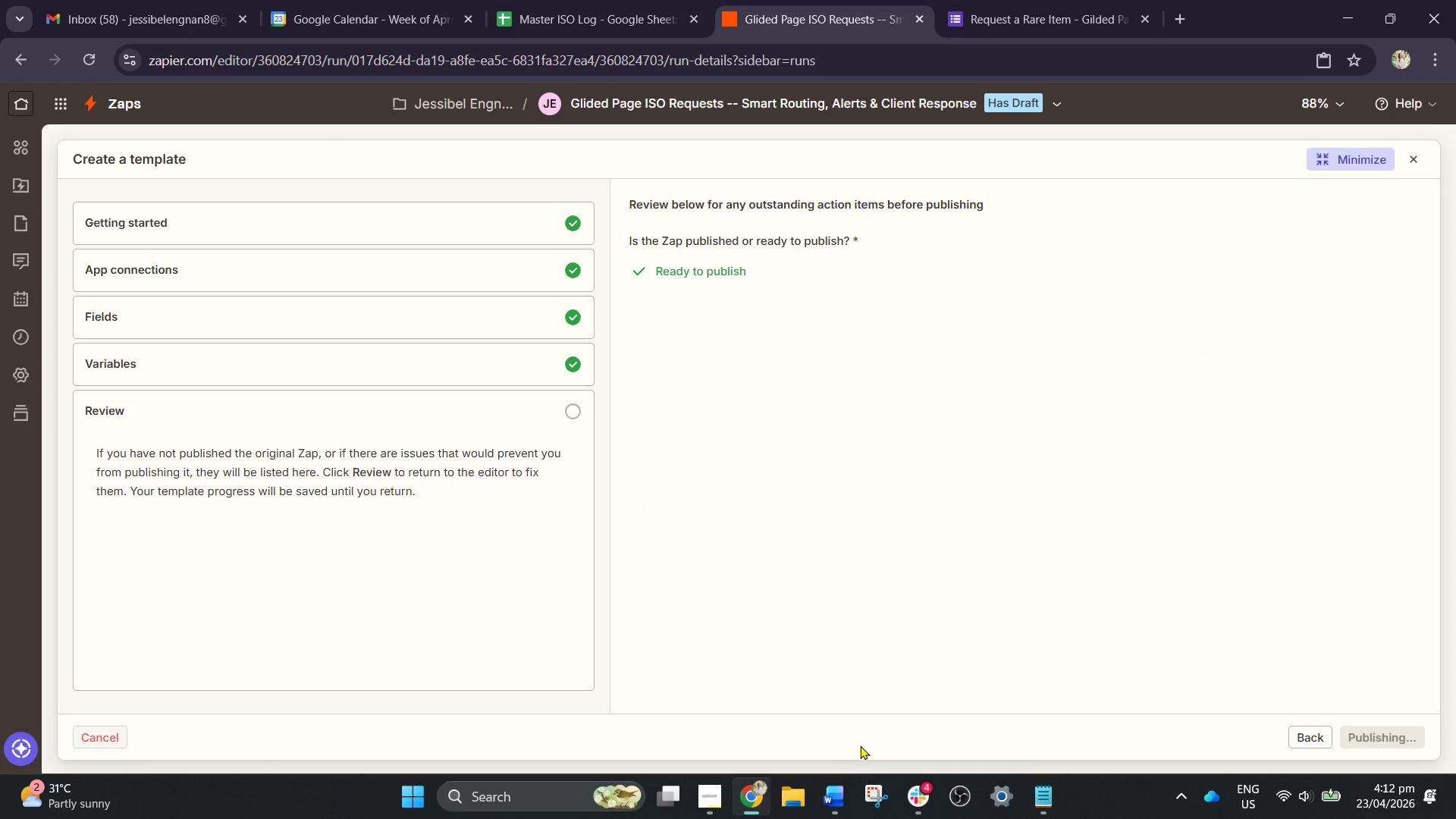 
wait(7.52)
 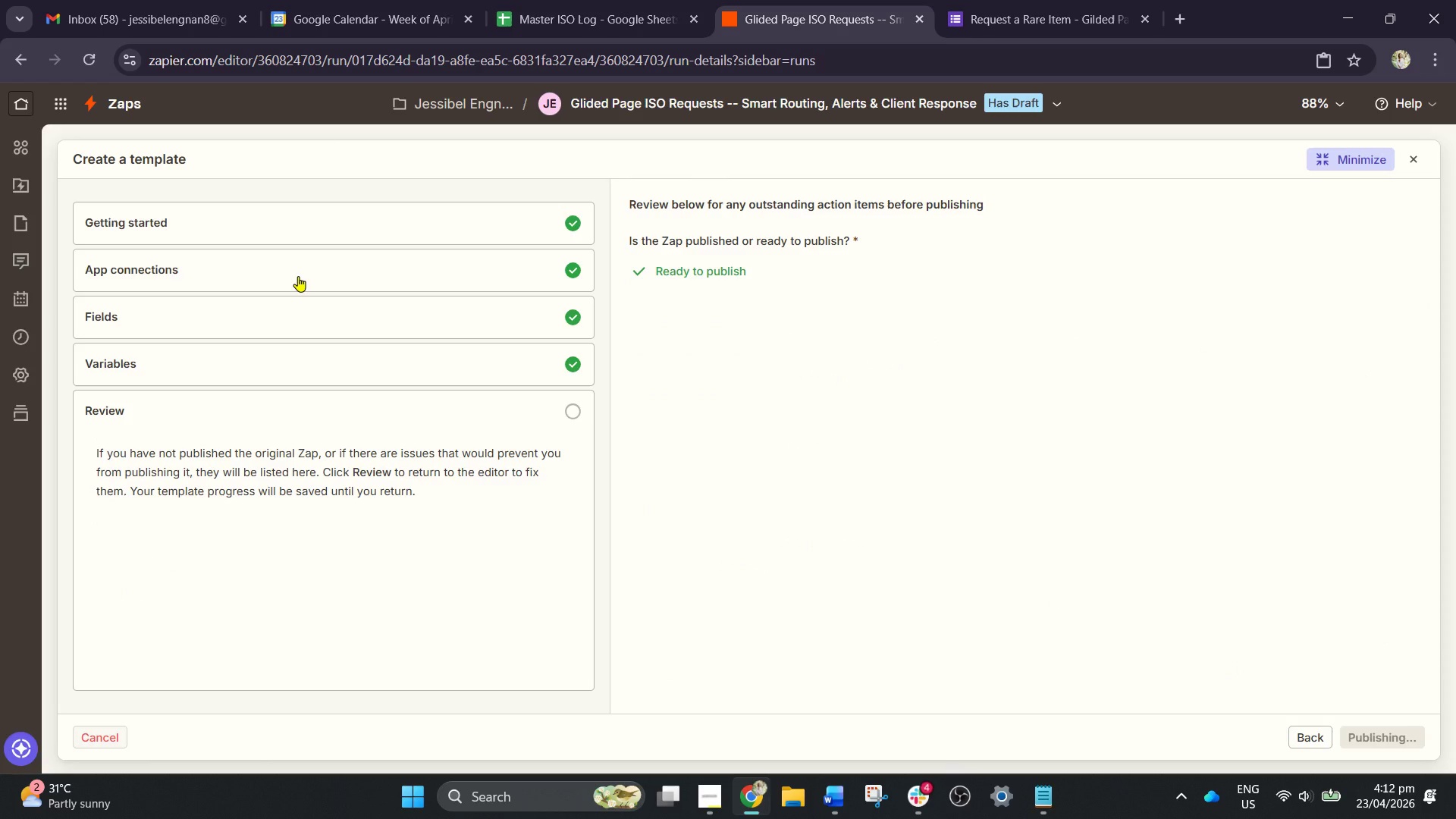 
left_click([1203, 515])
 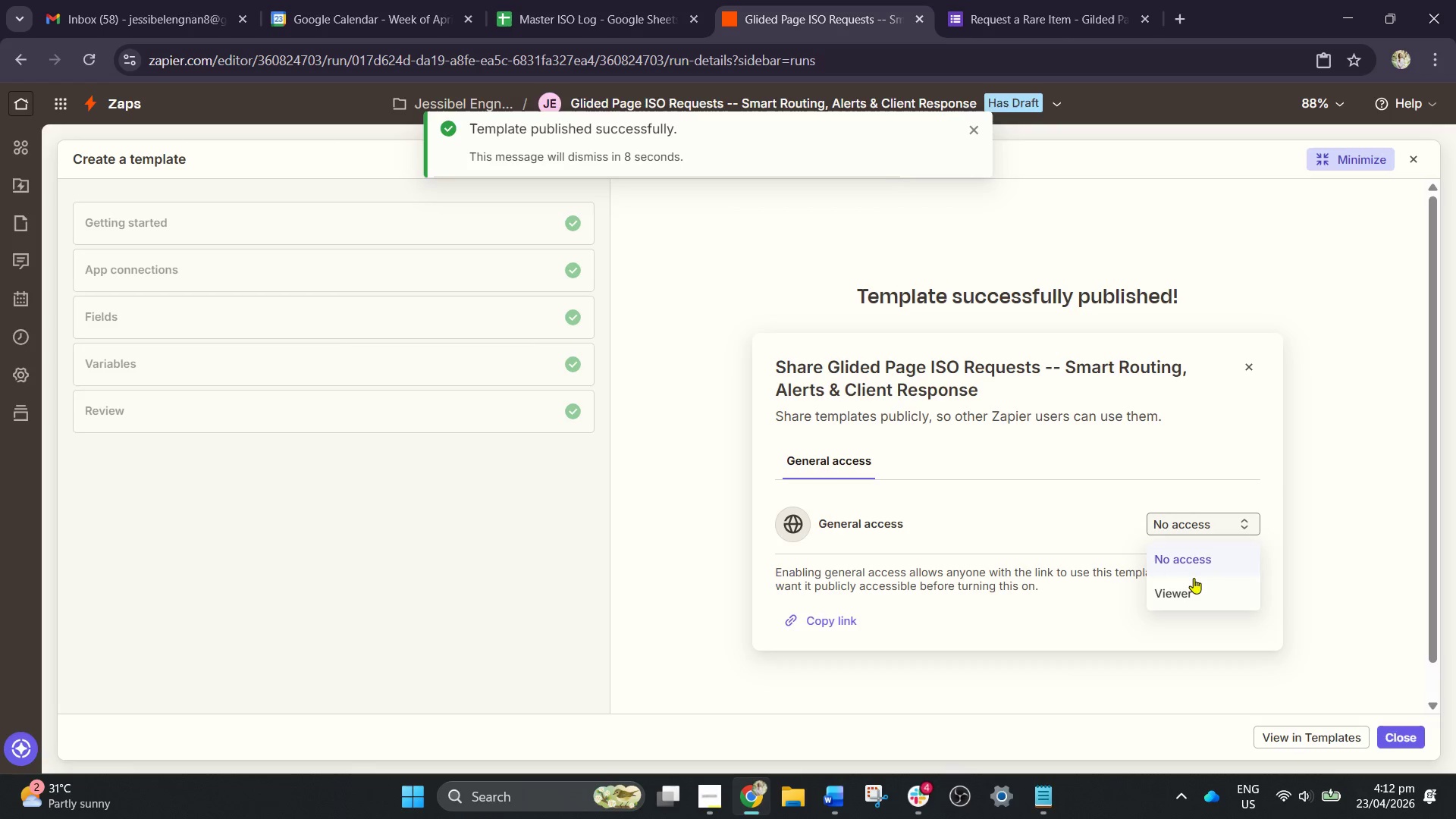 
left_click([1190, 590])
 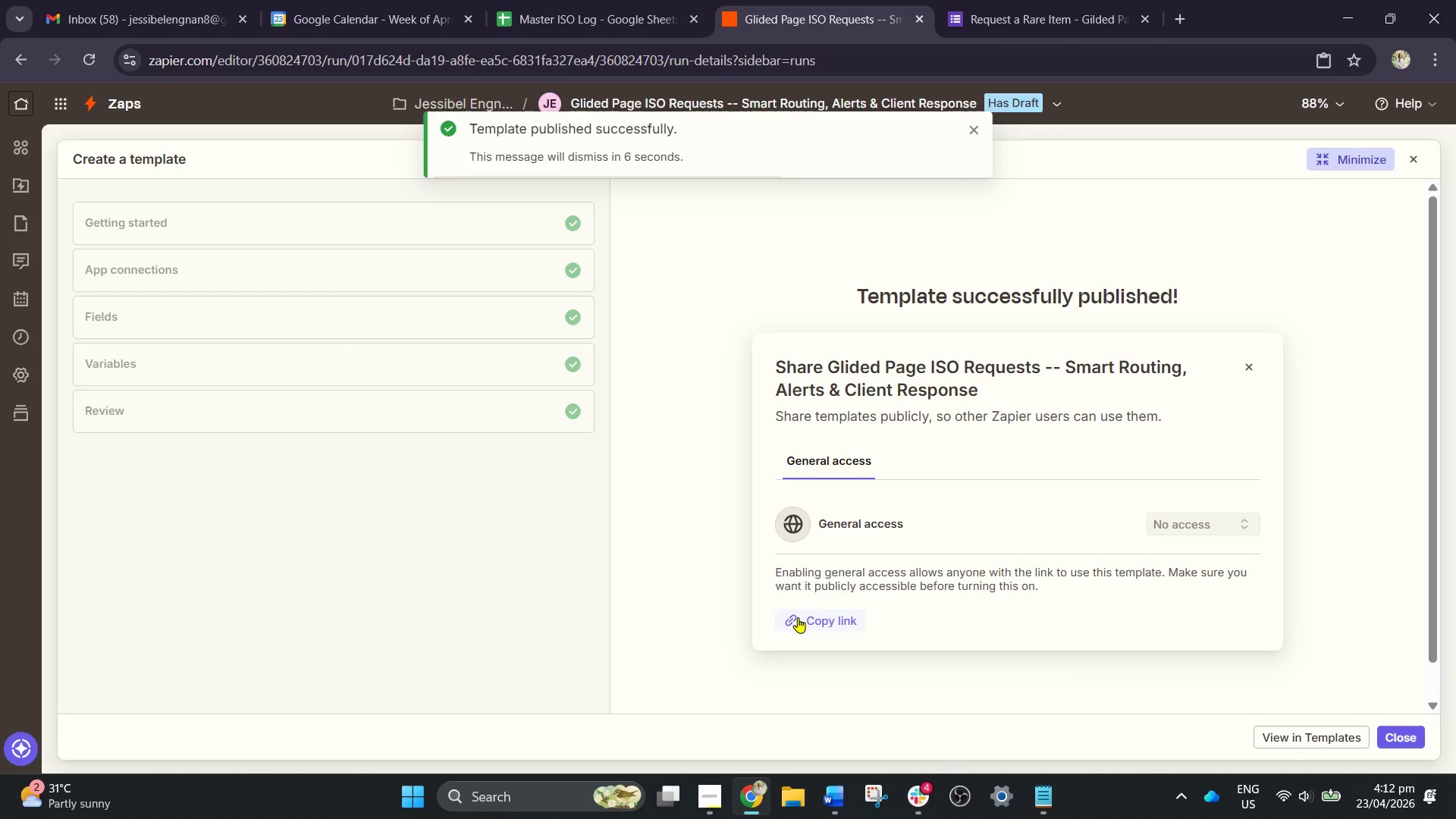 
left_click([798, 617])
 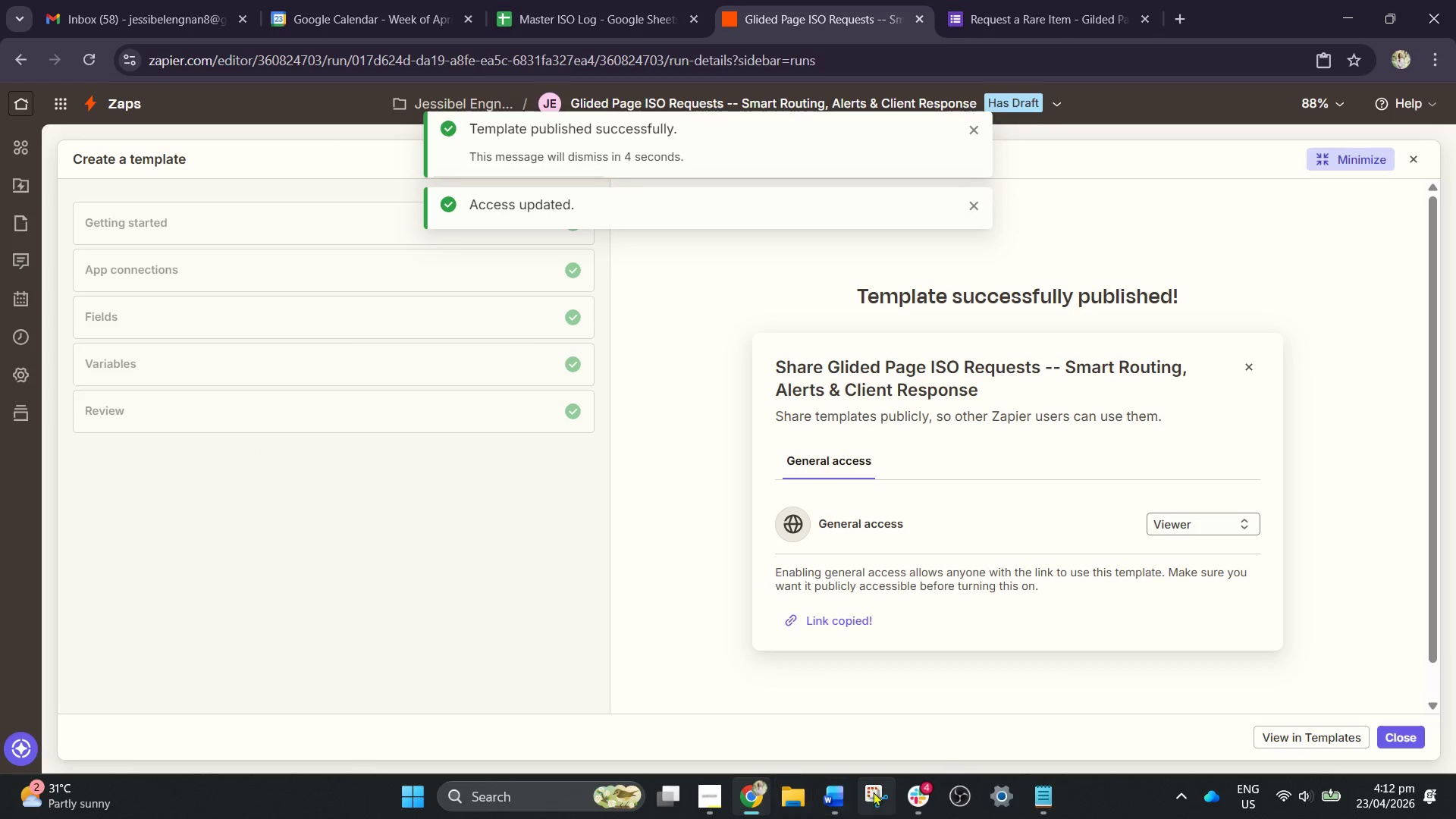 
left_click([821, 789])
 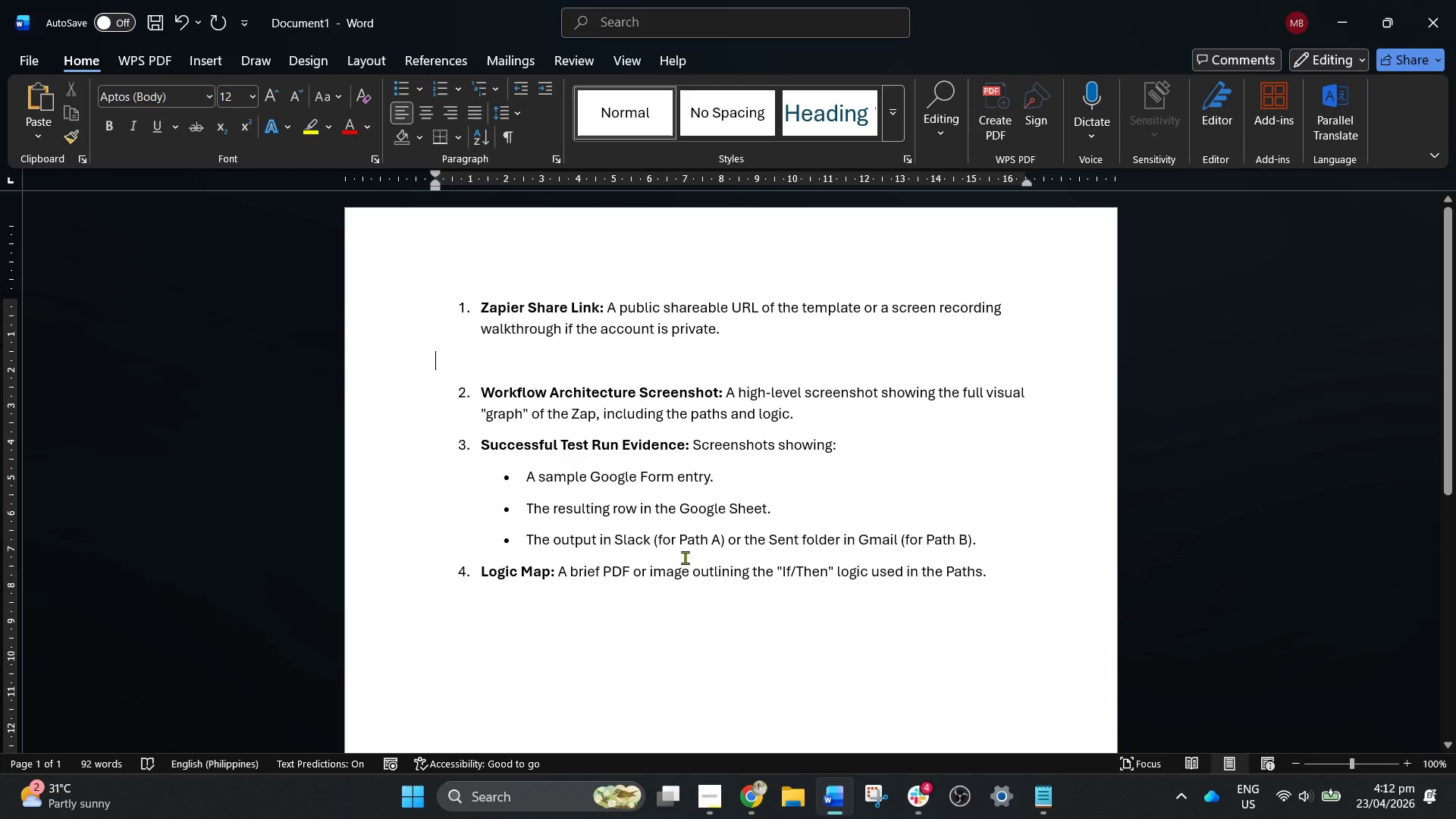 
scroll: coordinate [685, 557], scroll_direction: up, amount: 1.0
 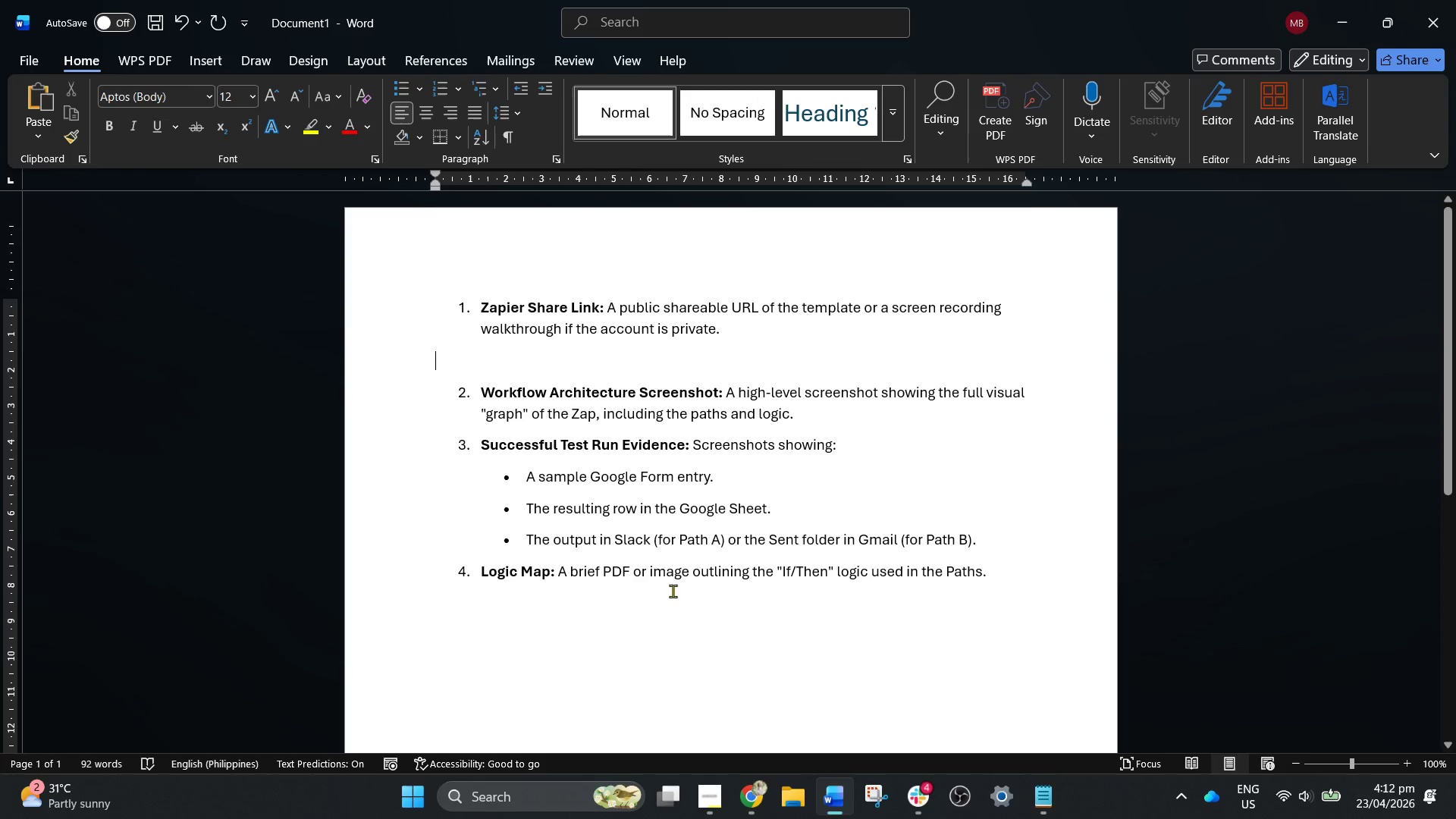 
left_click([626, 573])
 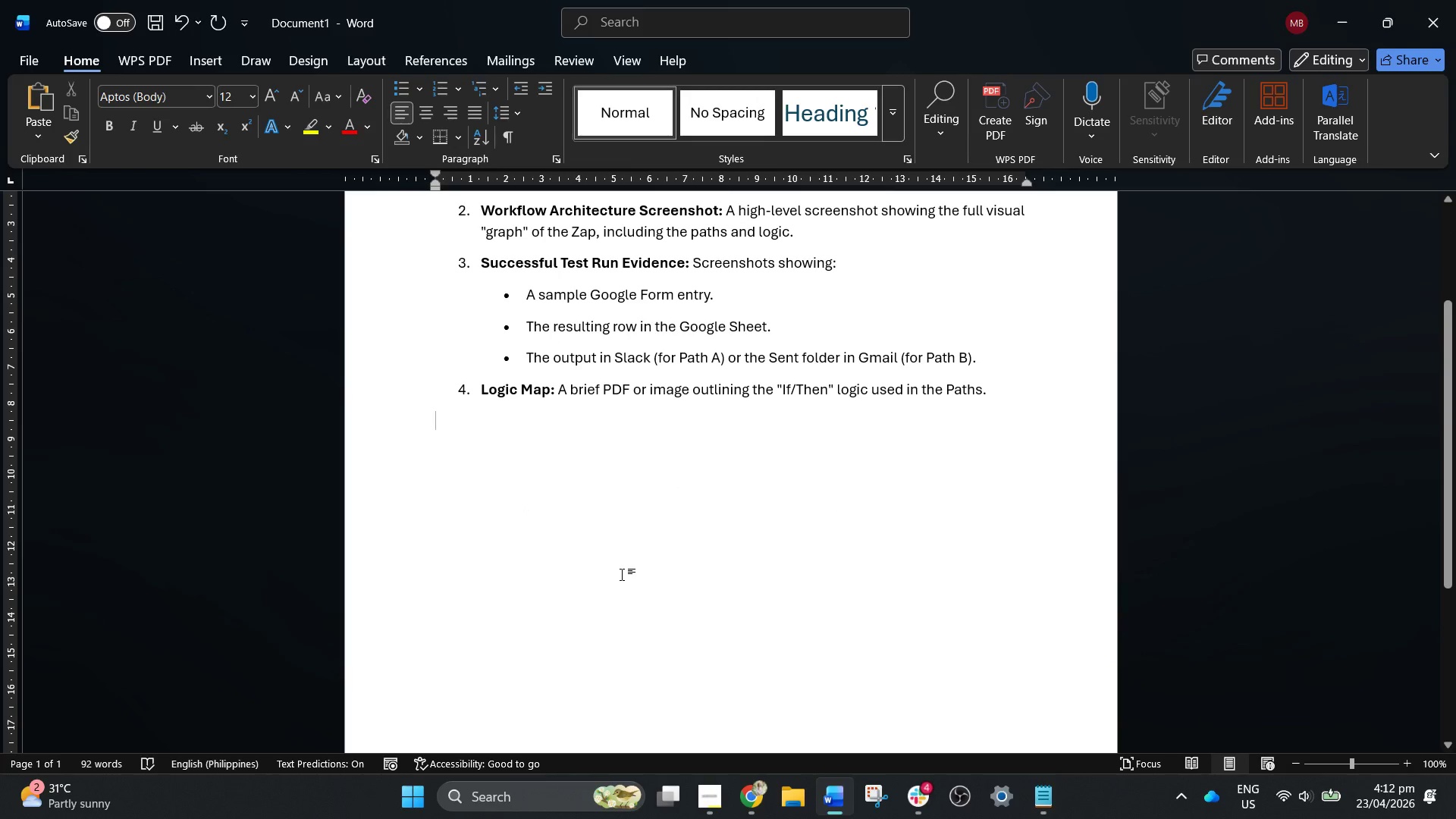 
scroll: coordinate [674, 585], scroll_direction: down, amount: 4.0
 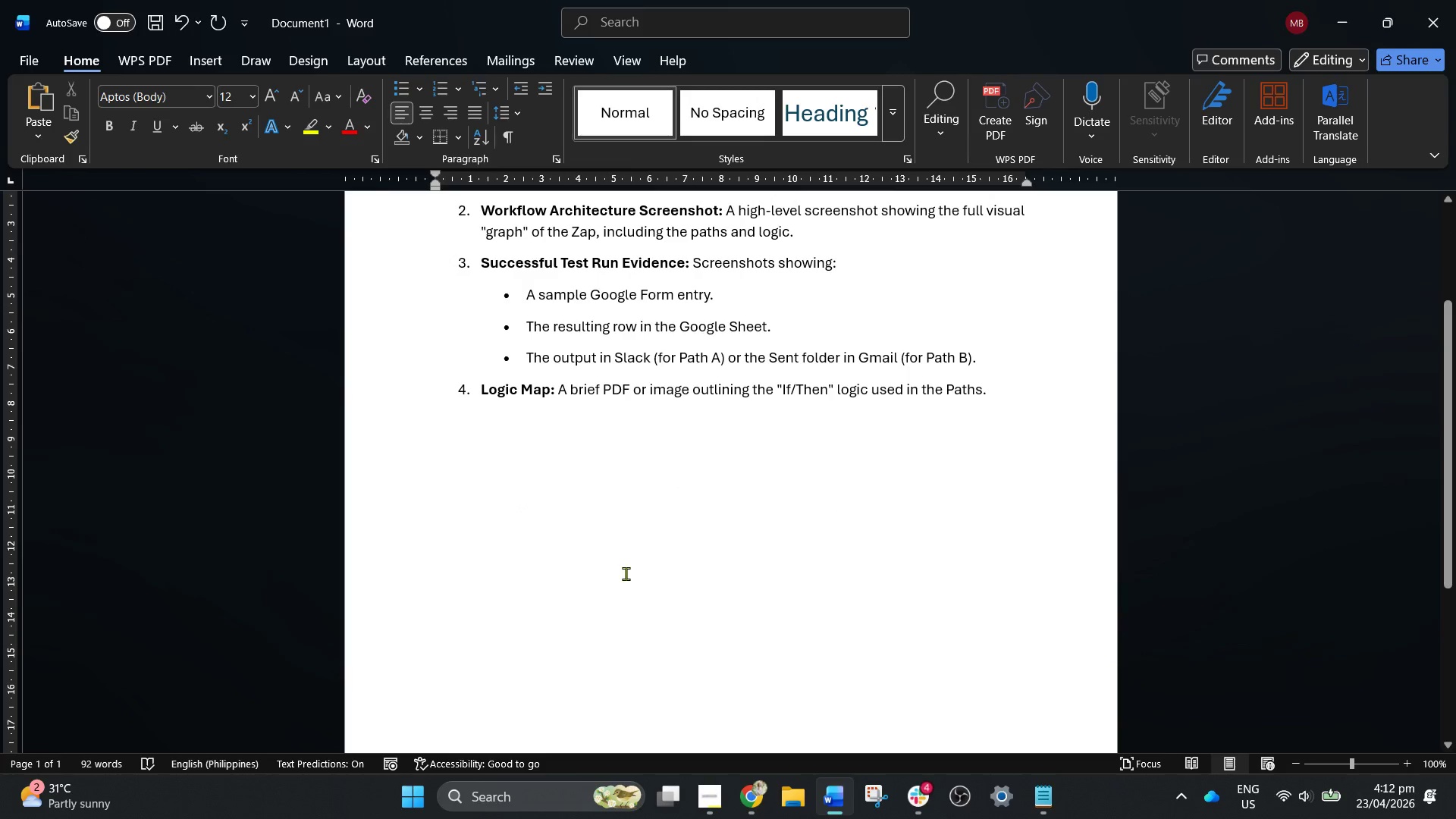 
key(Space)
 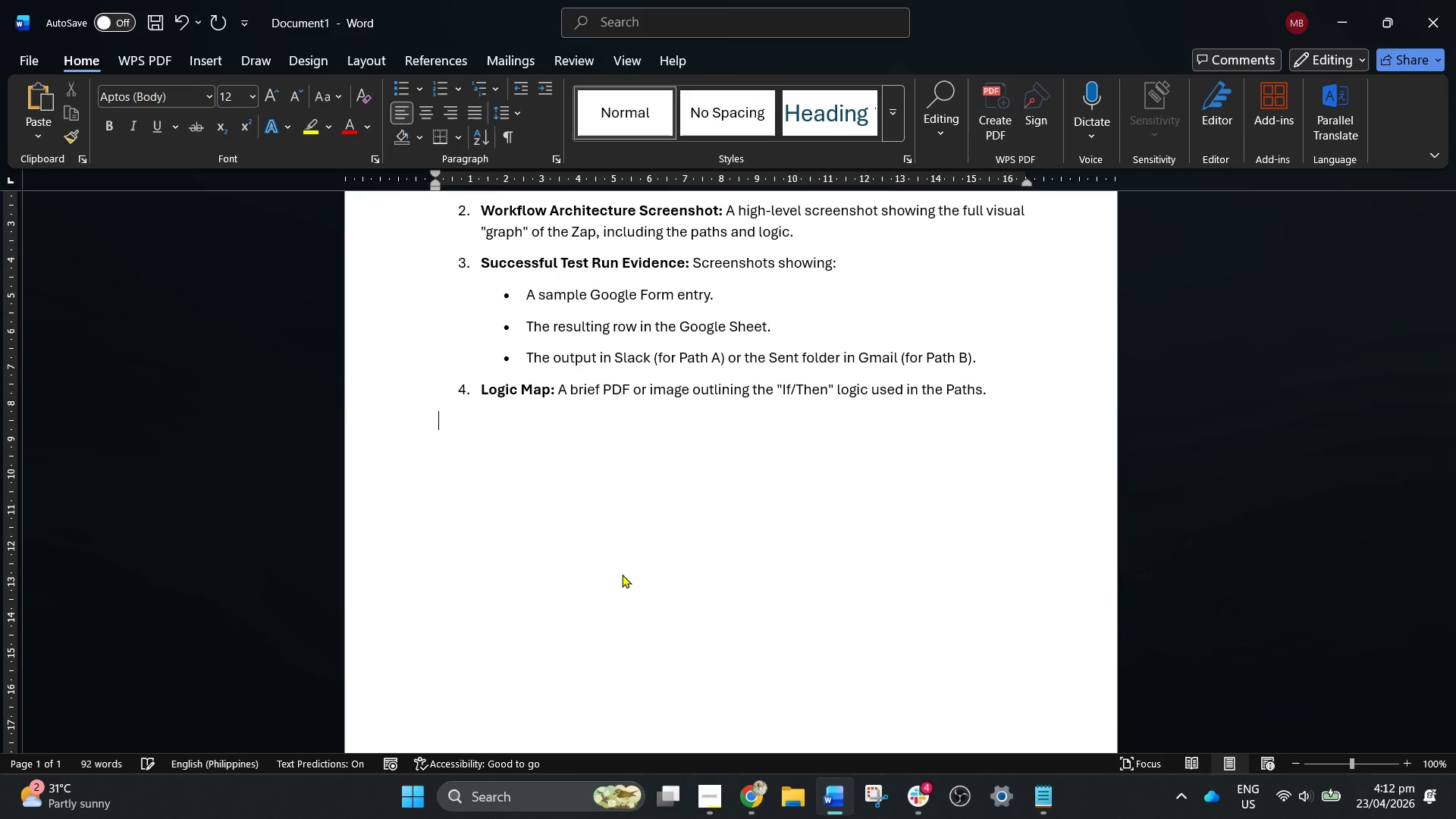 
key(Space)
 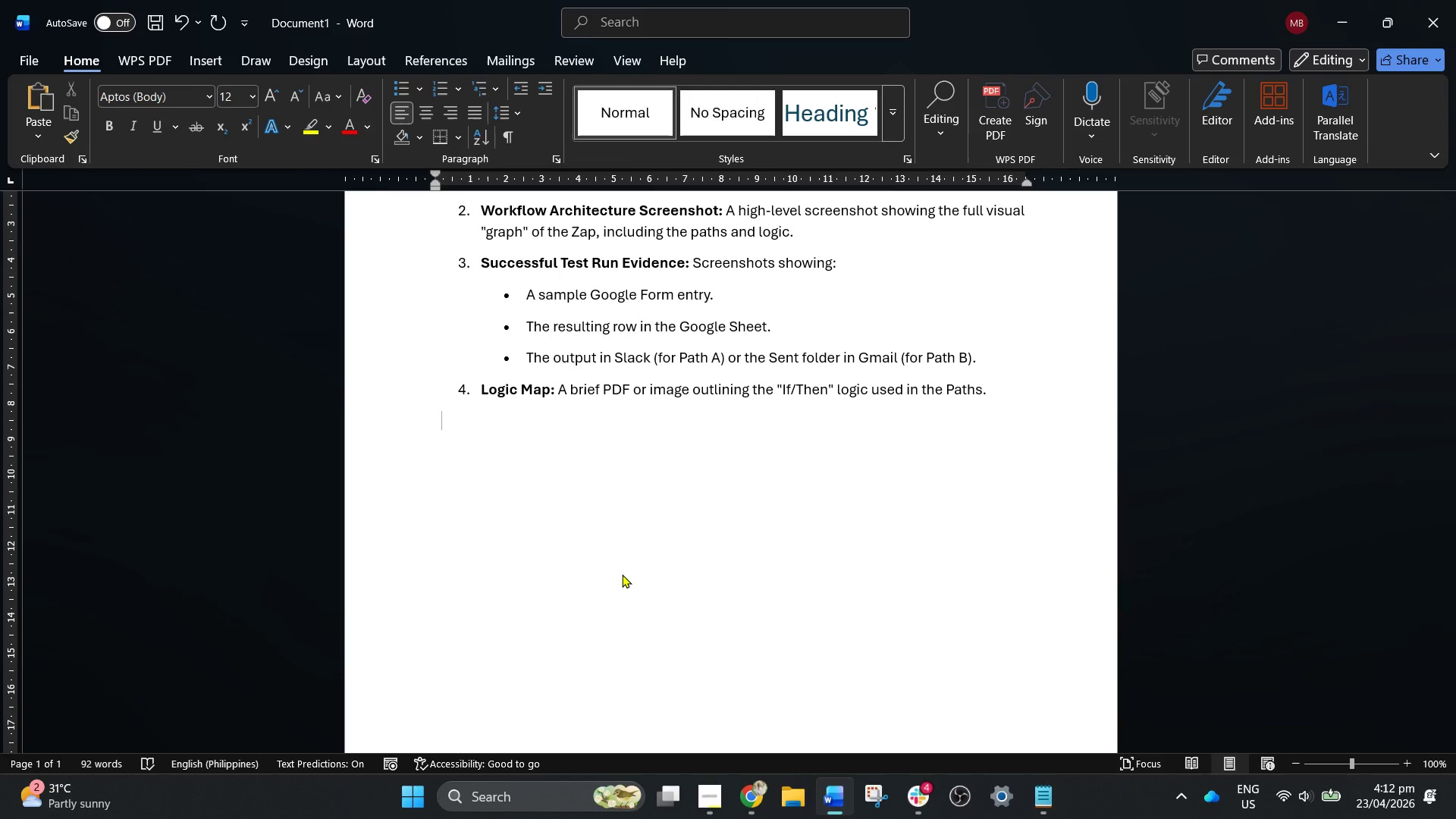 
key(Enter)
 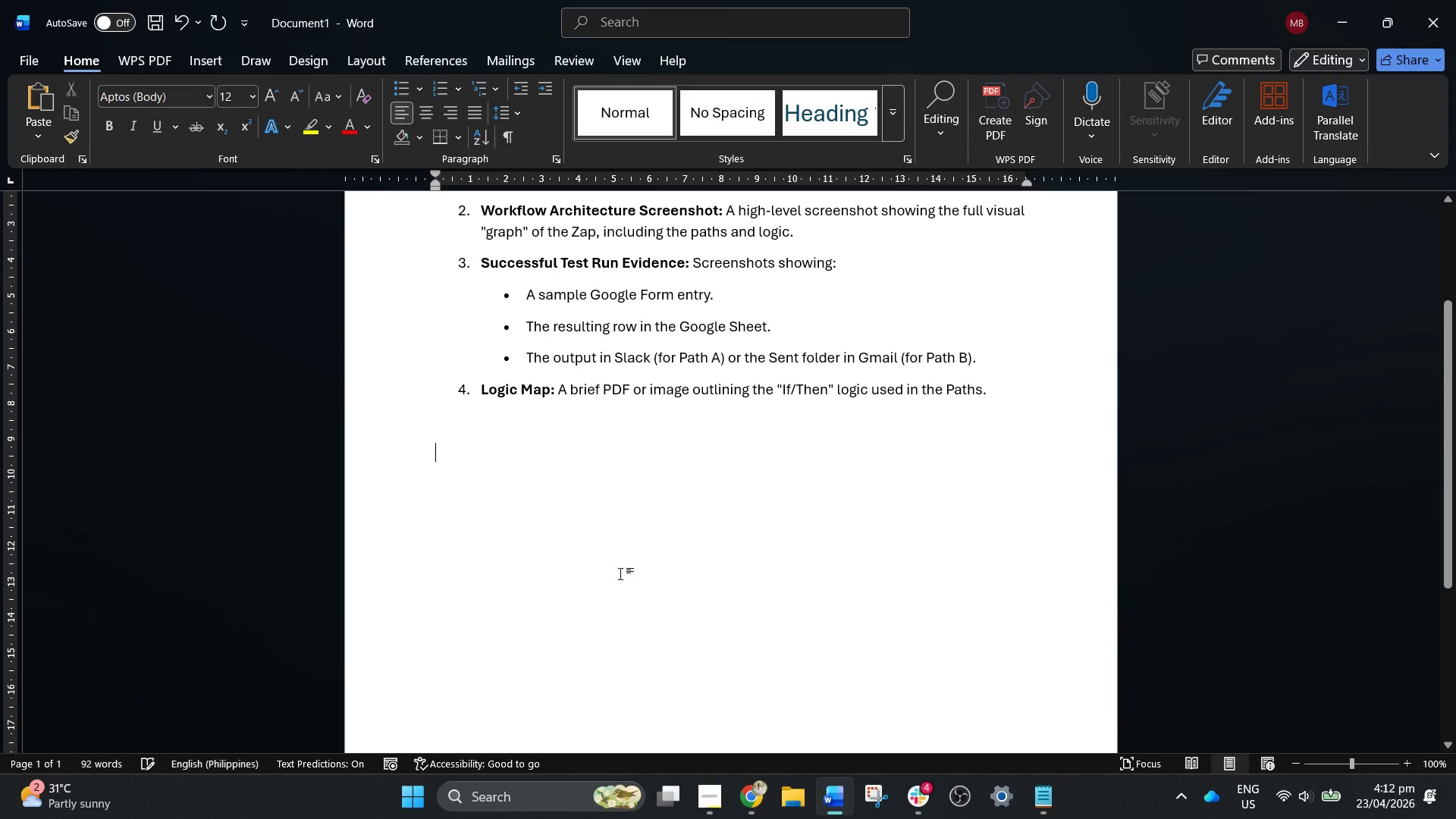 
key(Enter)
 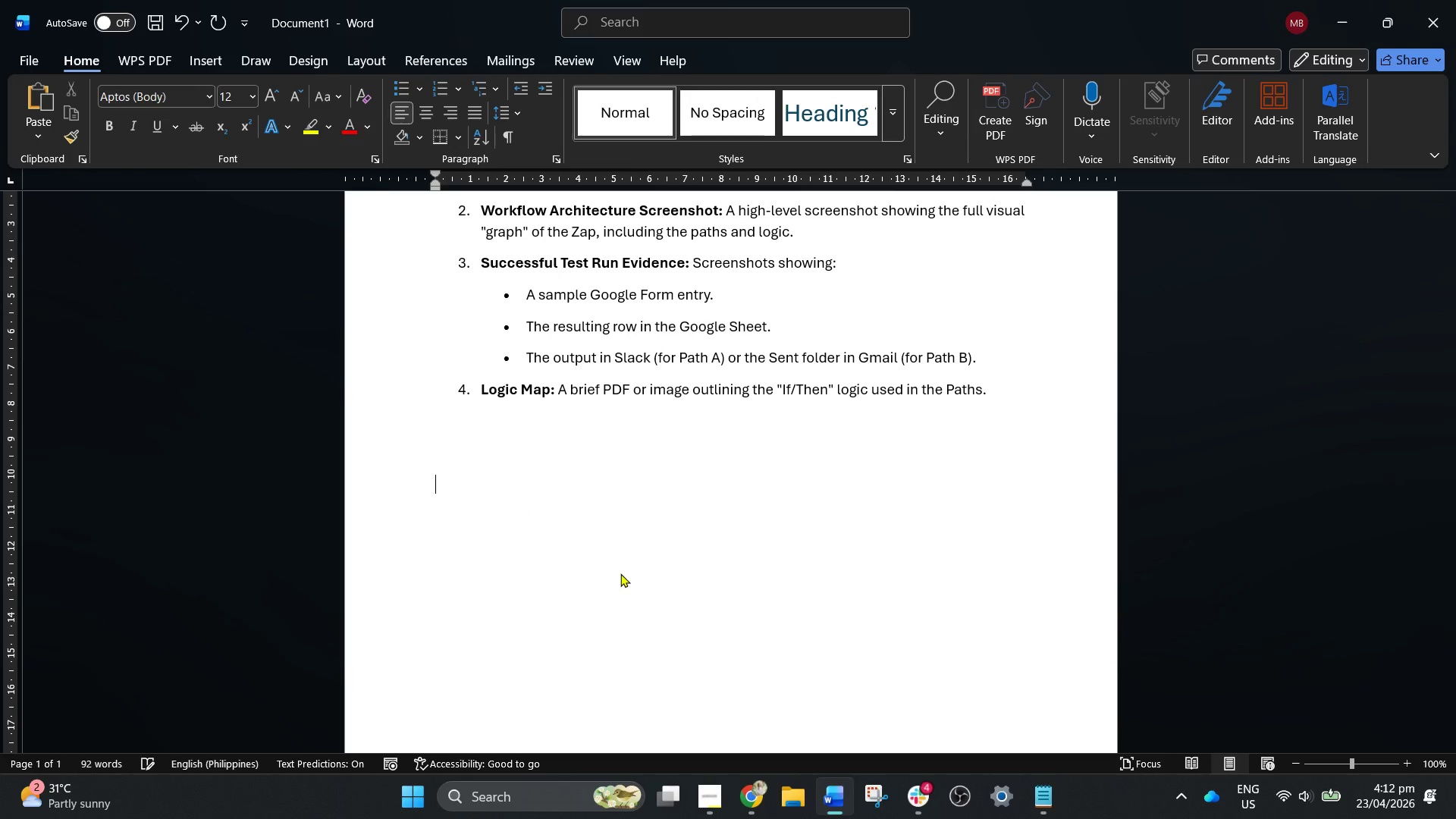 
key(Control+V)
 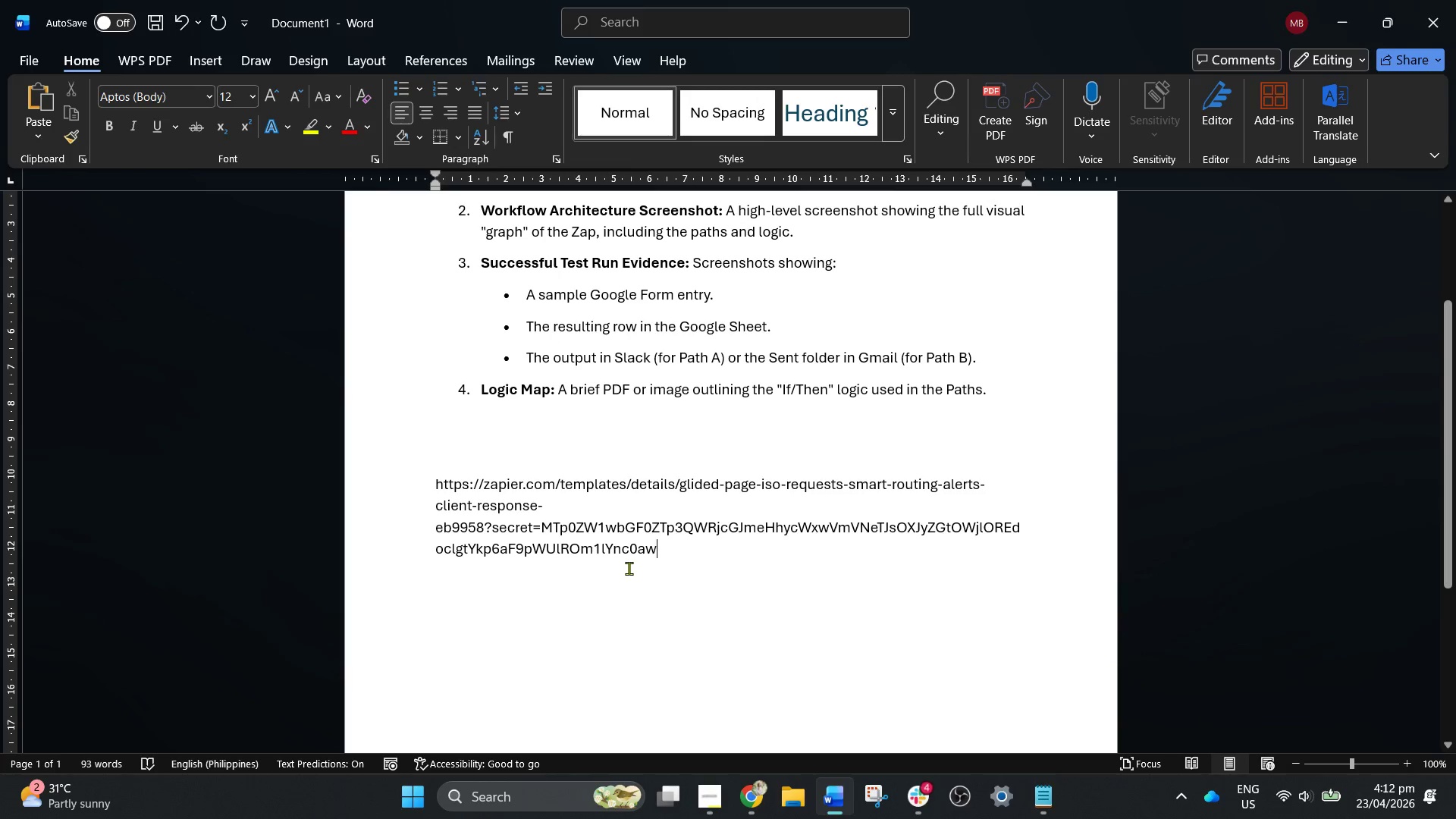 
scroll: coordinate [653, 640], scroll_direction: up, amount: 2.0
 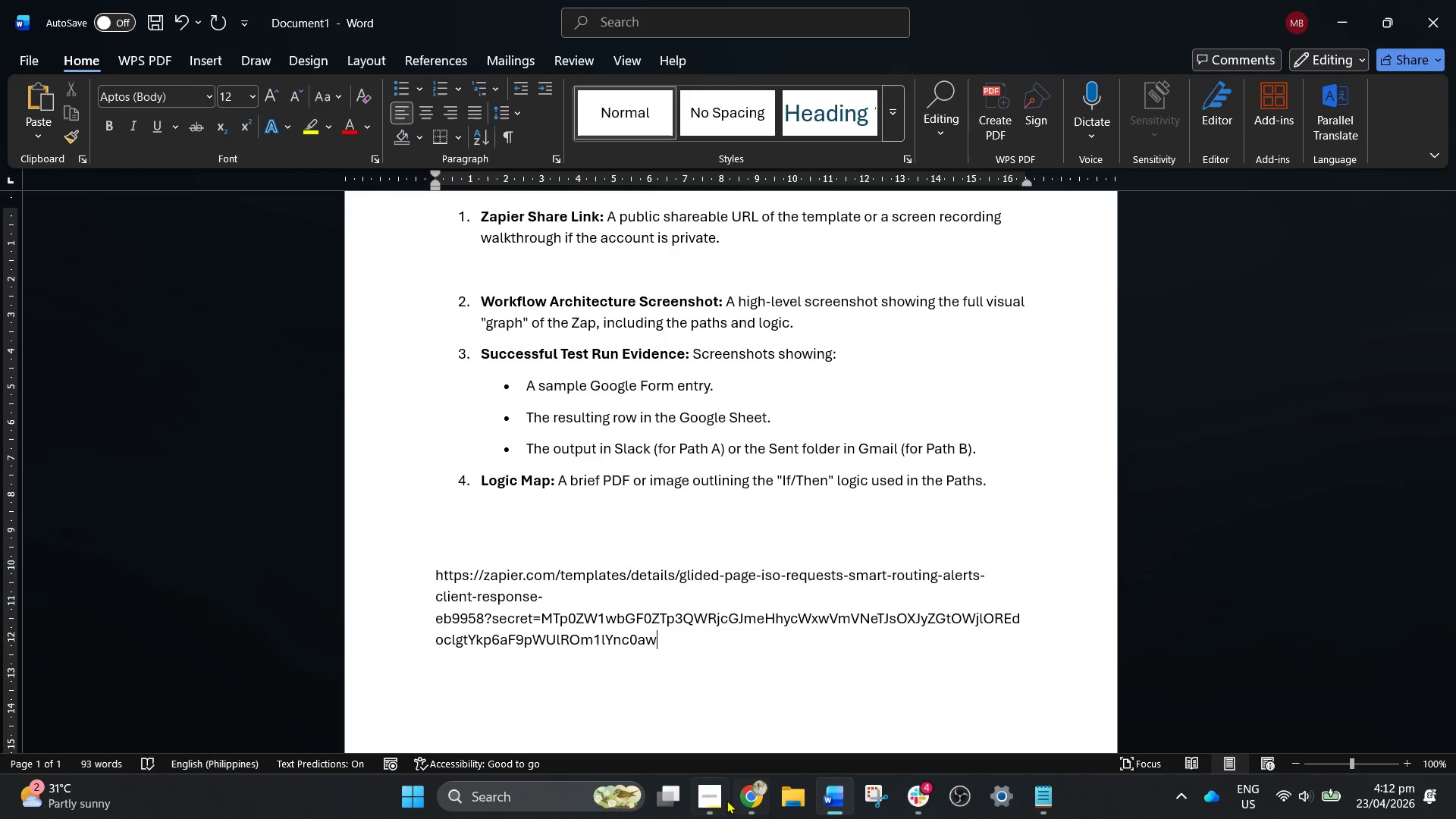 
left_click([718, 802])